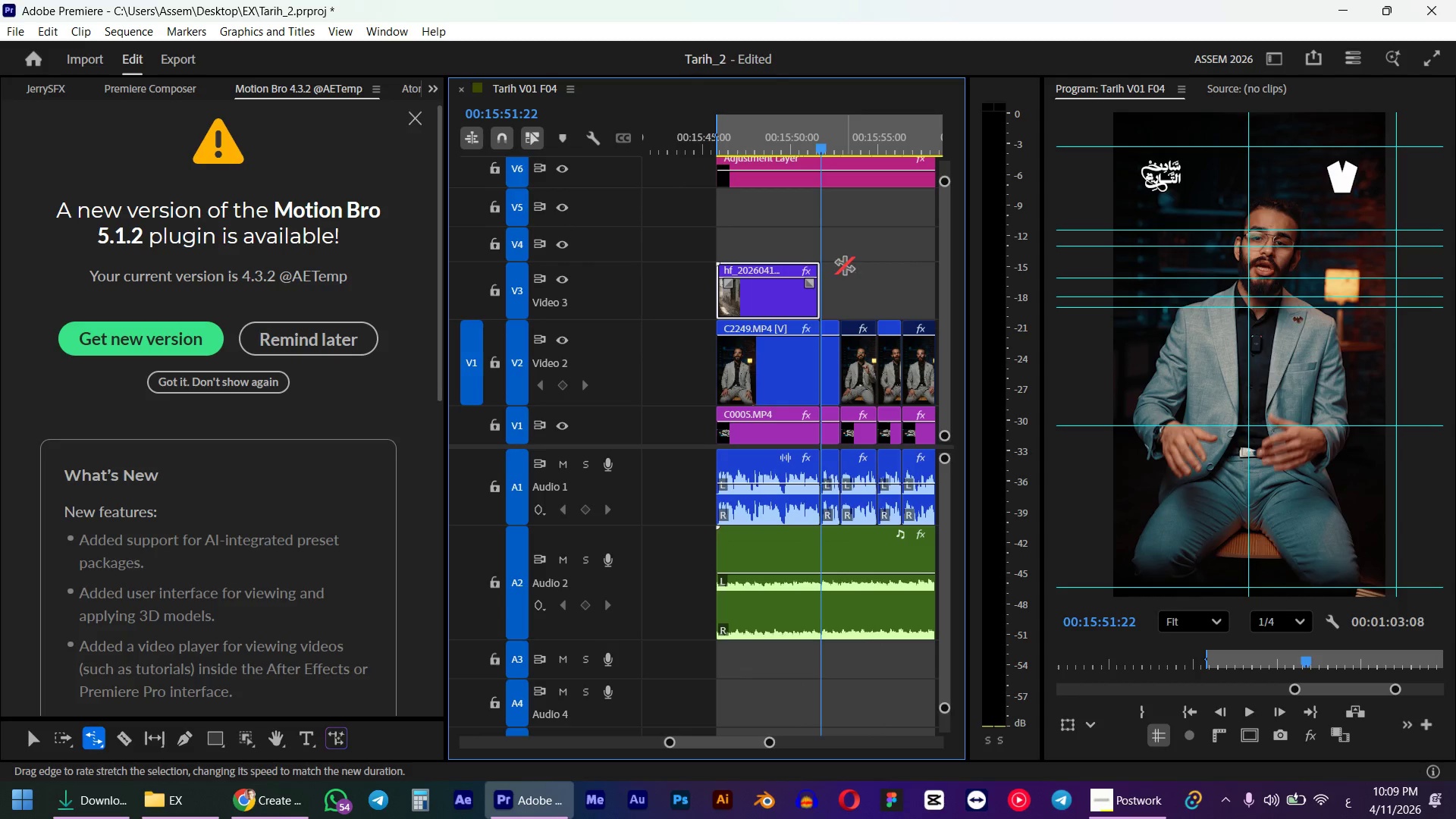 
hold_key(key=ControlLeft, duration=0.45)
 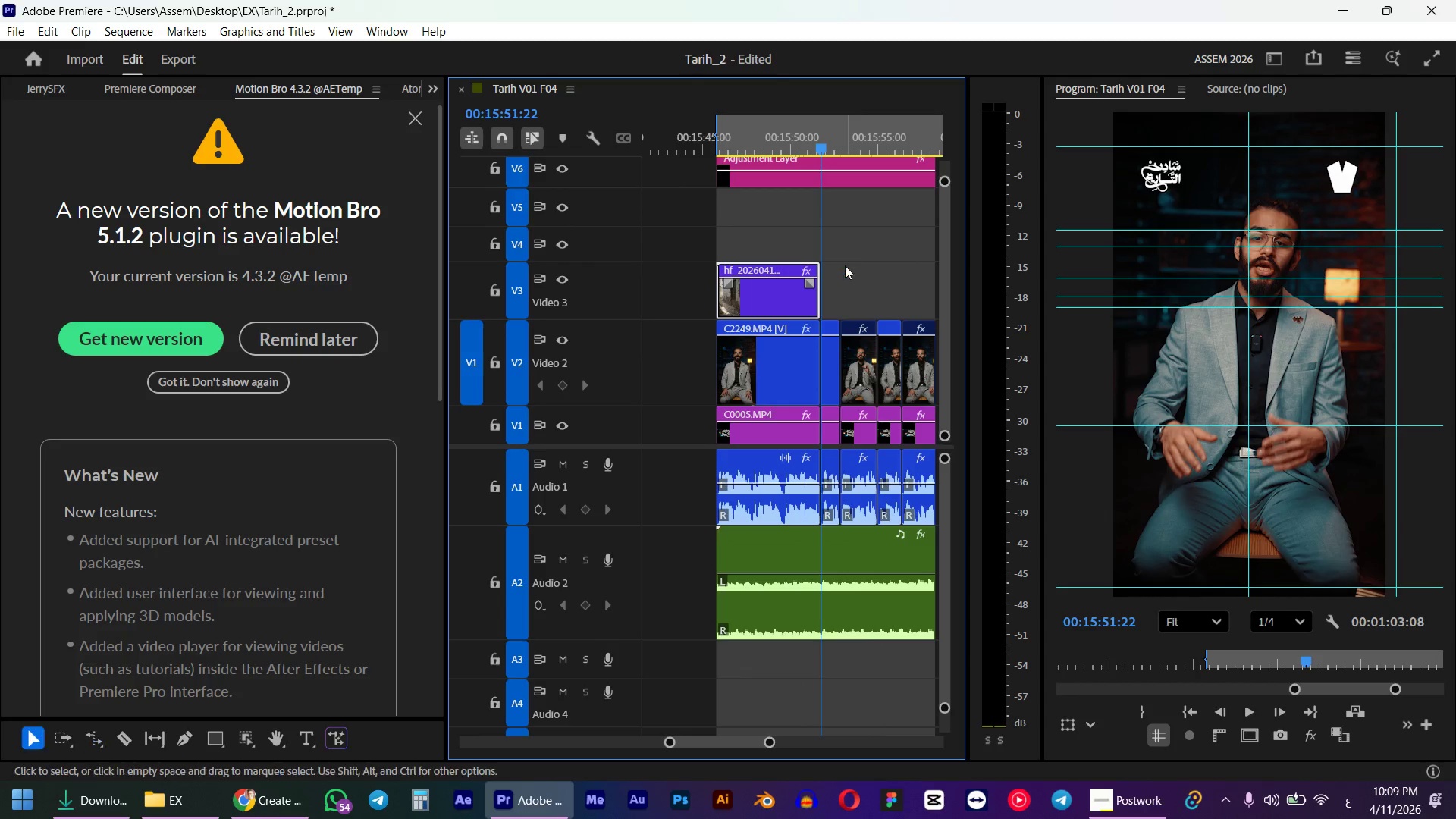 
scroll: coordinate [845, 269], scroll_direction: down, amount: 11.0
 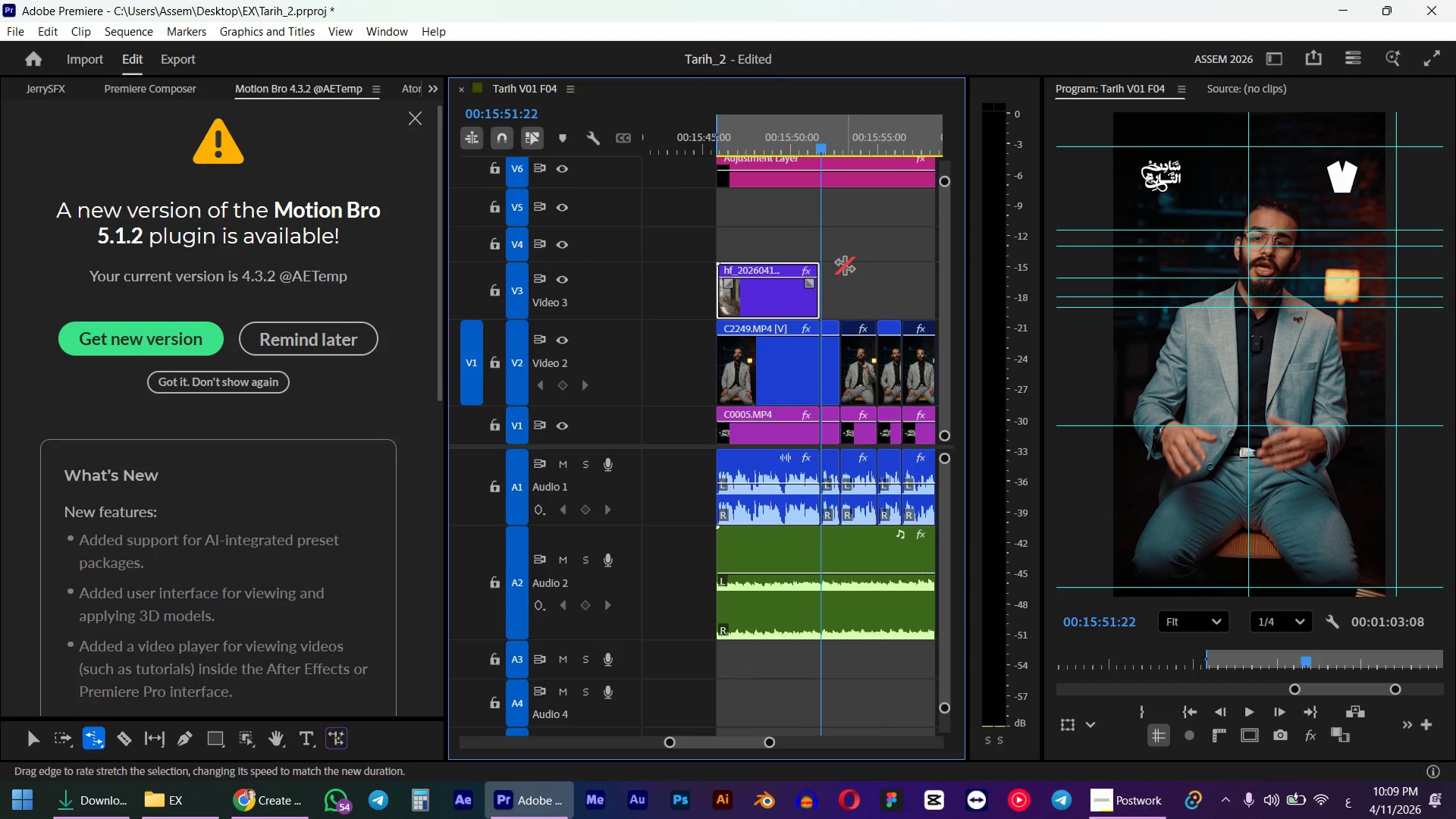 
key(V)
 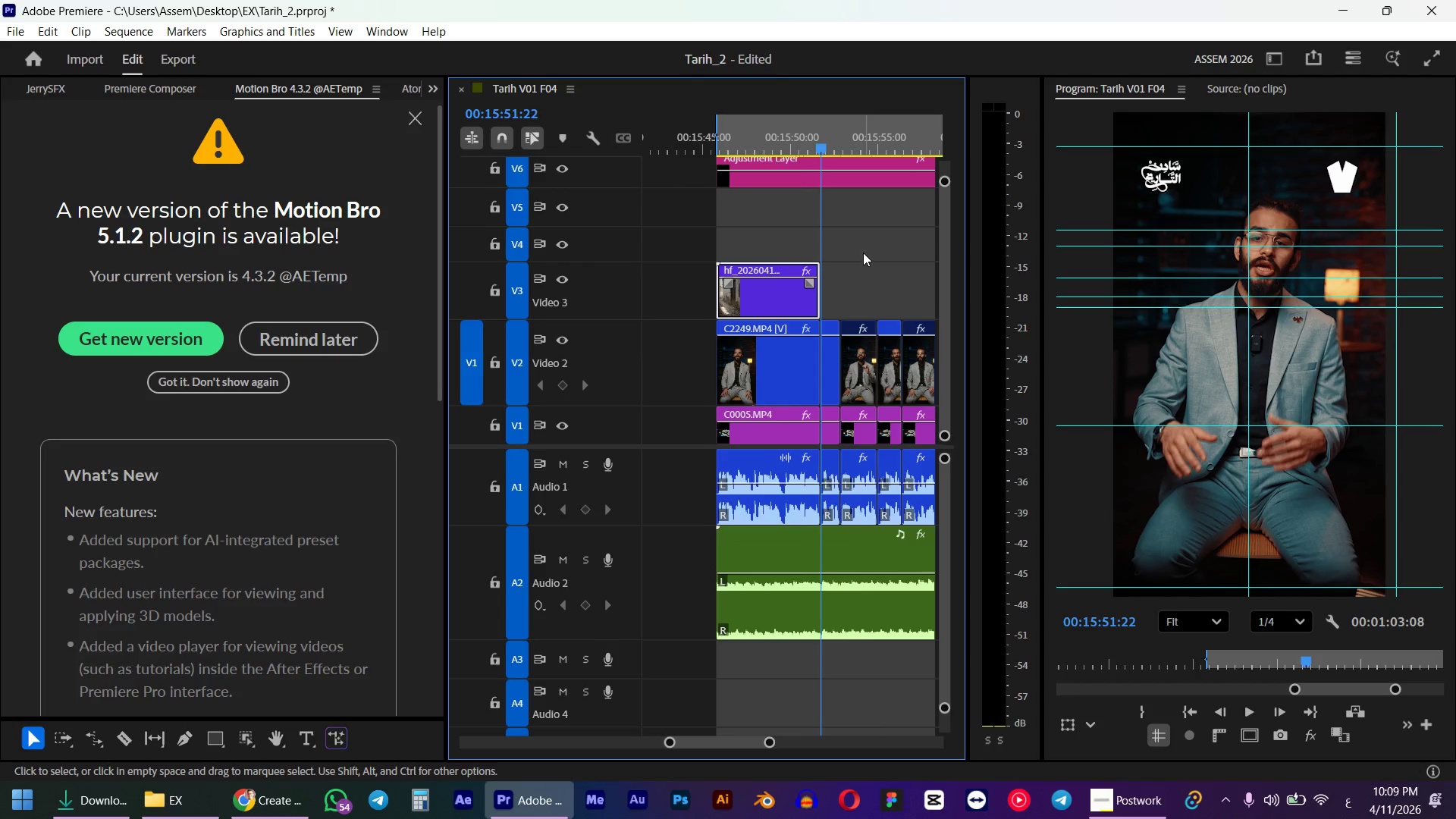 
hold_key(key=AltLeft, duration=0.53)
hold_key(key=ControlLeft, duration=1.11)
hold_key(key=AltLeft, duration=1.11)
scroll: coordinate [857, 254], scroll_direction: up, amount: 20.0
 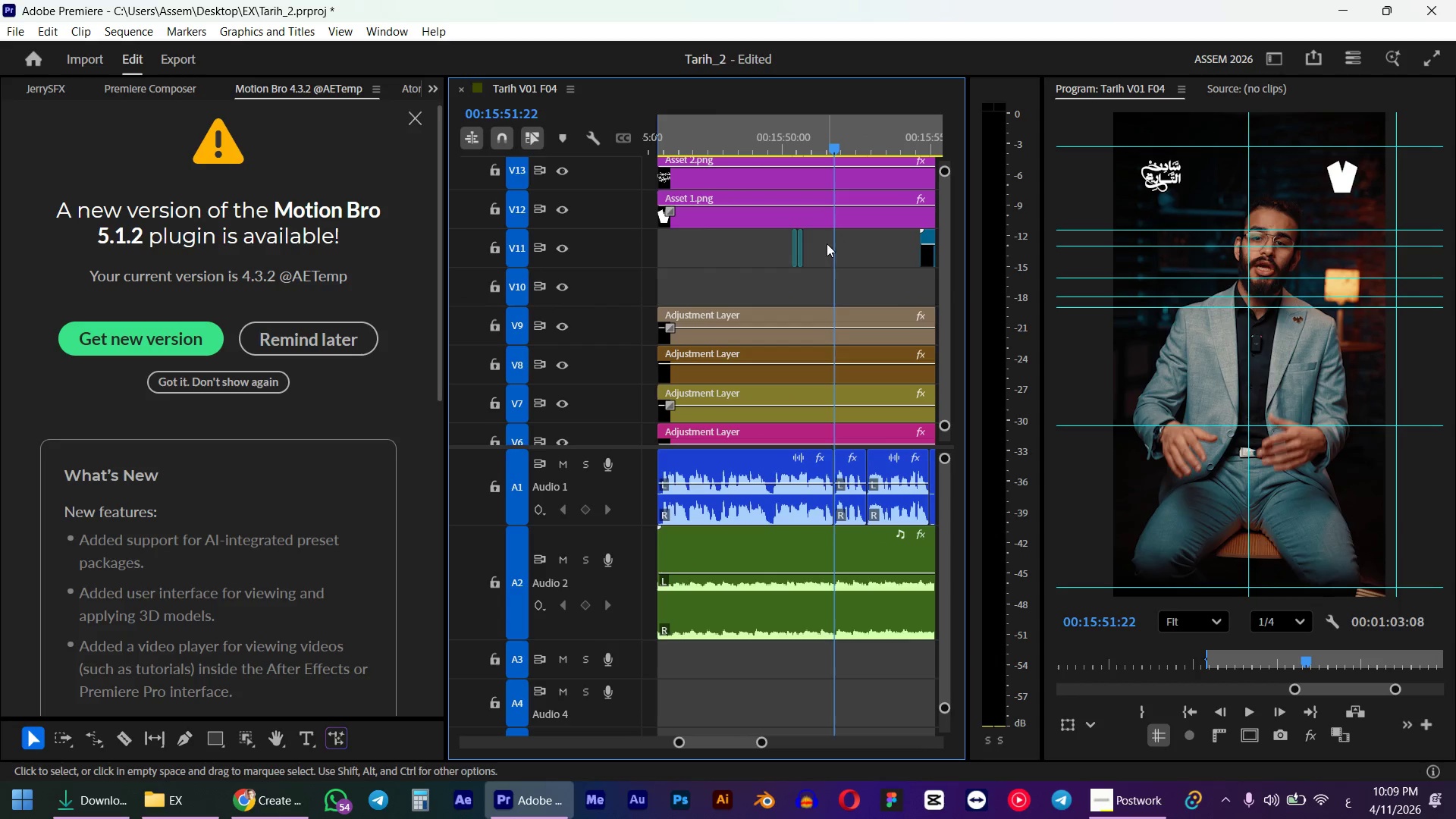 
left_click_drag(start_coordinate=[766, 249], to_coordinate=[805, 276])
 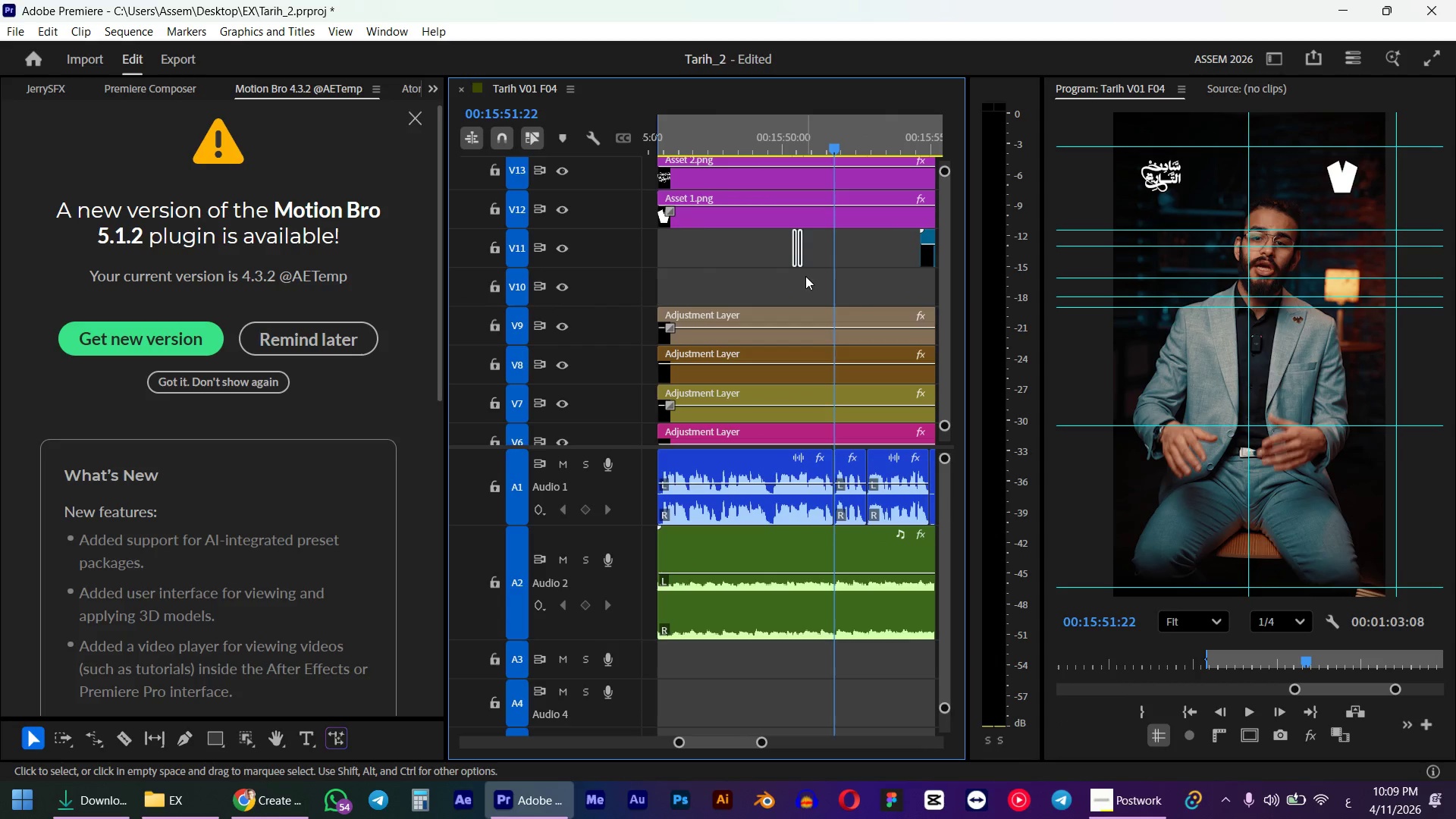 
key(Delete)
 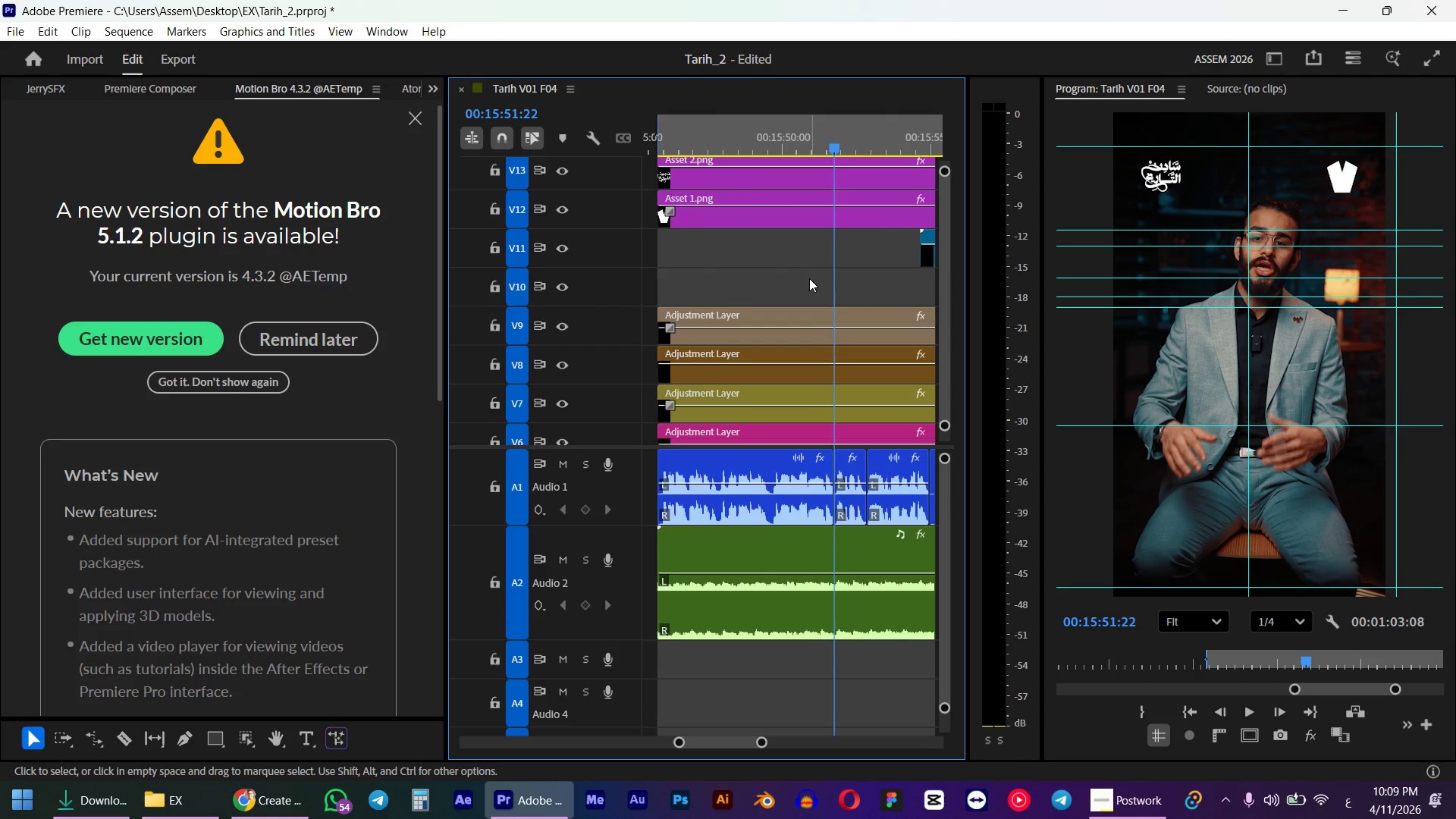 
hold_key(key=AltLeft, duration=1.61)
scroll: coordinate [751, 299], scroll_direction: down, amount: 9.0
 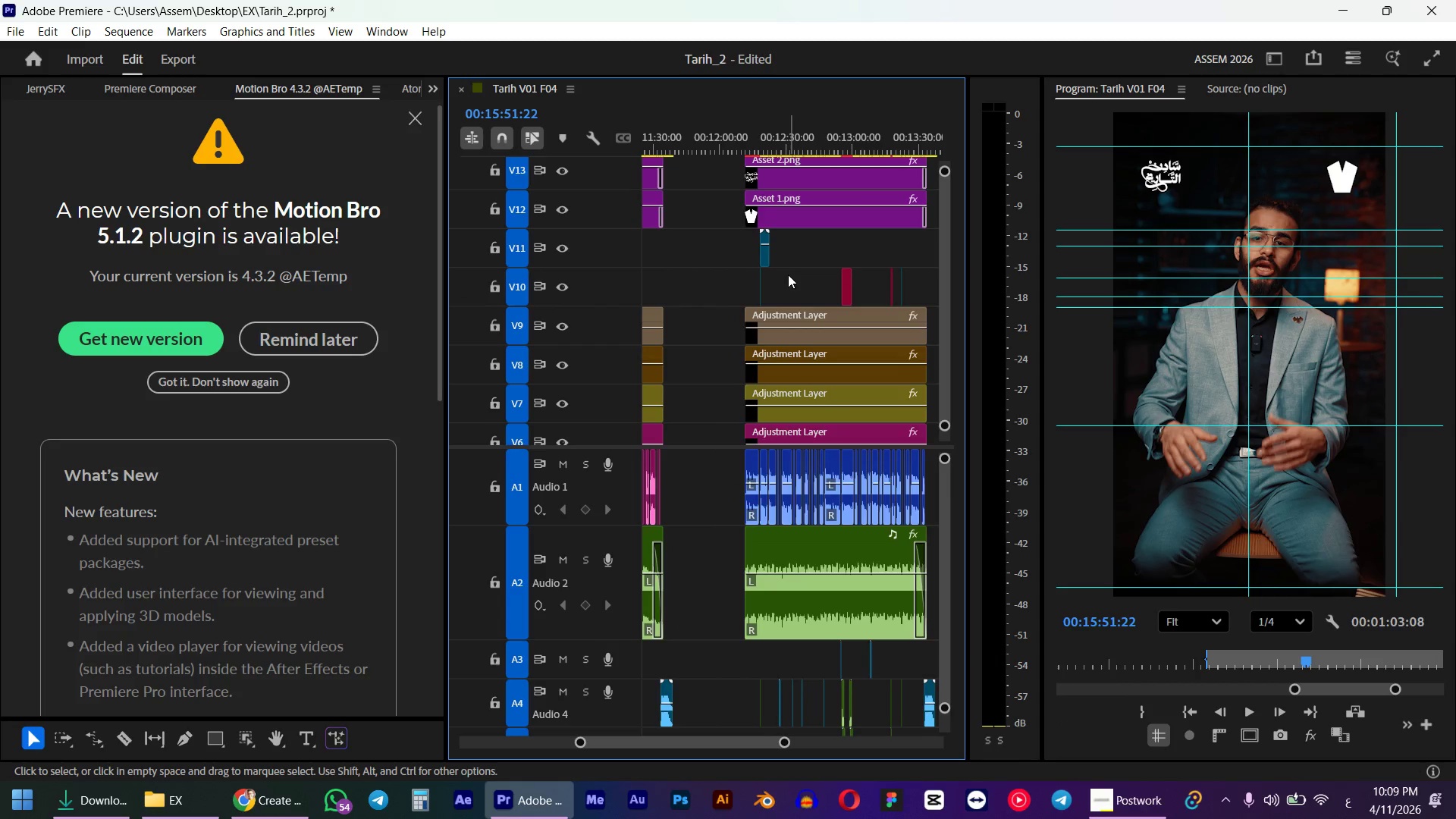 
left_click_drag(start_coordinate=[788, 275], to_coordinate=[722, 290])
 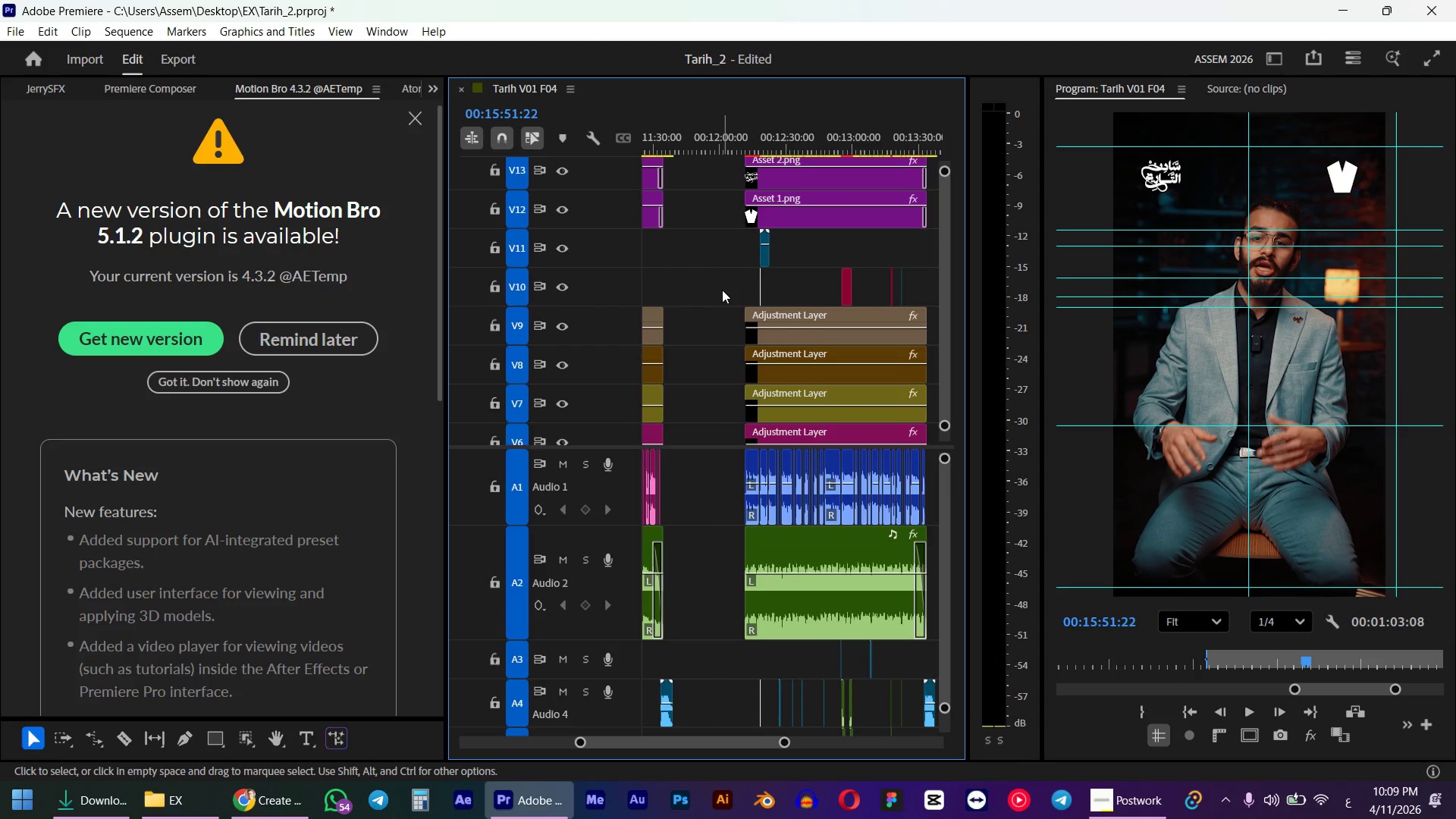 
key(Control+C)
 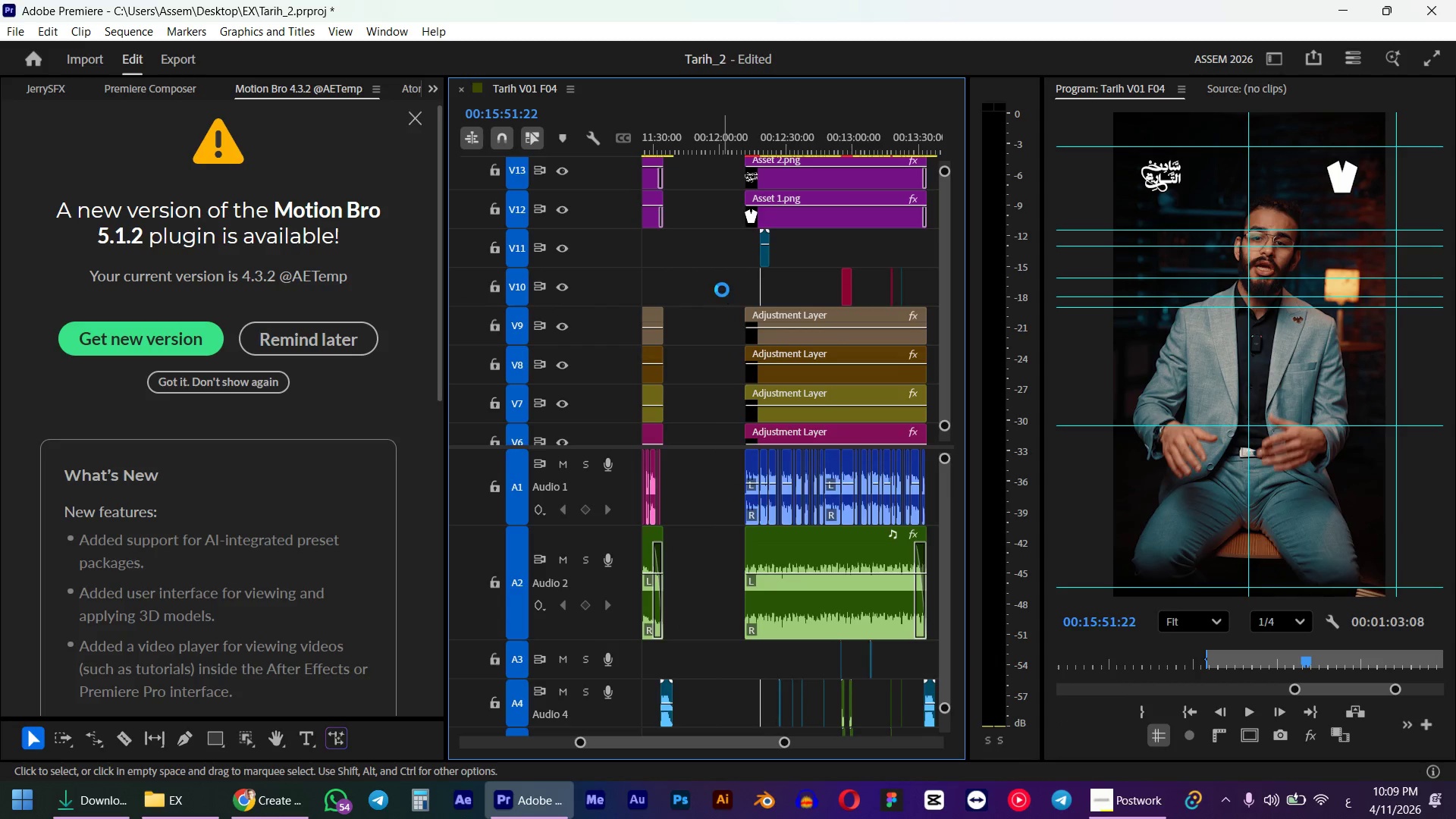 
key(Control+V)
 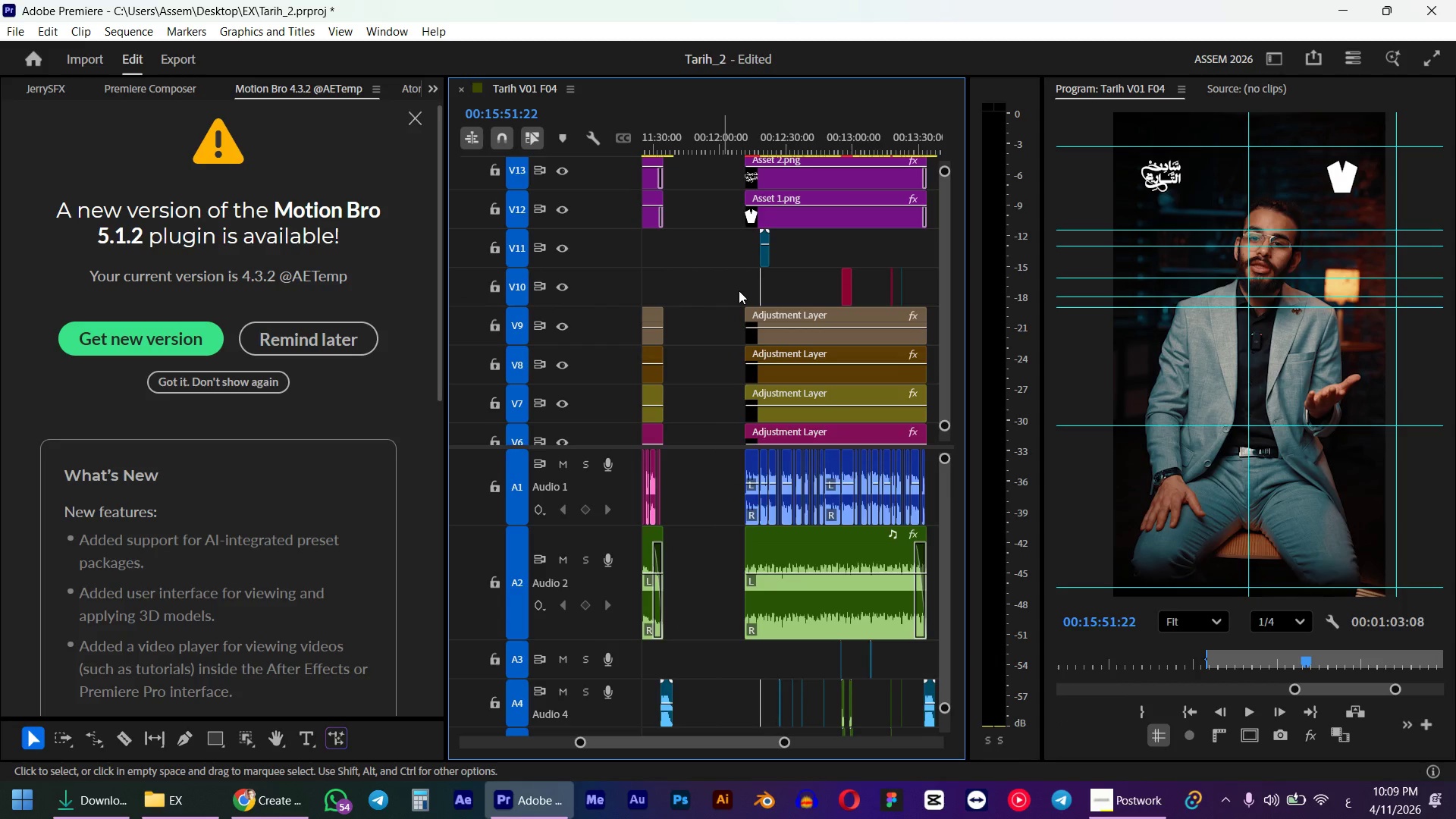 
hold_key(key=AltLeft, duration=2.03)
 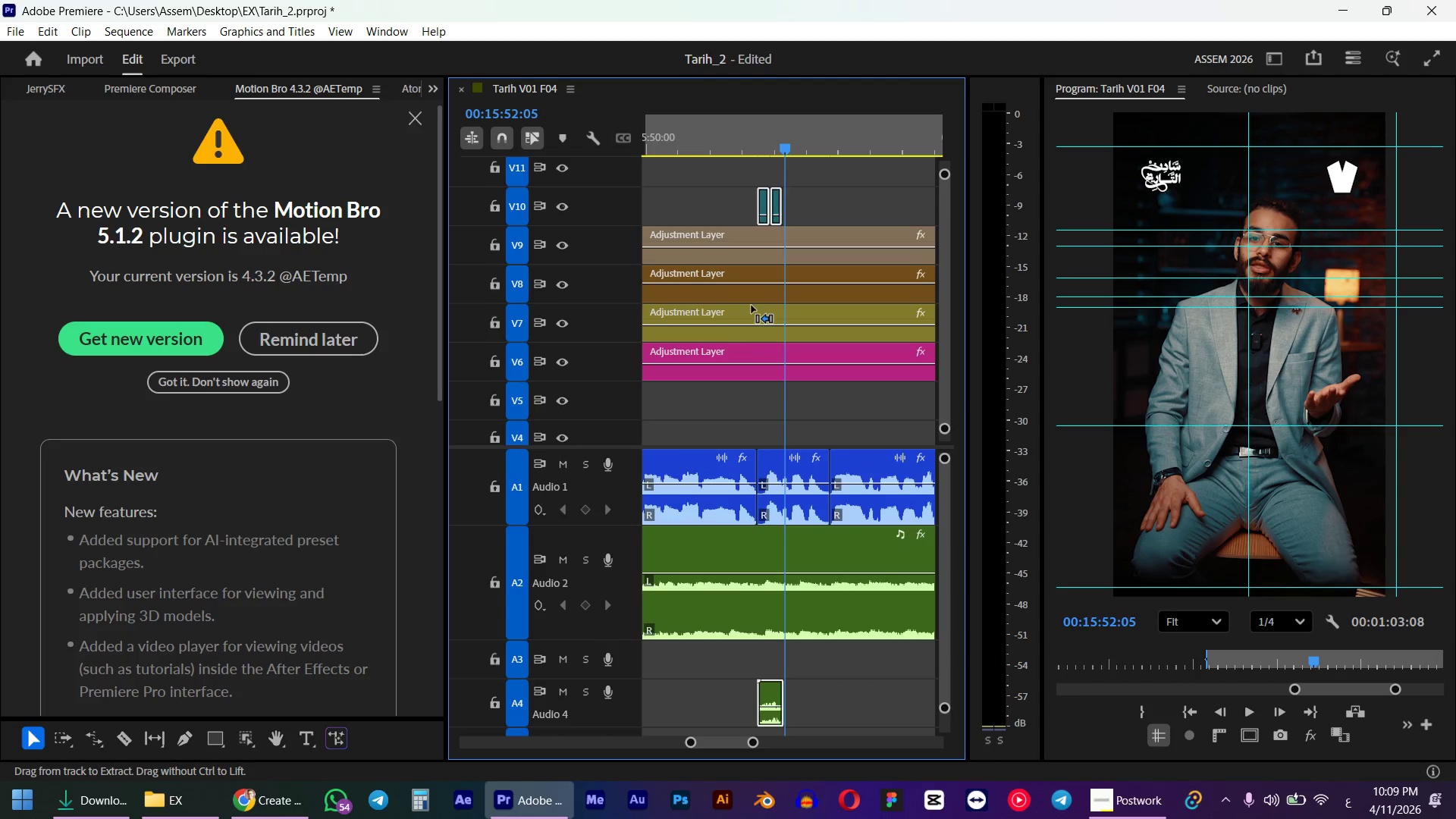 
hold_key(key=ControlLeft, duration=1.19)
 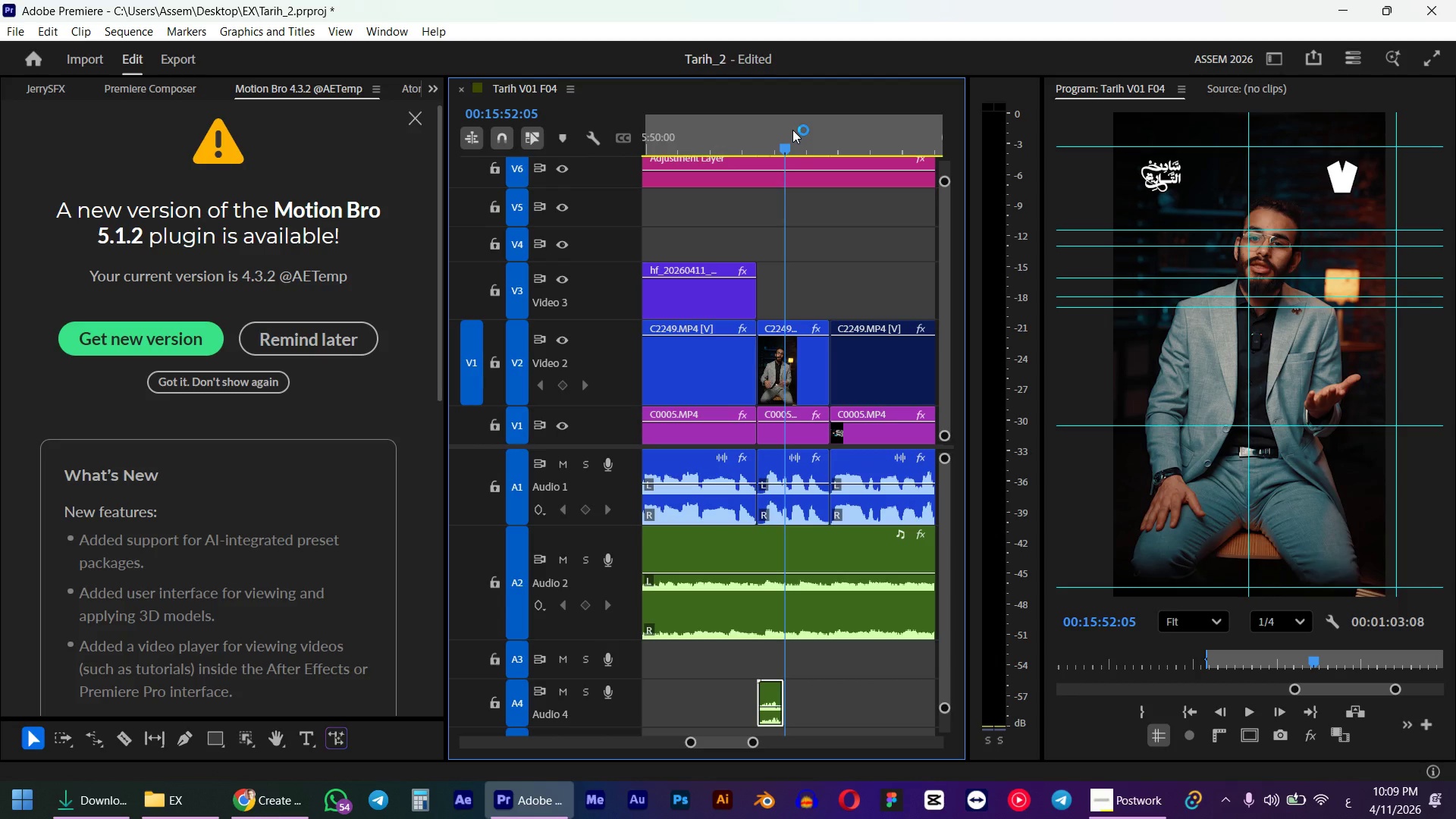 
scroll: coordinate [752, 316], scroll_direction: up, amount: 29.0
 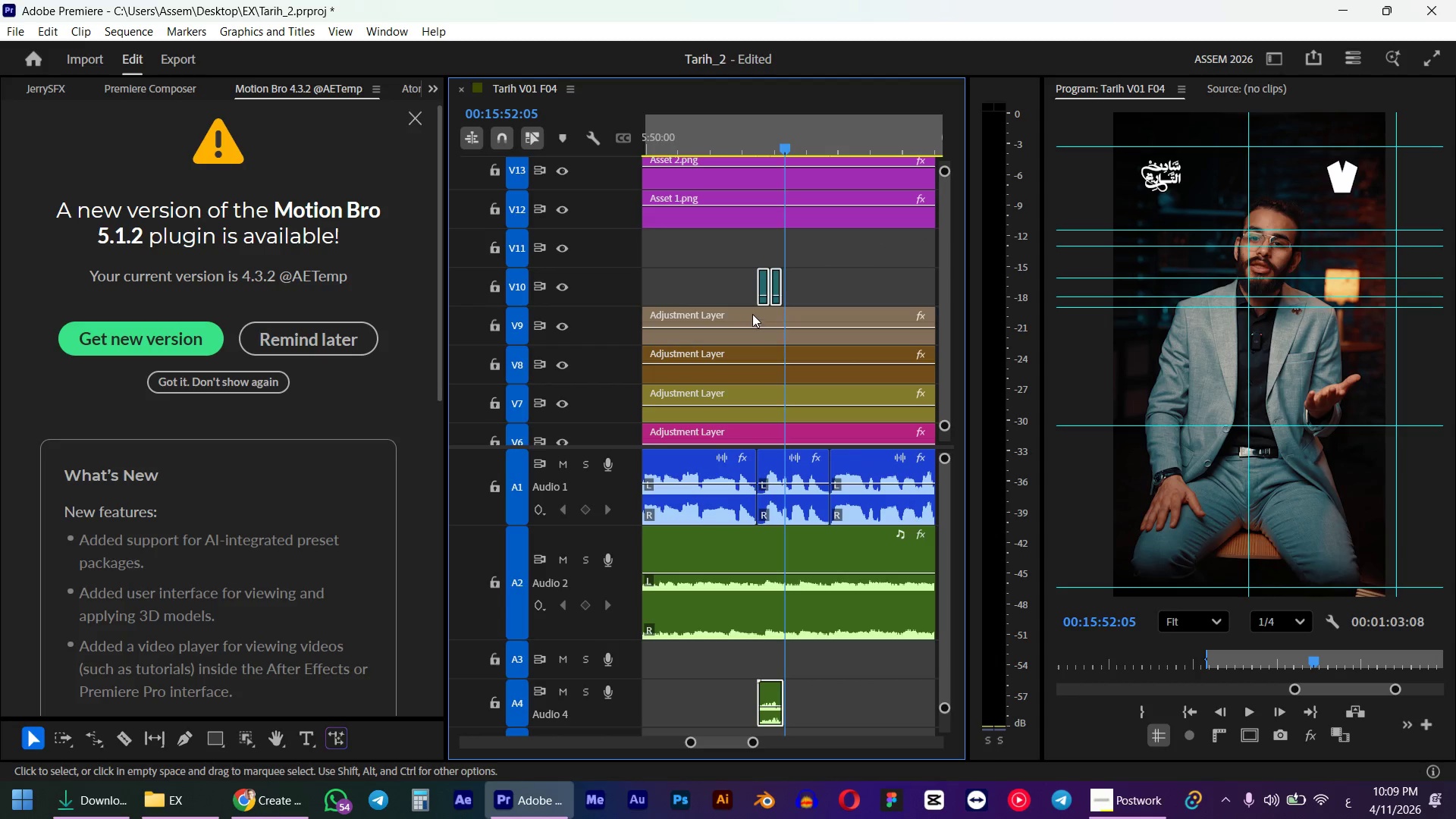 
scroll: coordinate [752, 306], scroll_direction: down, amount: 17.0
 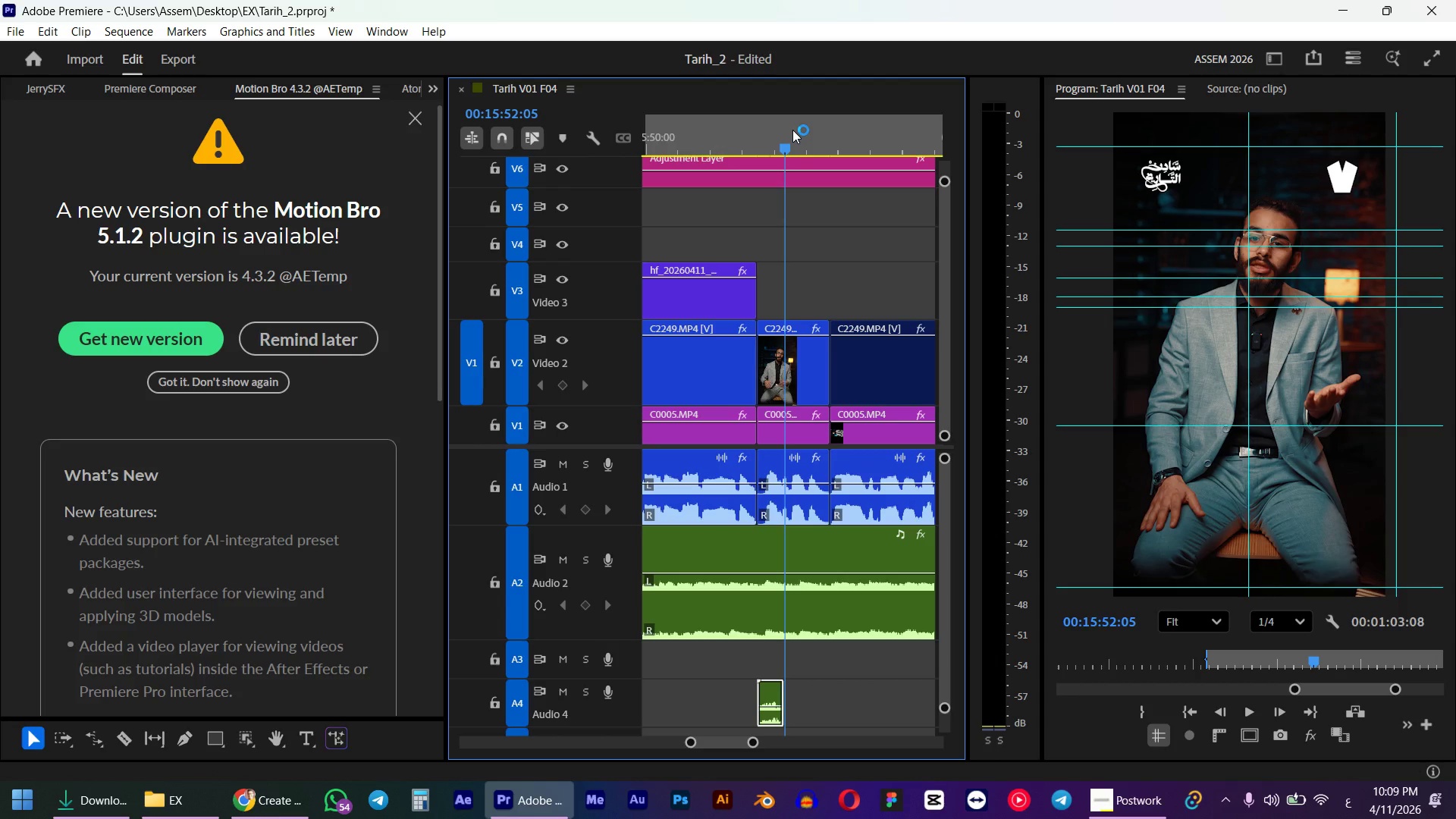 
left_click_drag(start_coordinate=[777, 154], to_coordinate=[756, 150])
 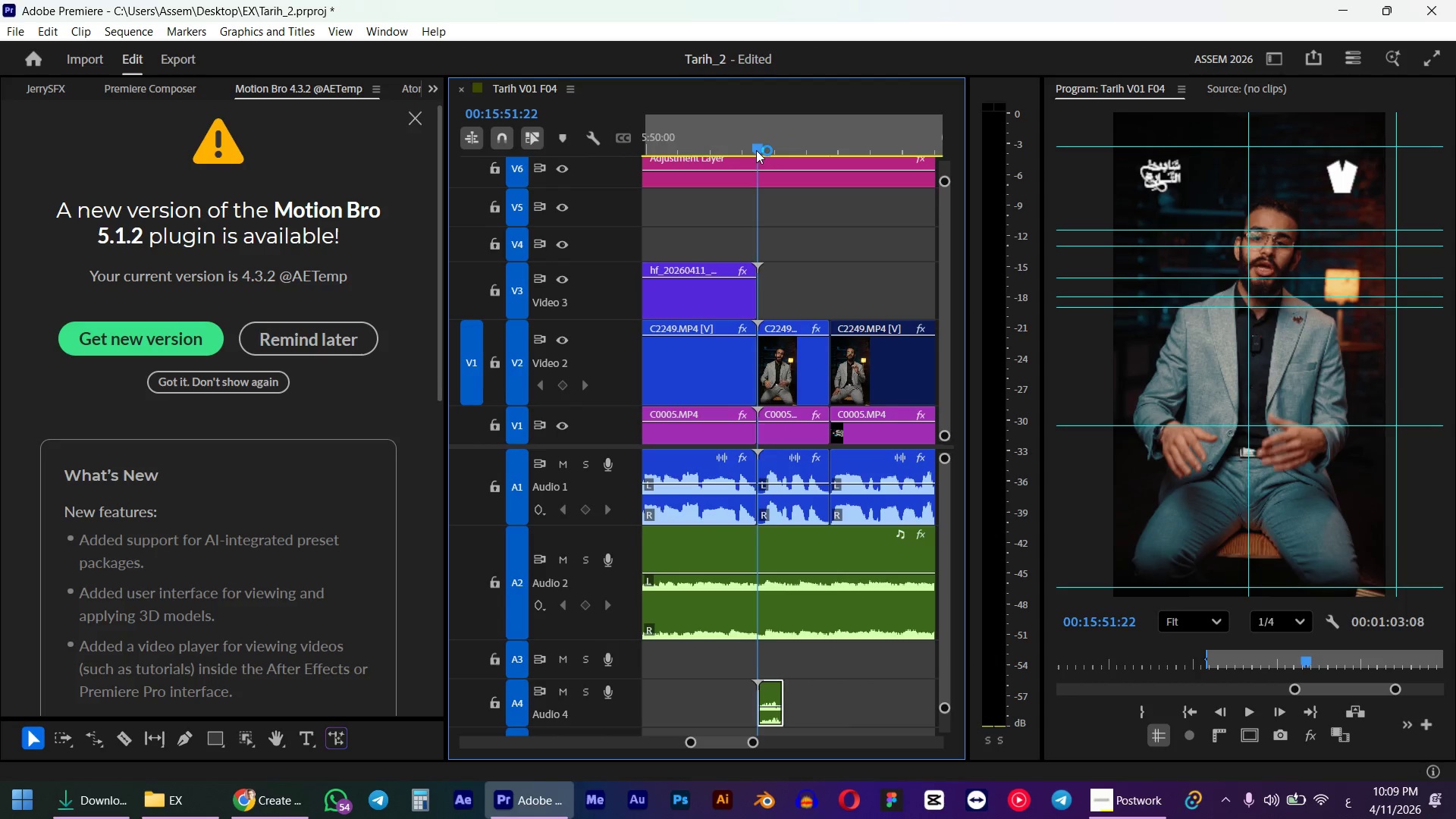 
hold_key(key=ShiftLeft, duration=1.51)
 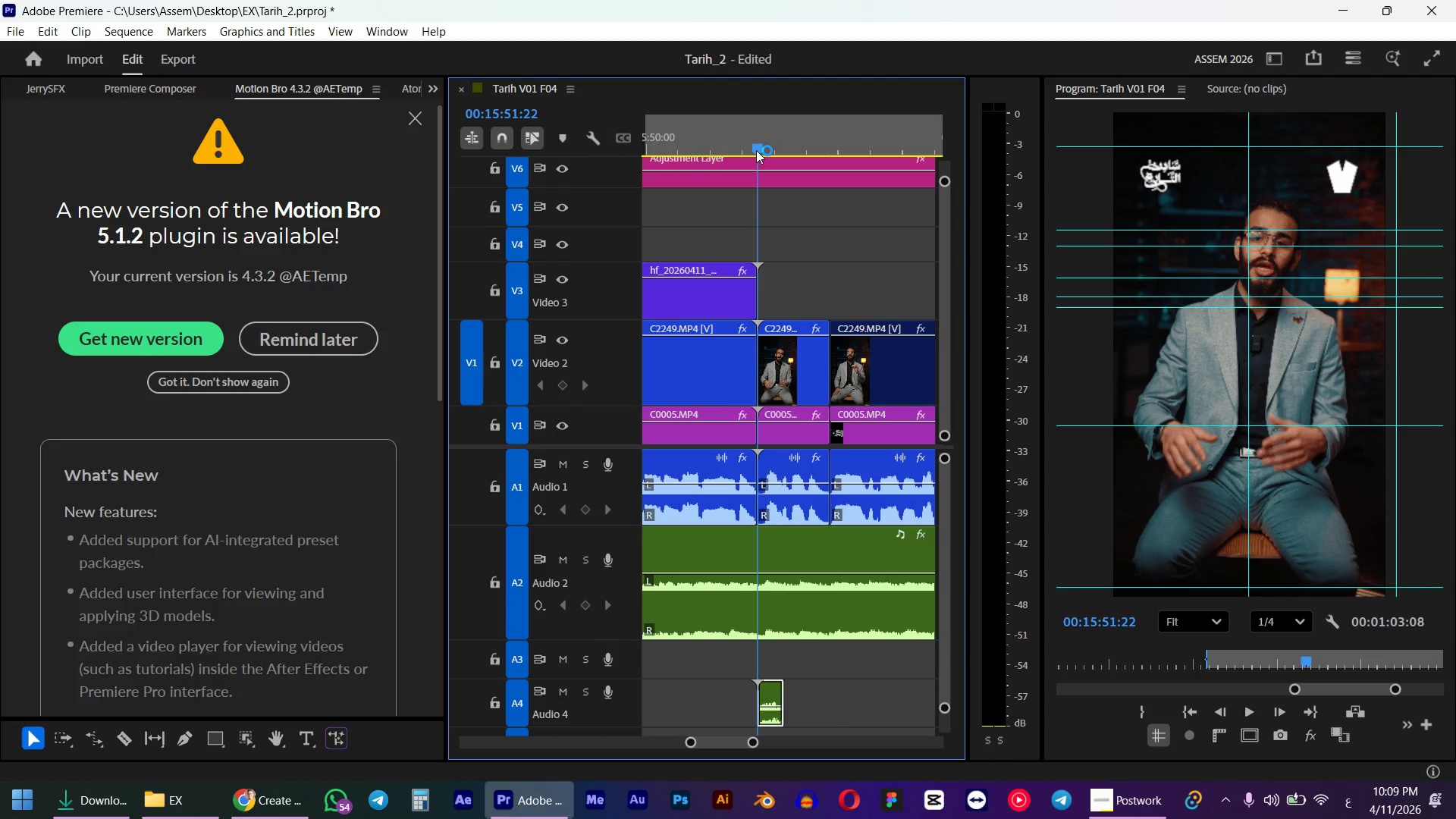 
scroll: coordinate [777, 241], scroll_direction: up, amount: 6.0
 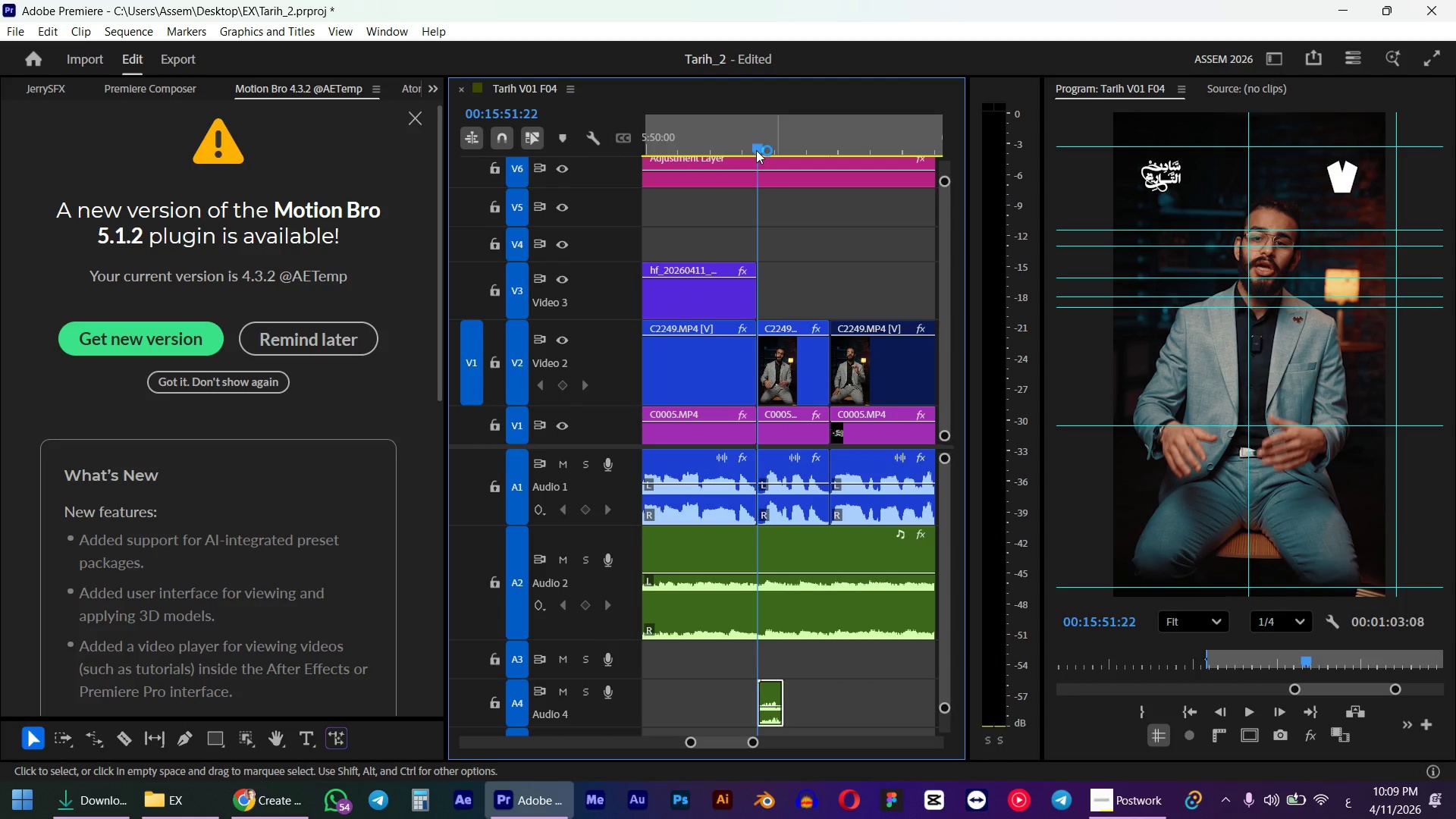 
hold_key(key=ControlLeft, duration=1.03)
hold_key(key=AltLeft, duration=0.73)
scroll: coordinate [798, 278], scroll_direction: up, amount: 22.0
 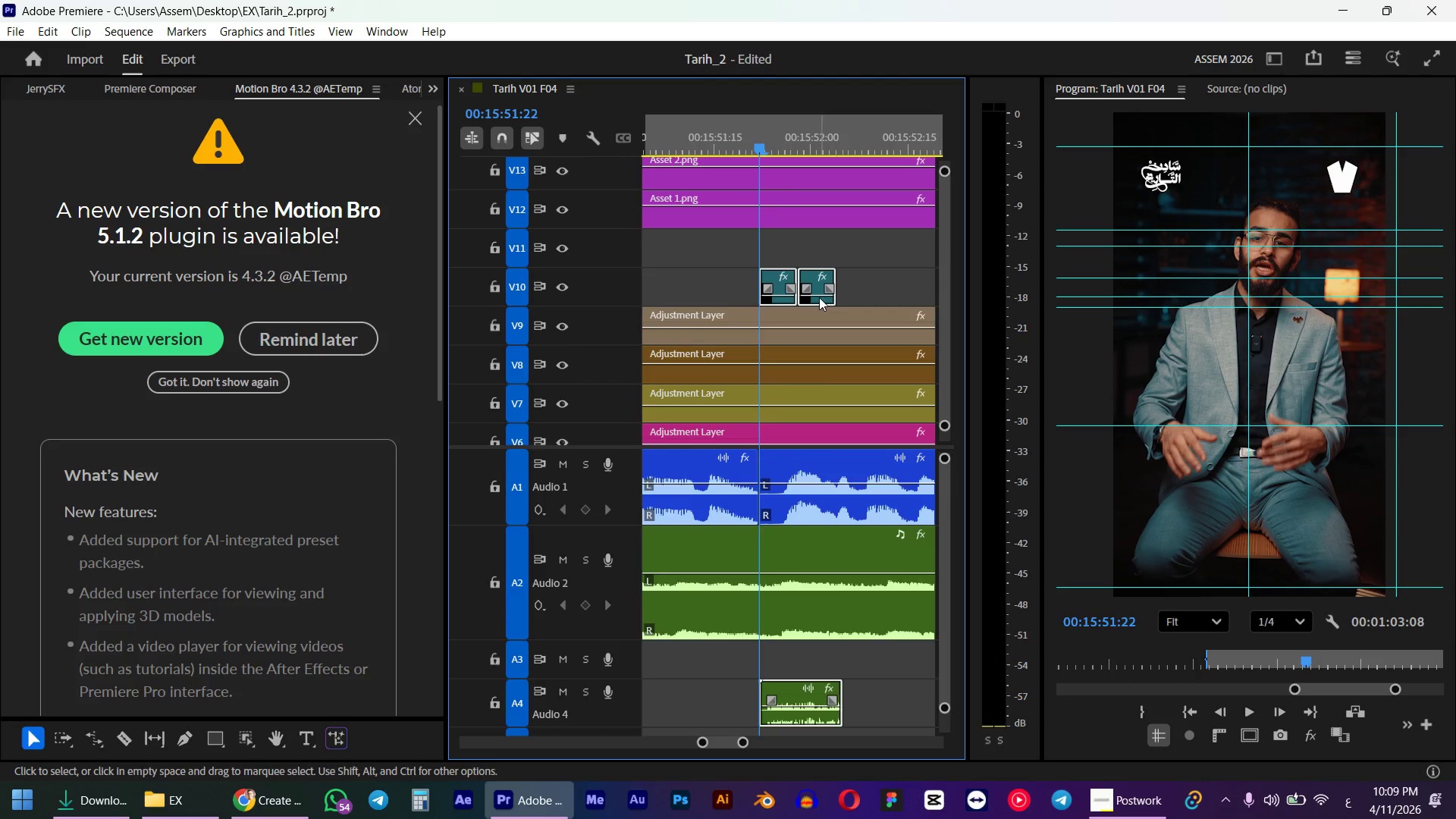 
left_click_drag(start_coordinate=[819, 300], to_coordinate=[786, 300])
 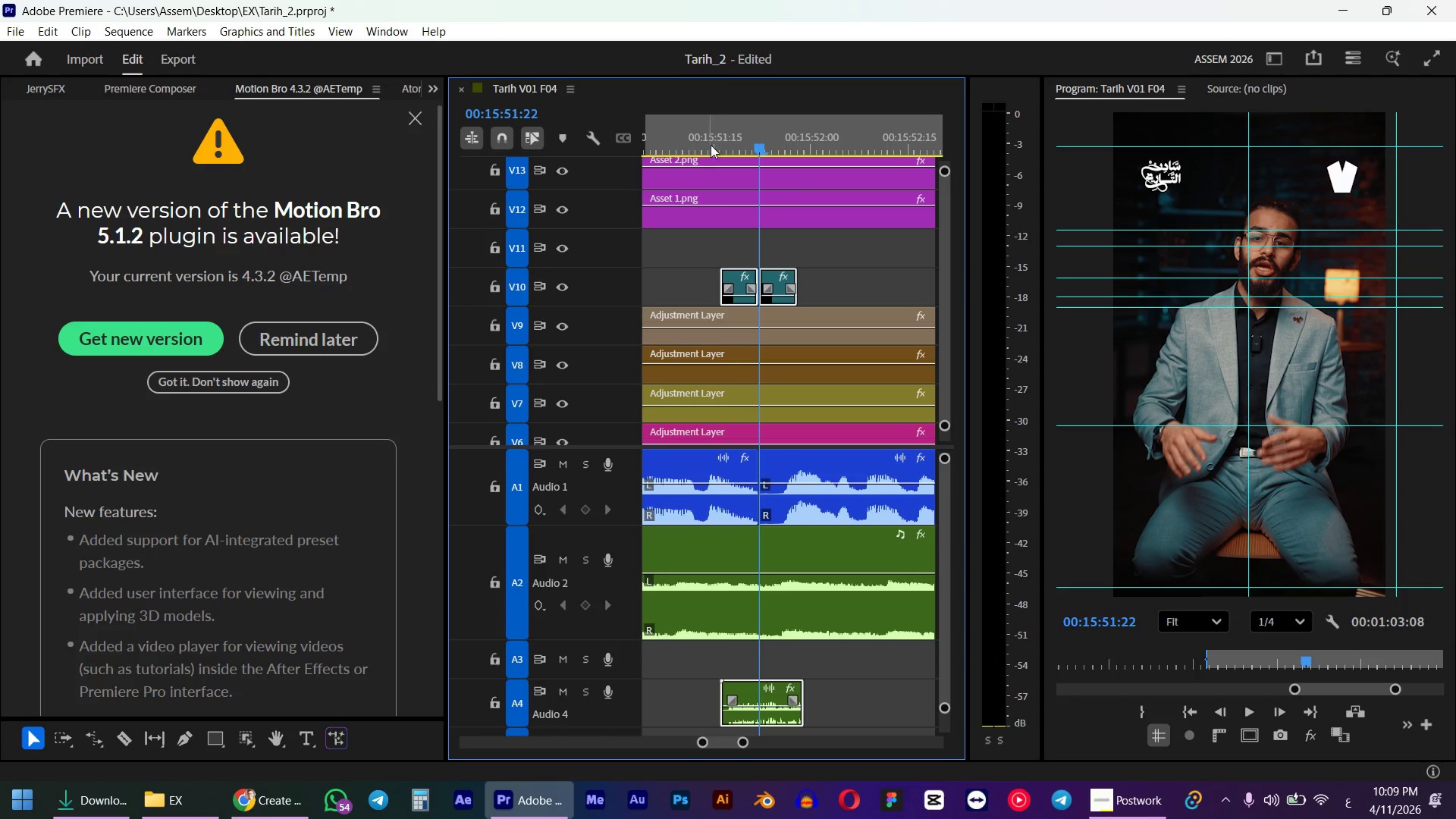 
hold_key(key=AltLeft, duration=1.47)
scroll: coordinate [759, 280], scroll_direction: down, amount: 19.0
 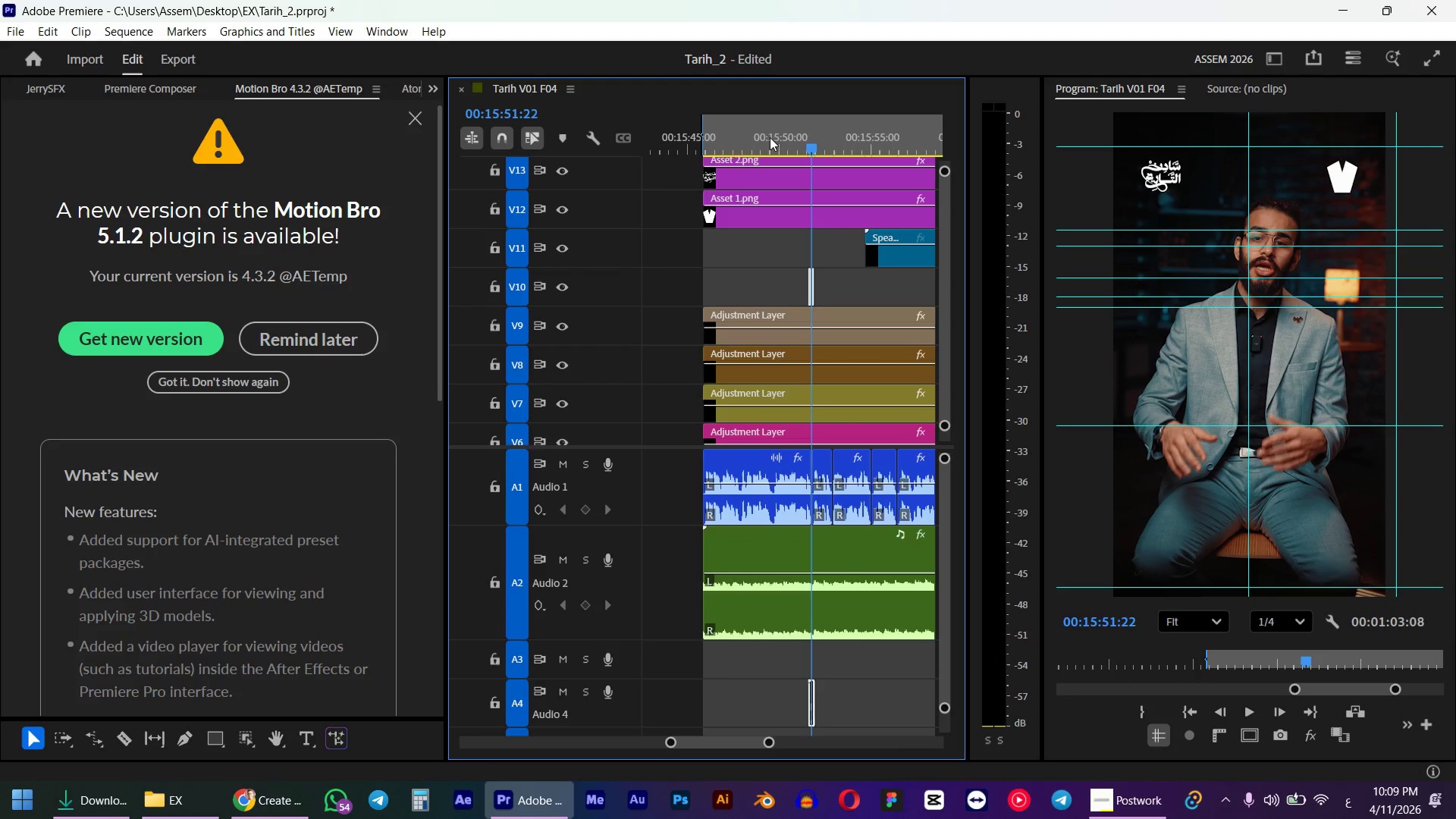 
left_click_drag(start_coordinate=[768, 136], to_coordinate=[708, 152])
 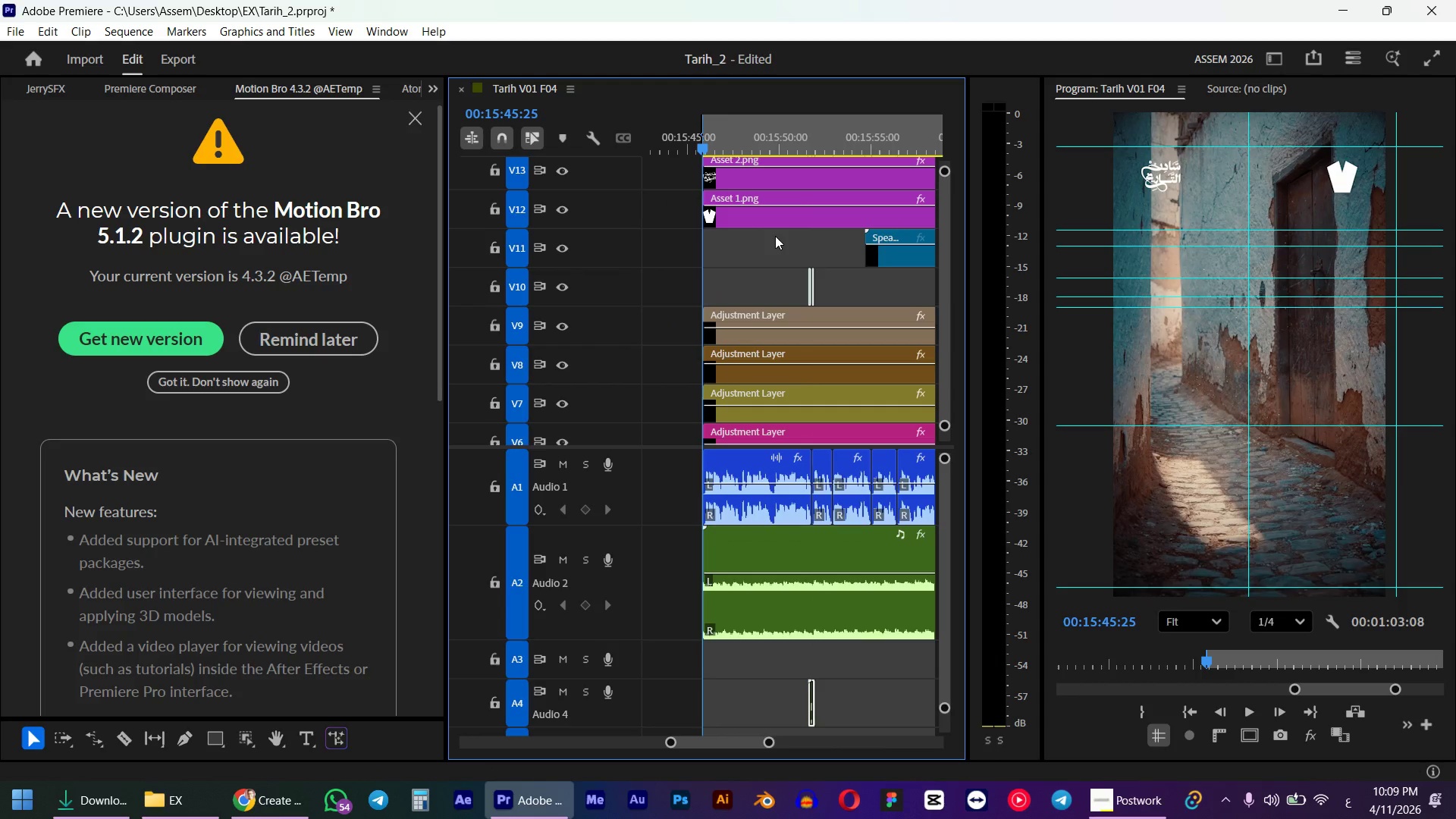 
hold_key(key=ShiftLeft, duration=0.61)
 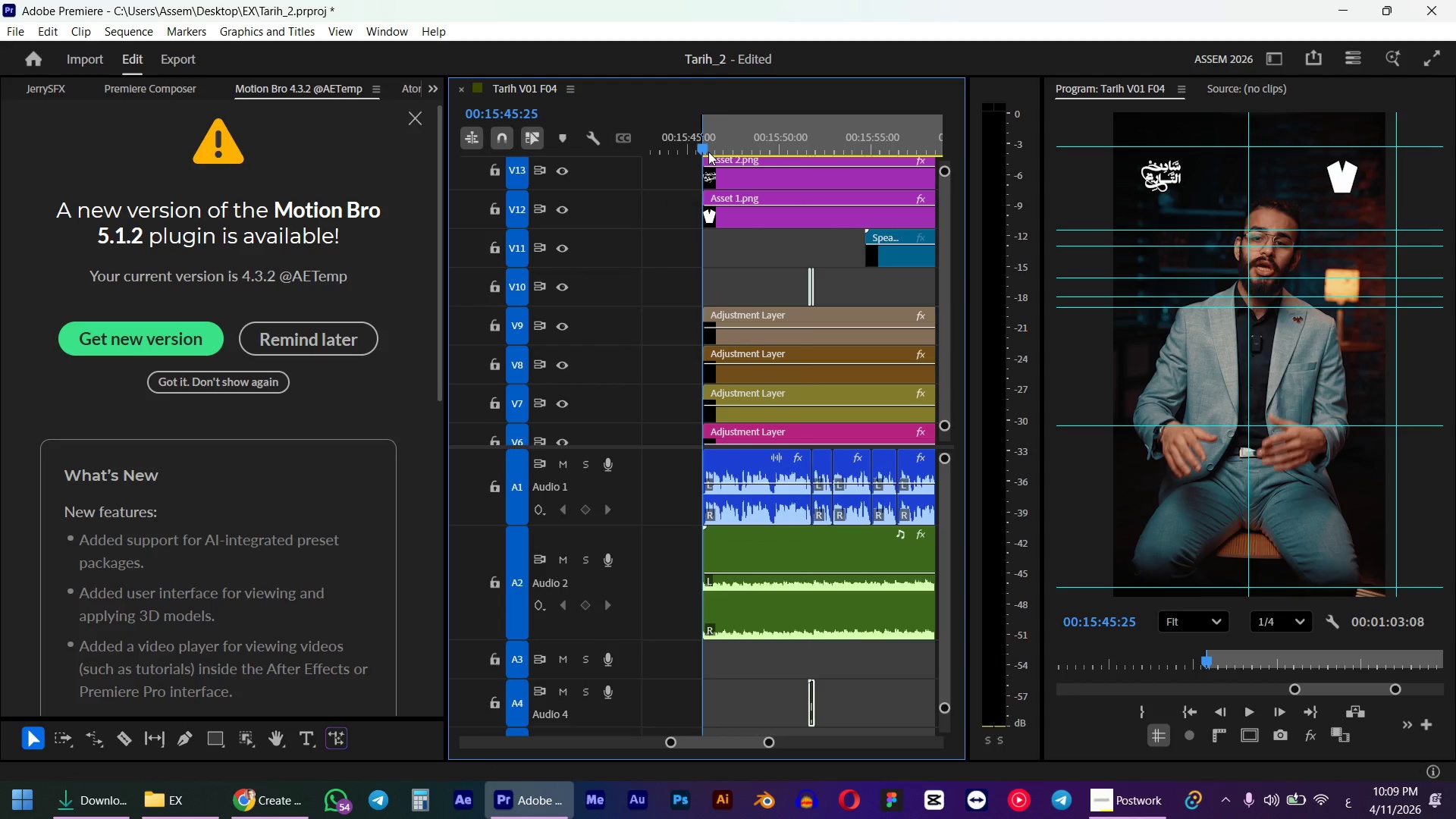 
key(Space)
 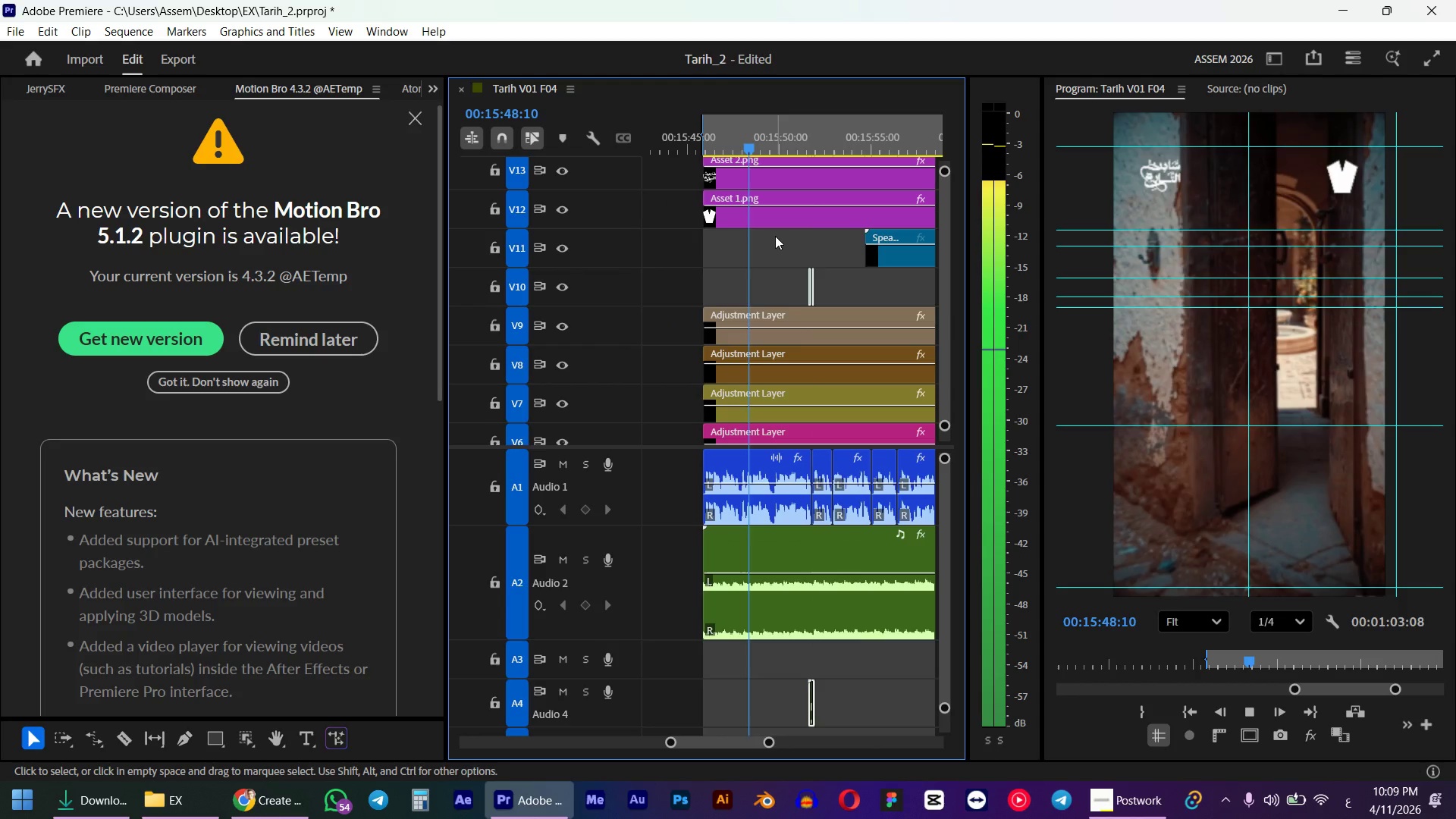 
wait(10.52)
 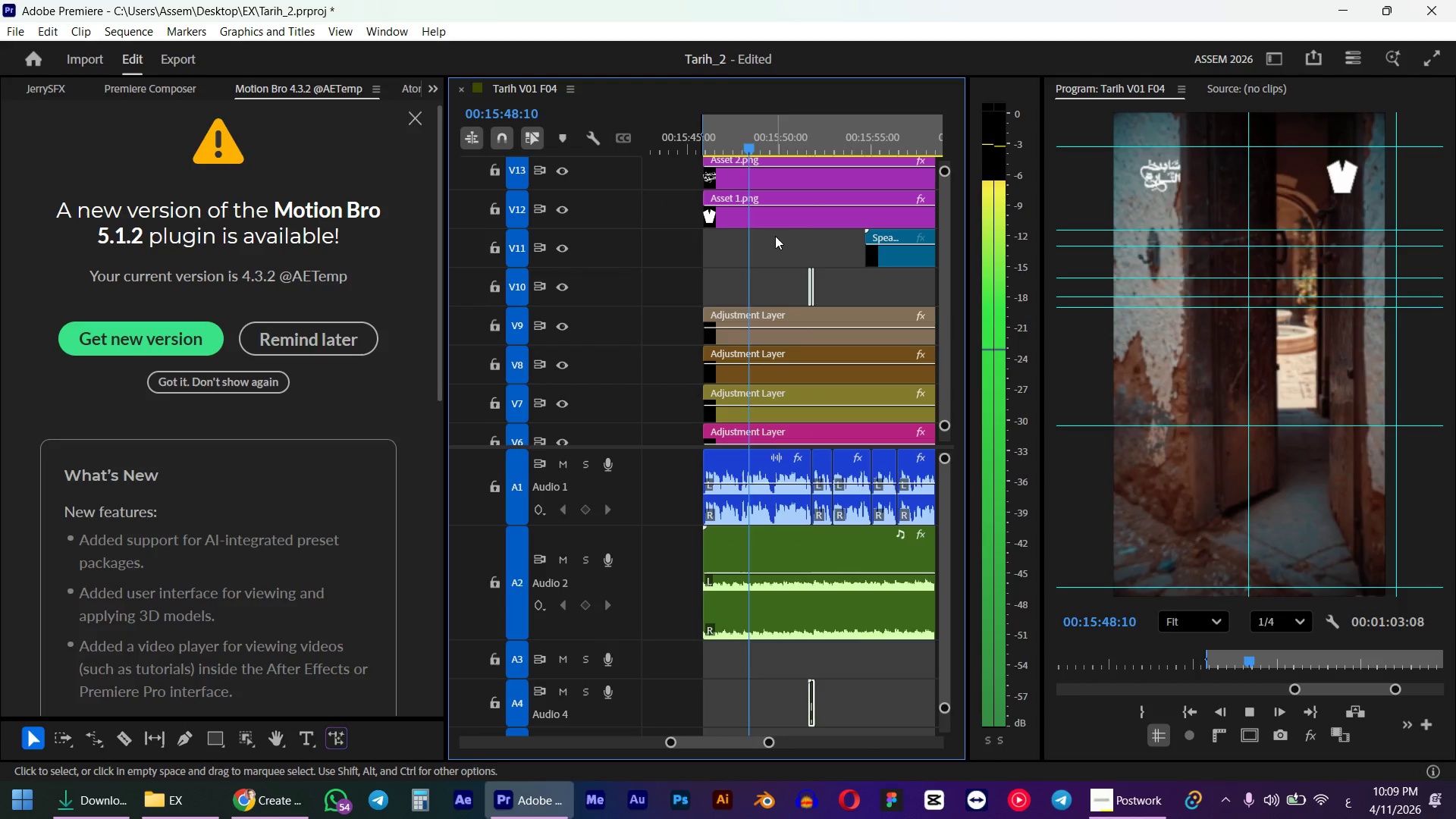 
scroll: coordinate [761, 252], scroll_direction: down, amount: 5.0
 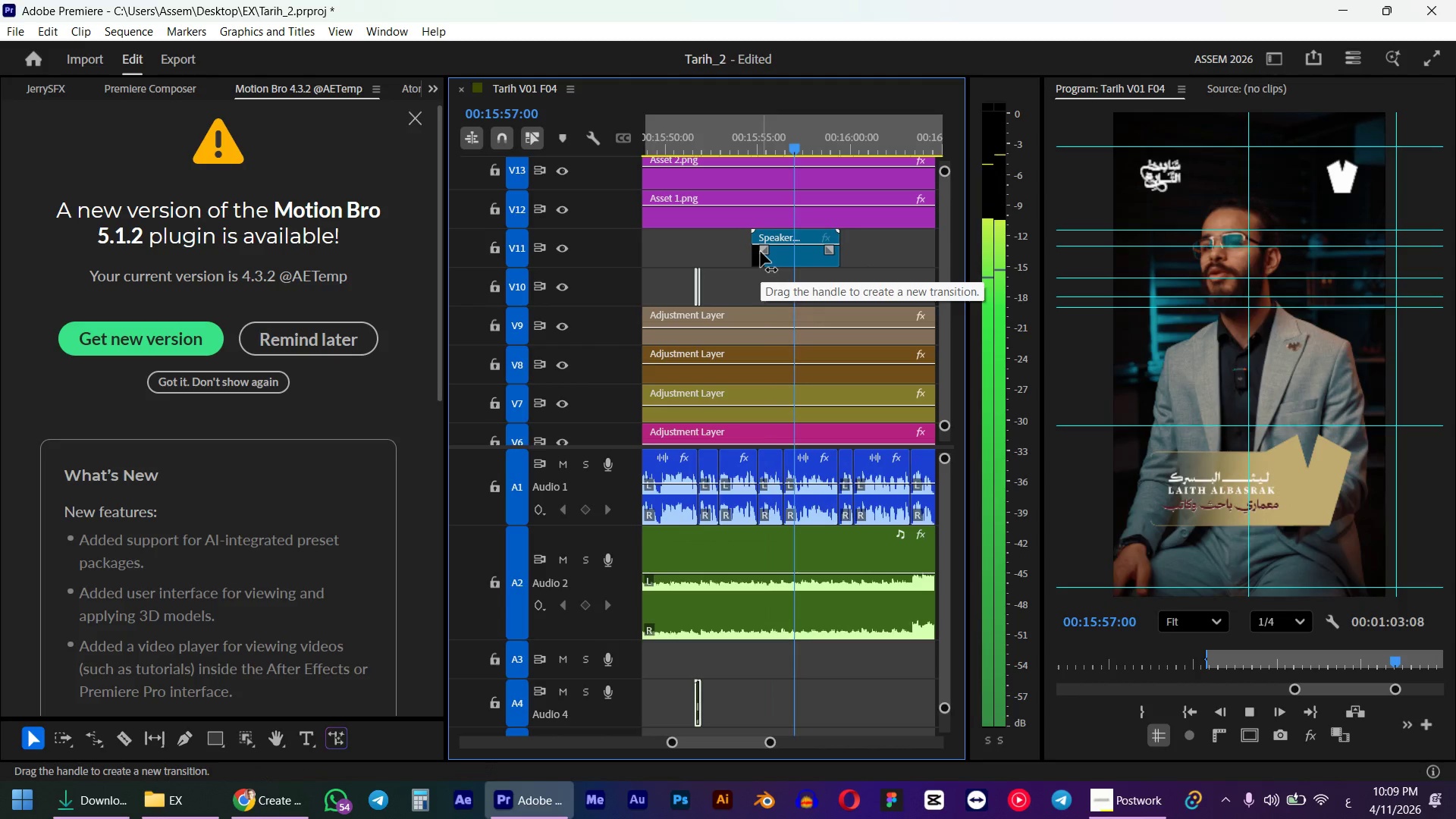 
key(Space)
 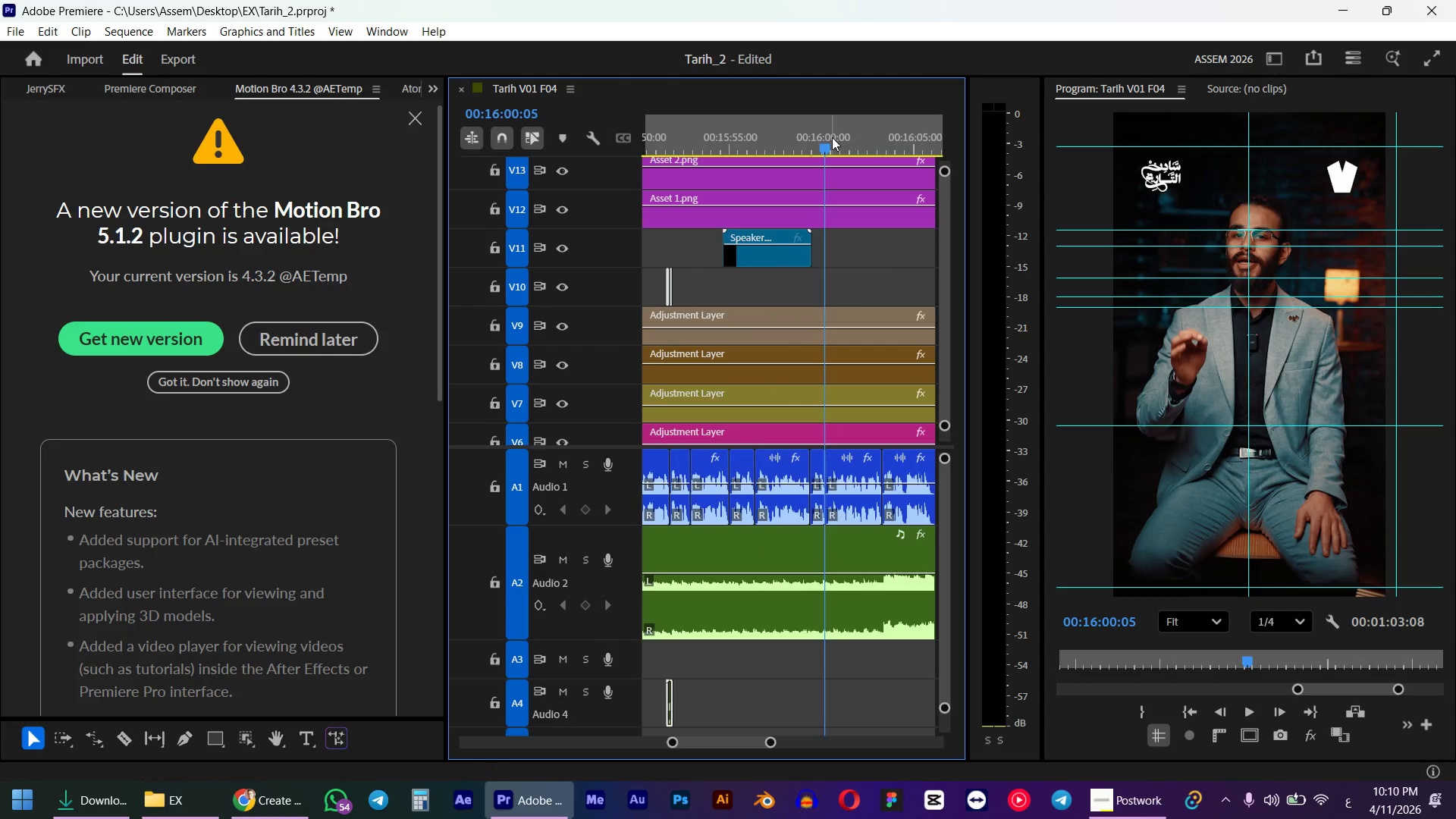 
left_click_drag(start_coordinate=[830, 135], to_coordinate=[814, 136])
 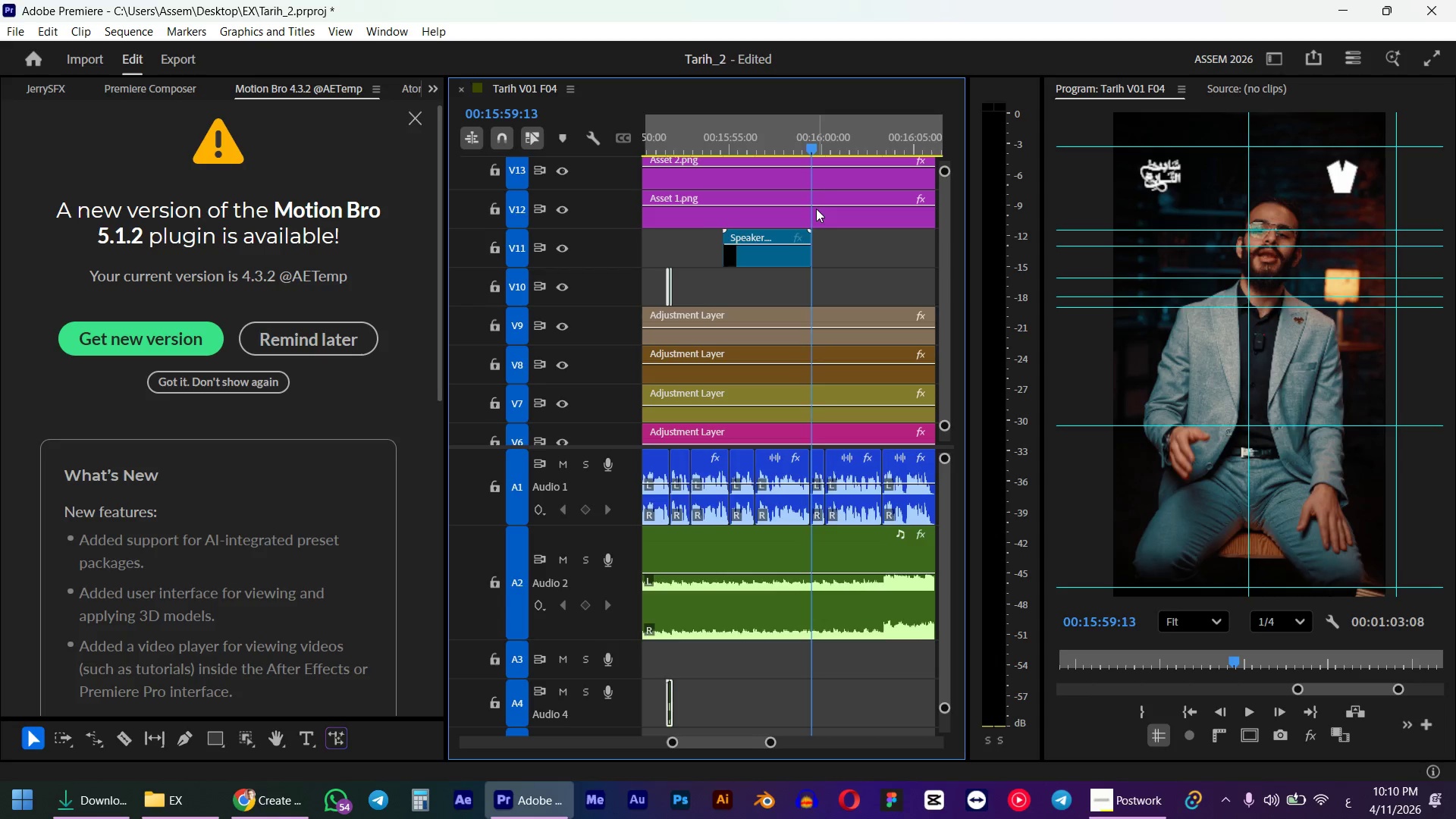 
hold_key(key=ShiftLeft, duration=0.86)
 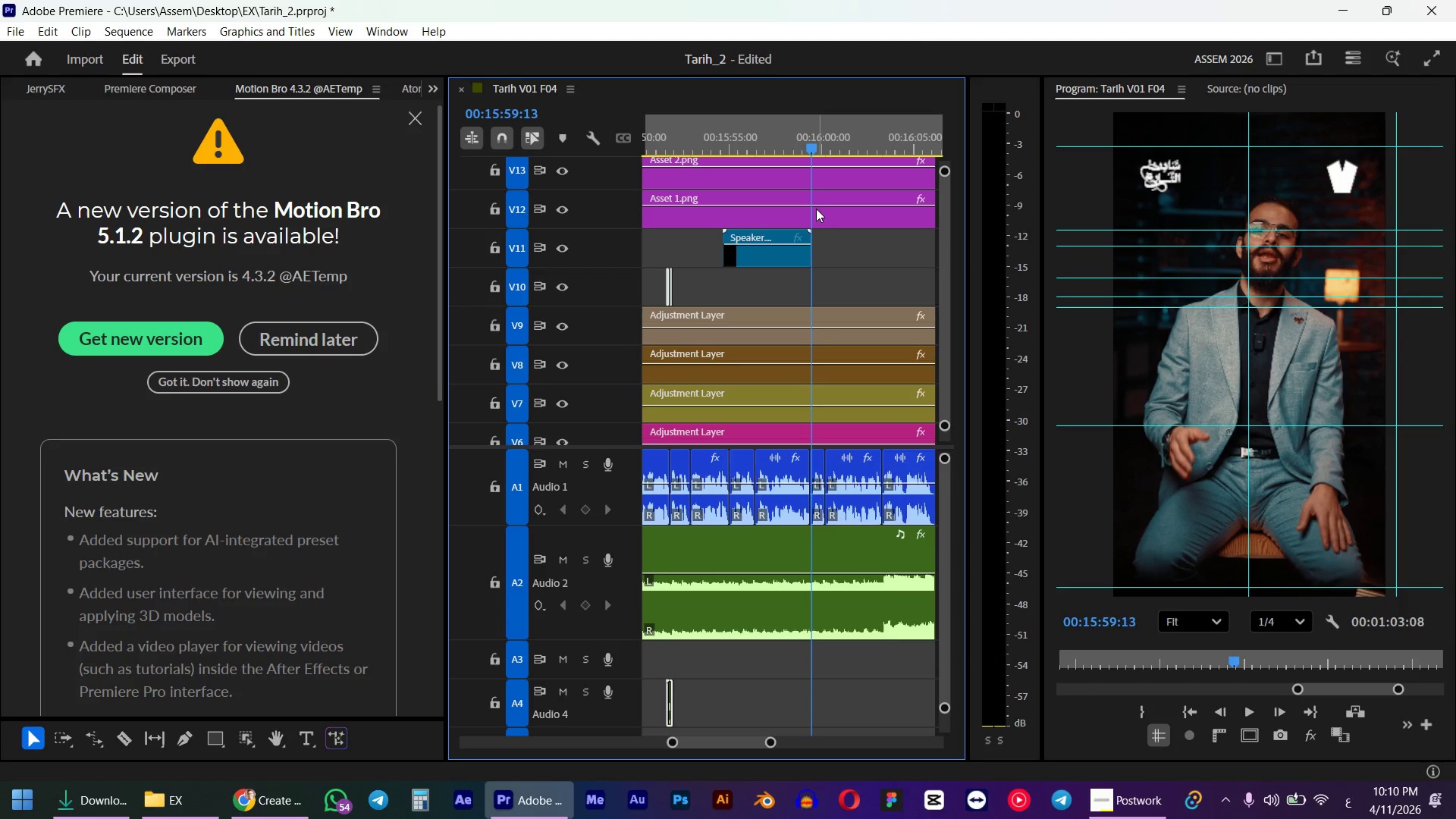 
hold_key(key=AltLeft, duration=0.62)
scroll: coordinate [808, 226], scroll_direction: up, amount: 5.0
 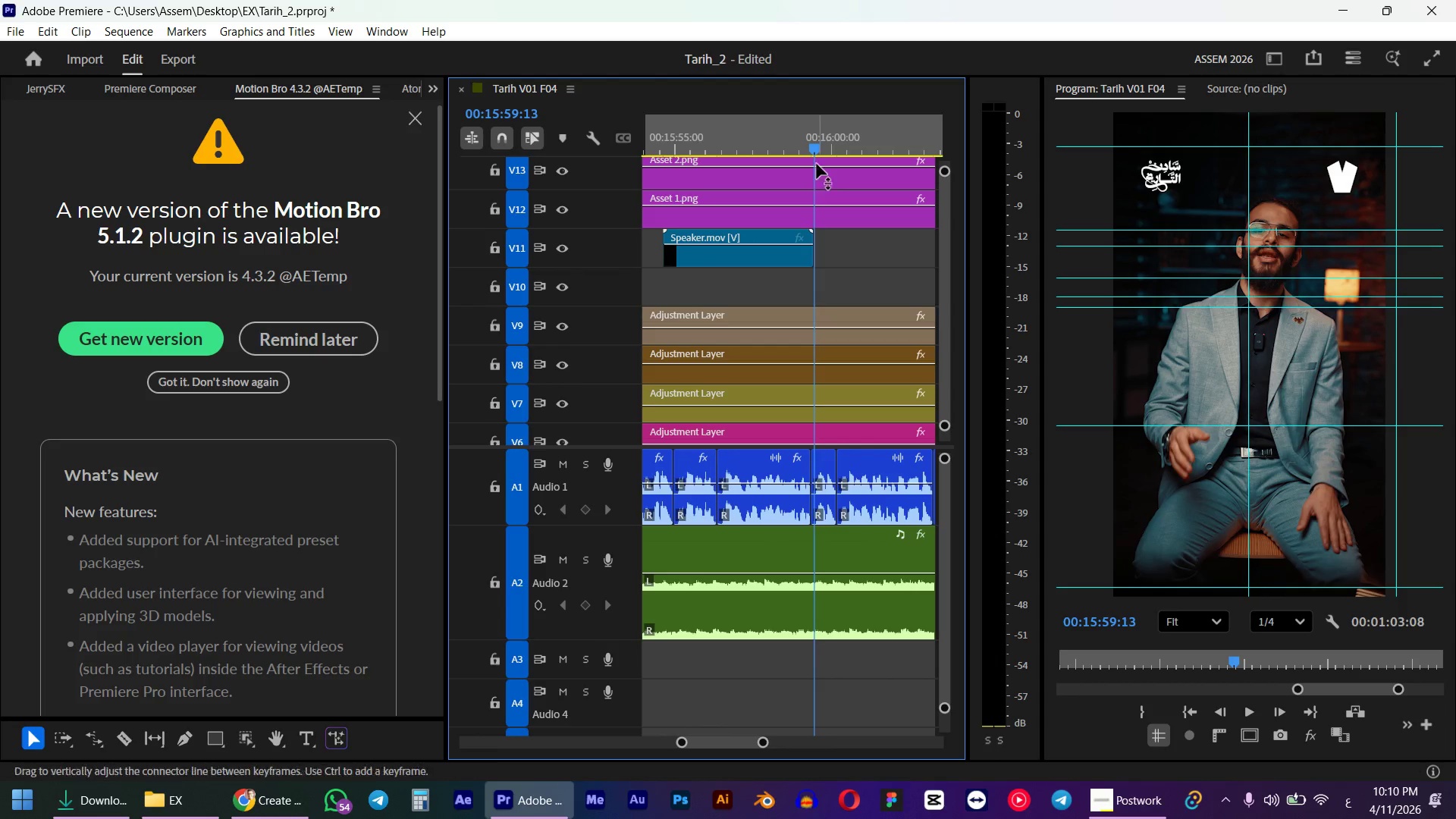 
left_click_drag(start_coordinate=[815, 140], to_coordinate=[805, 140])
 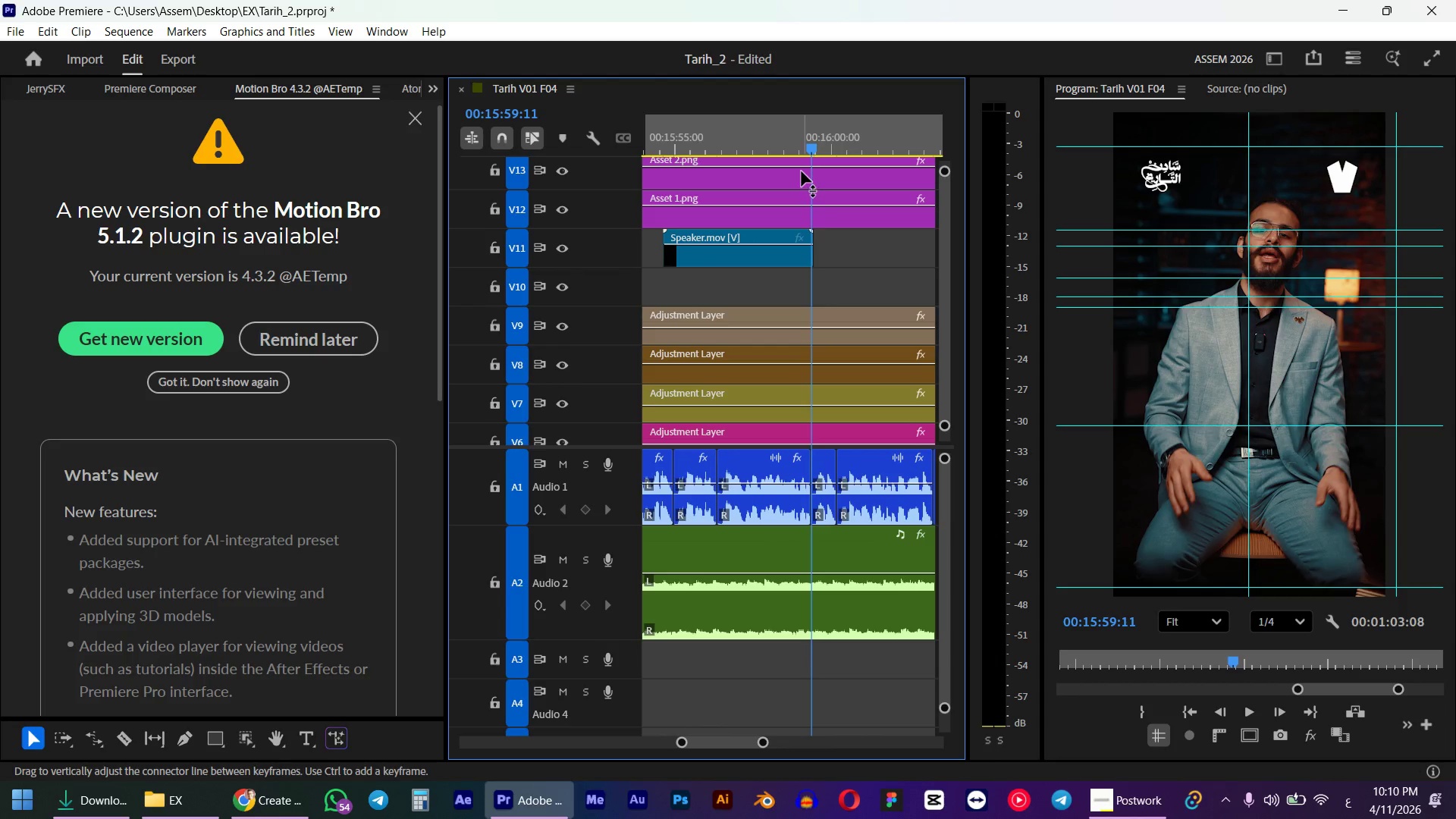 
hold_key(key=ShiftLeft, duration=0.64)
 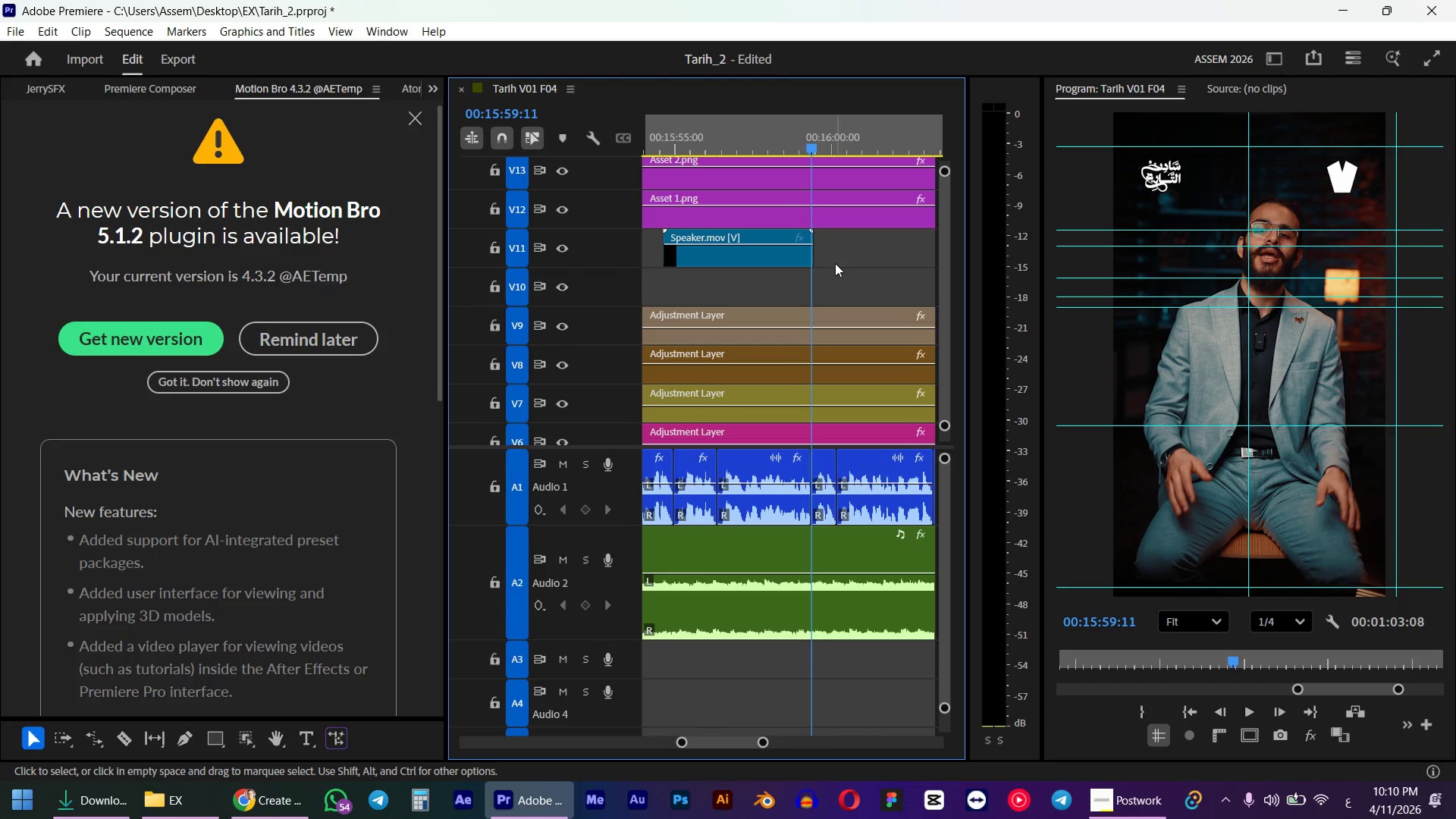 
hold_key(key=AltLeft, duration=2.55)
scroll: coordinate [690, 240], scroll_direction: down, amount: 25.0
 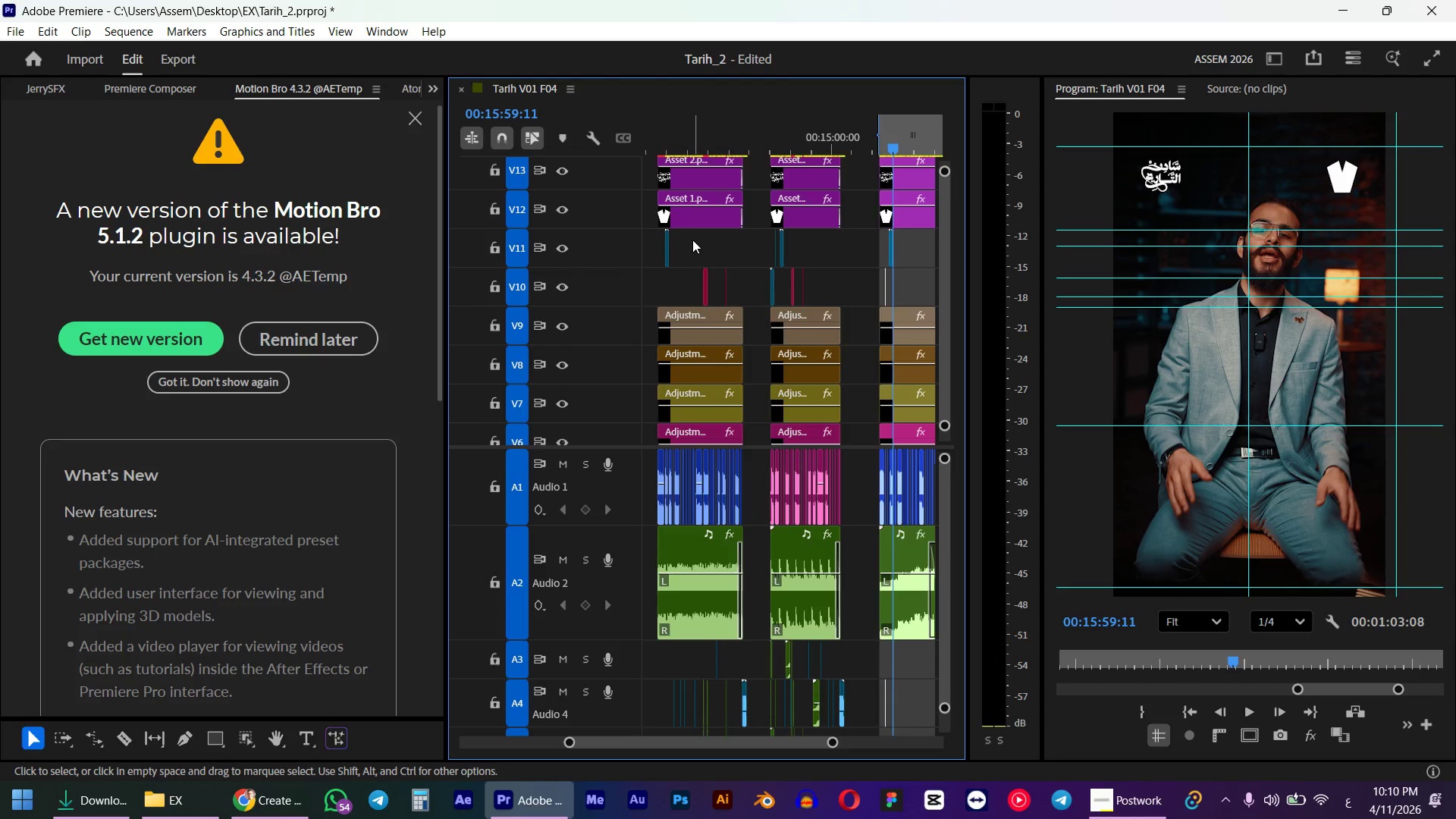 
scroll: coordinate [692, 240], scroll_direction: up, amount: 3.0
 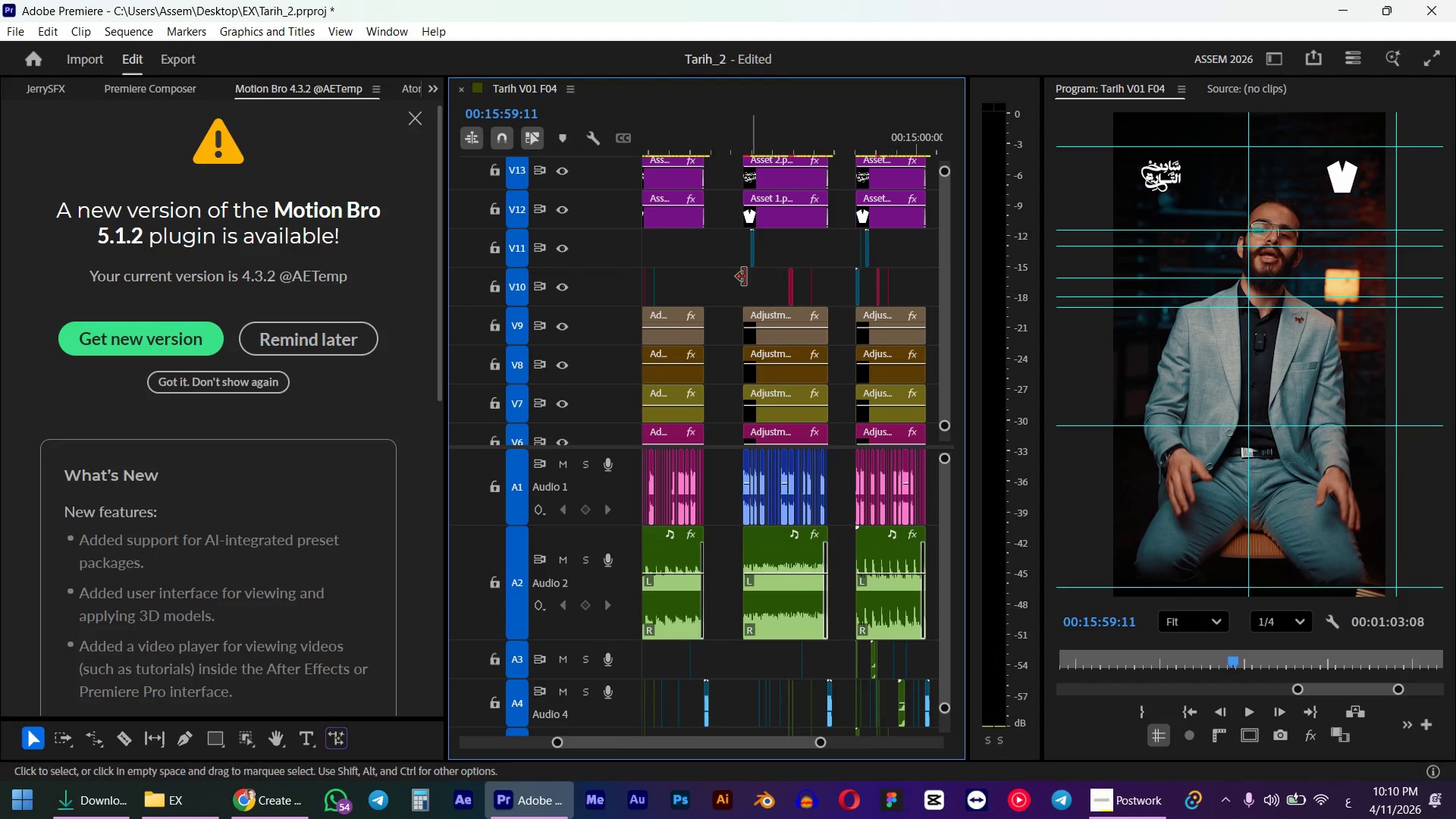 
hold_key(key=ControlLeft, duration=0.89)
scroll: coordinate [715, 274], scroll_direction: up, amount: 31.0
 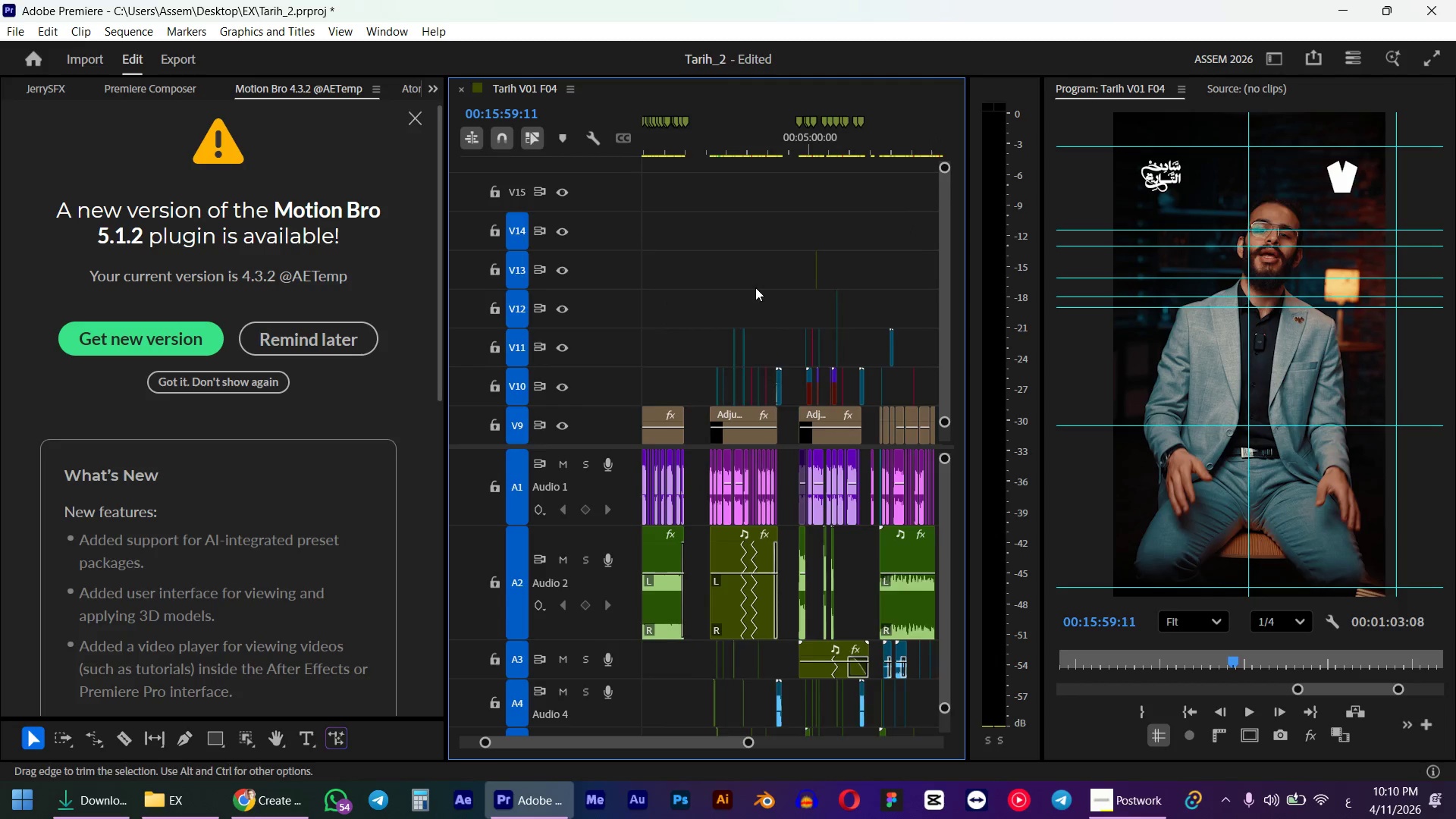 
scroll: coordinate [817, 309], scroll_direction: down, amount: 2.0
 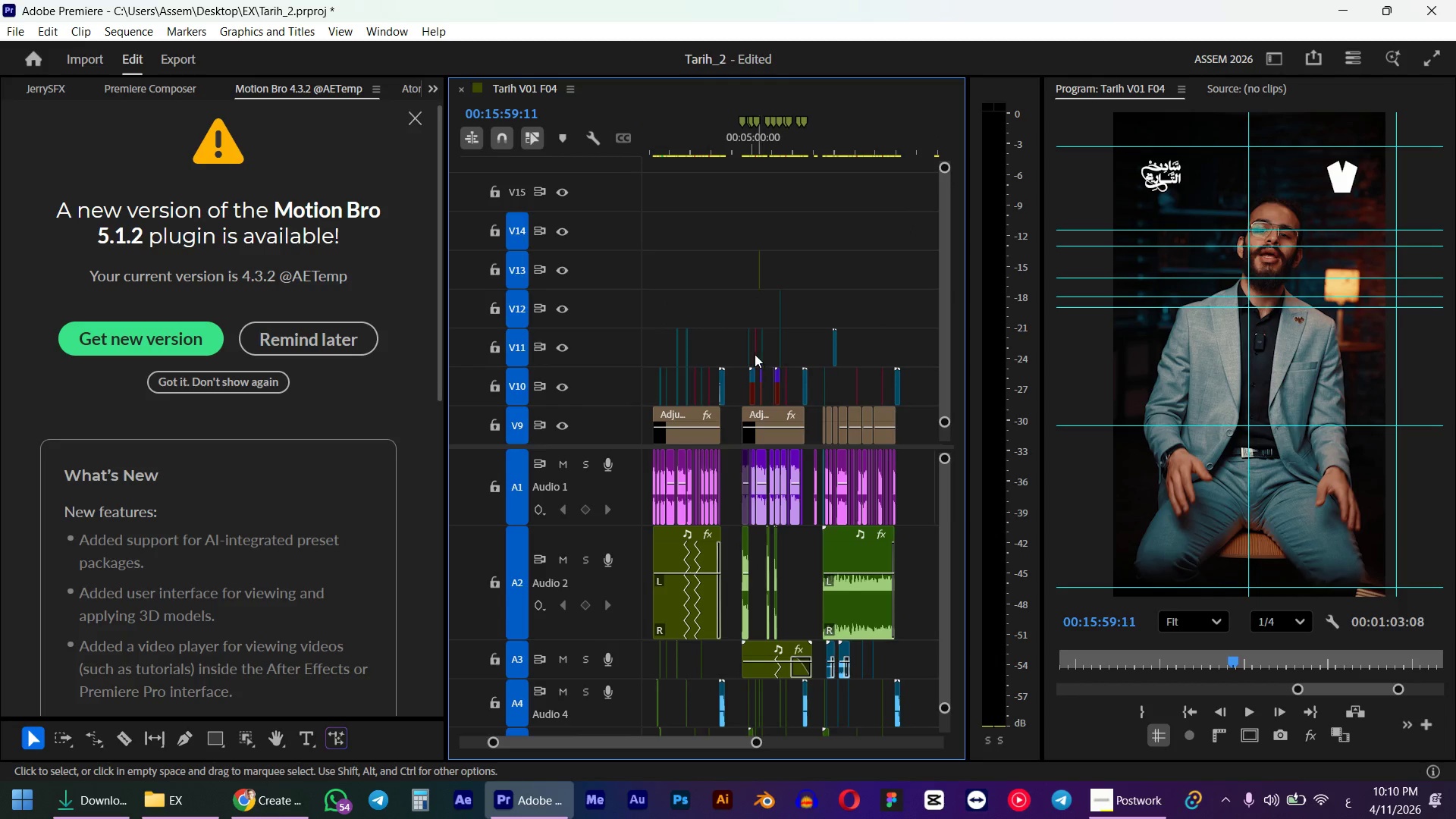 
left_click([755, 354])
 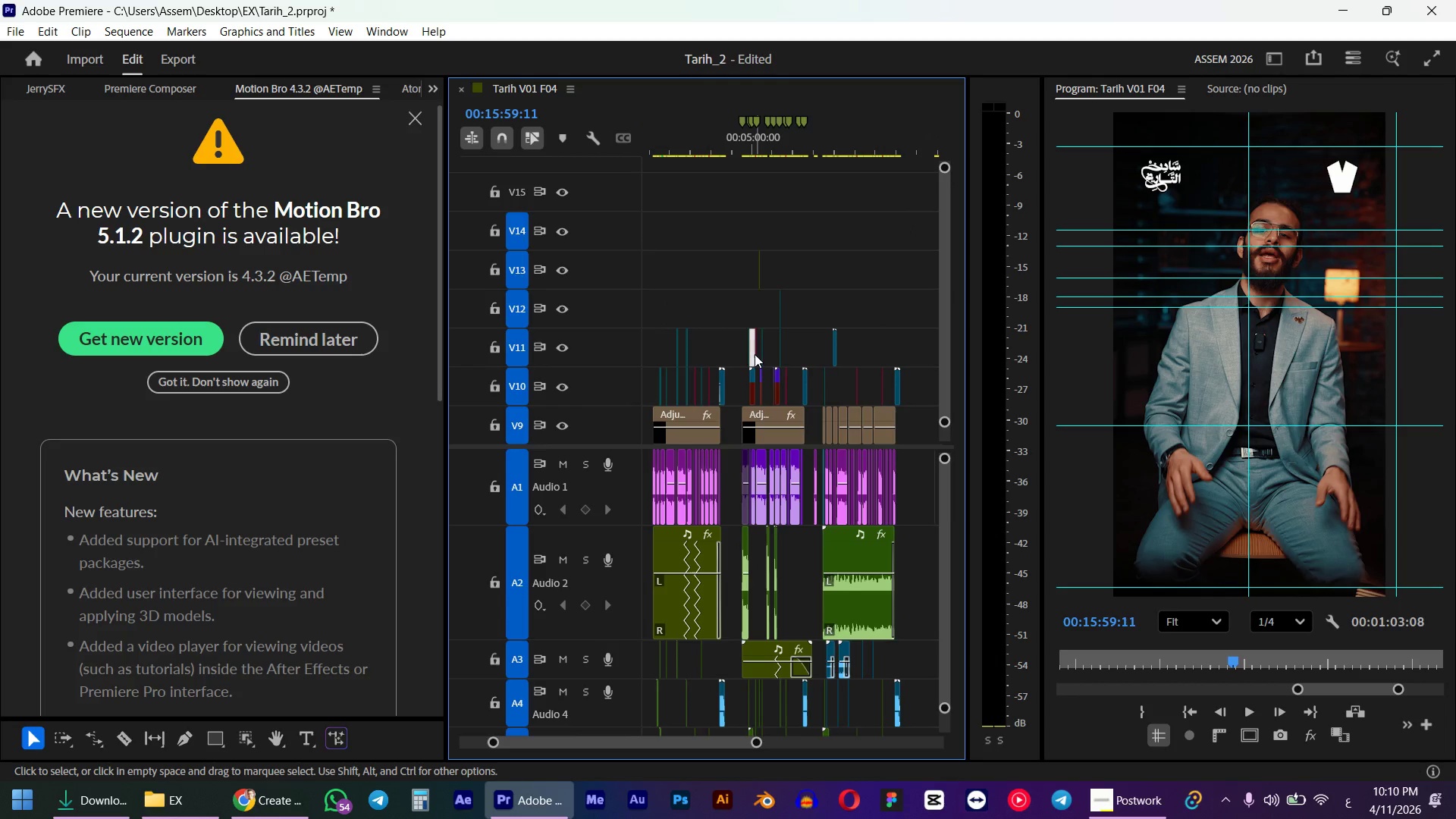 
hold_key(key=AltLeft, duration=0.61)
scroll: coordinate [755, 353], scroll_direction: up, amount: 6.0
 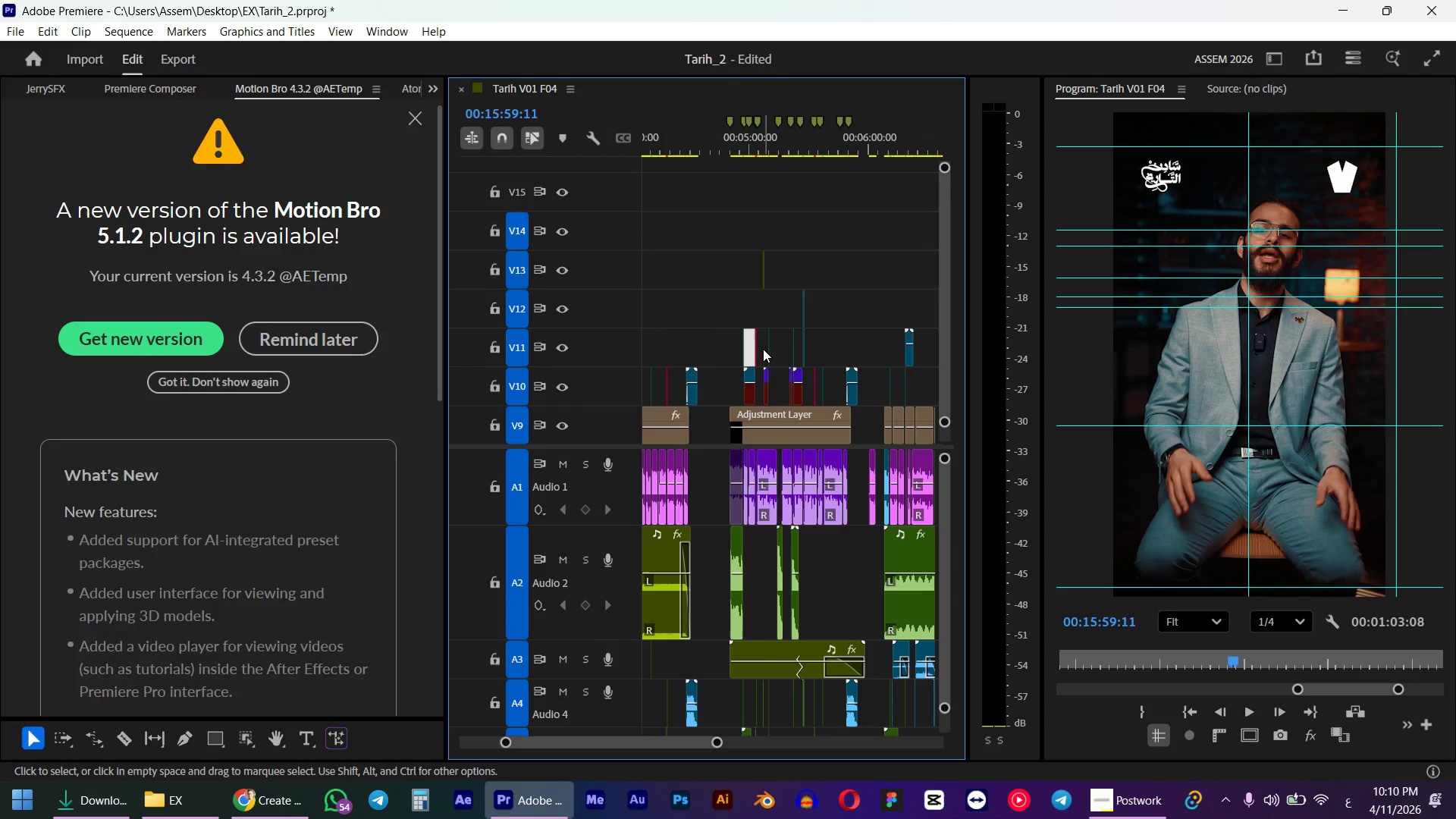 
left_click_drag(start_coordinate=[763, 349], to_coordinate=[752, 353])
 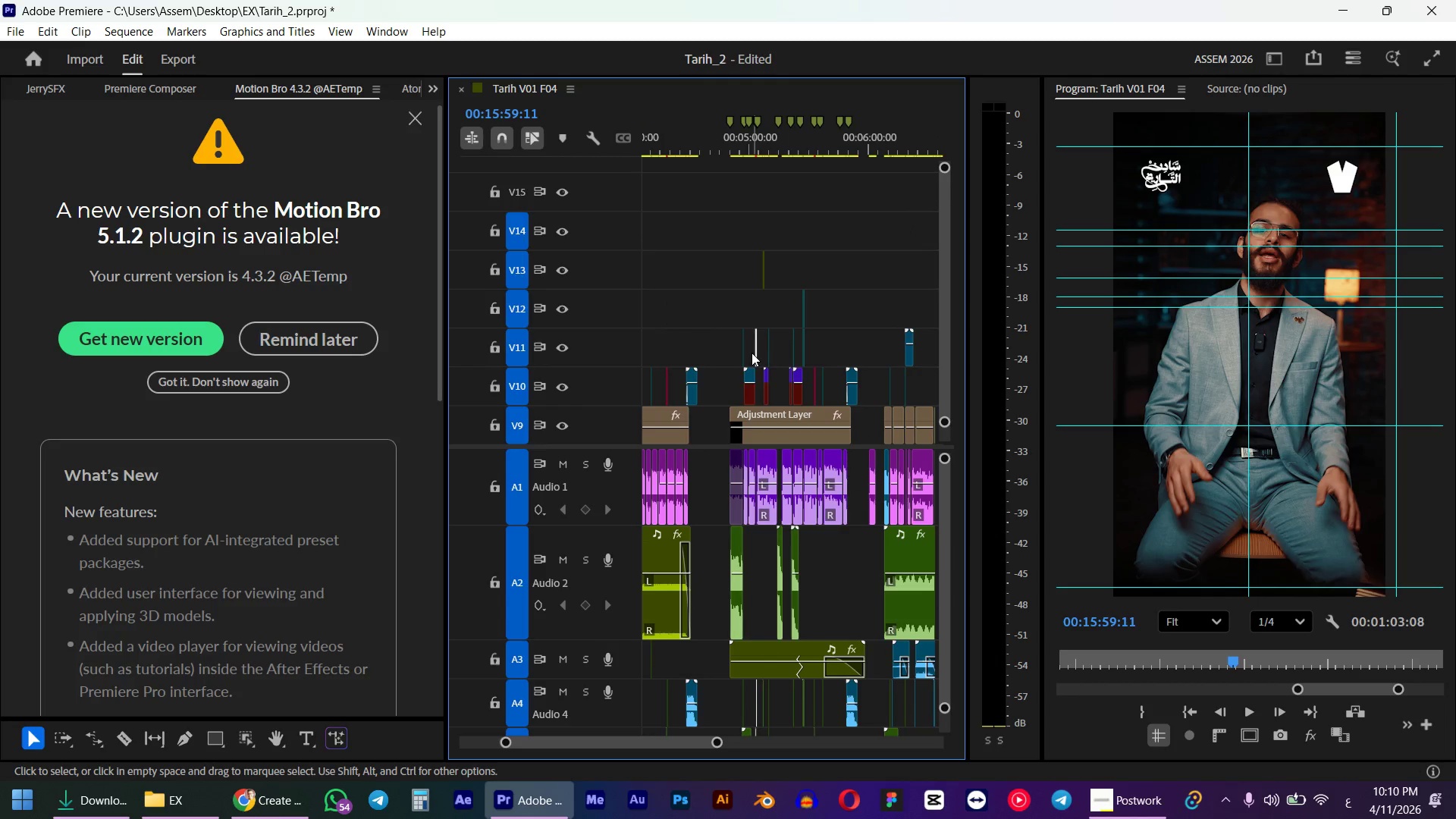 
key(Control+C)
 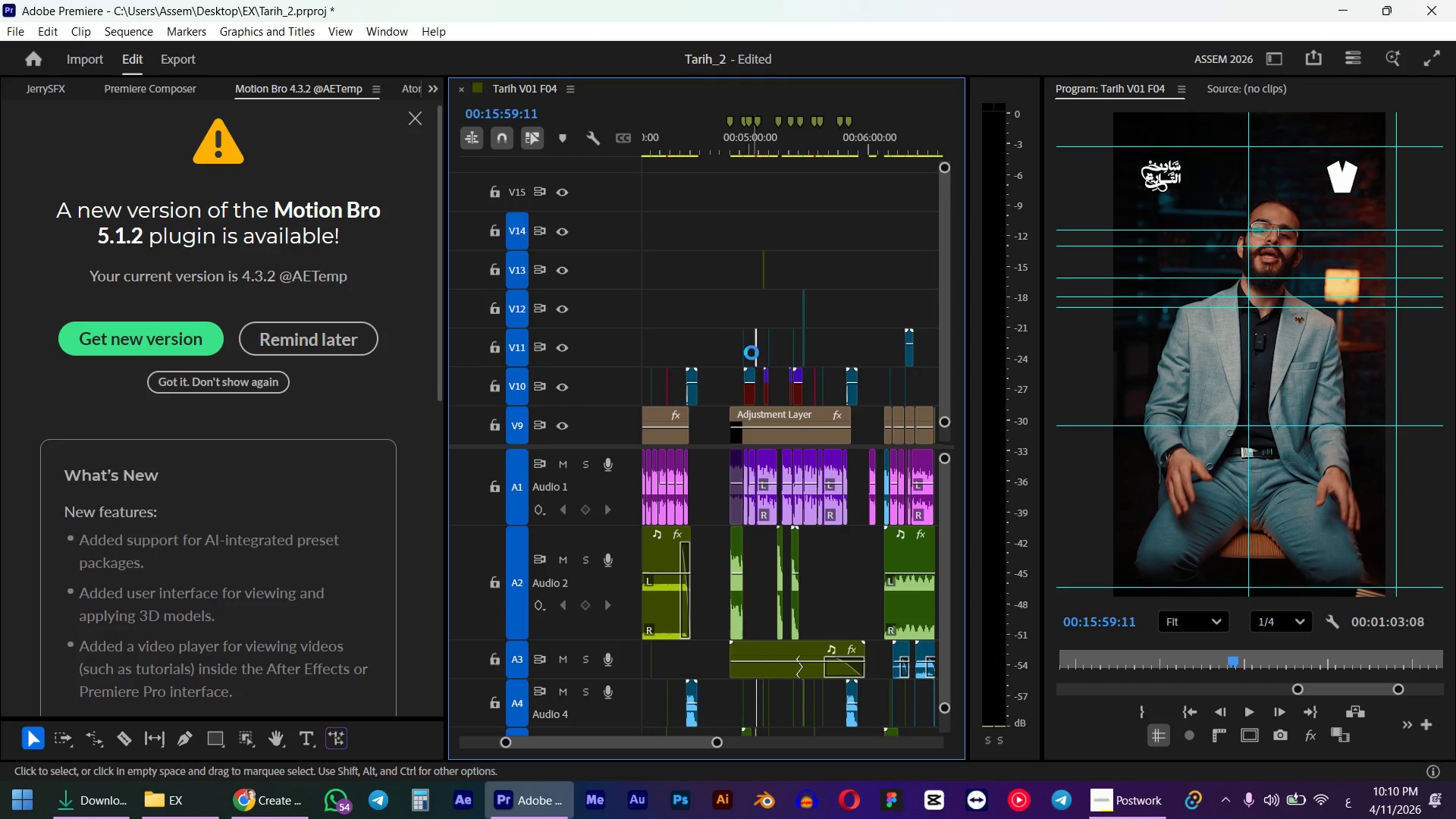 
key(Control+V)
 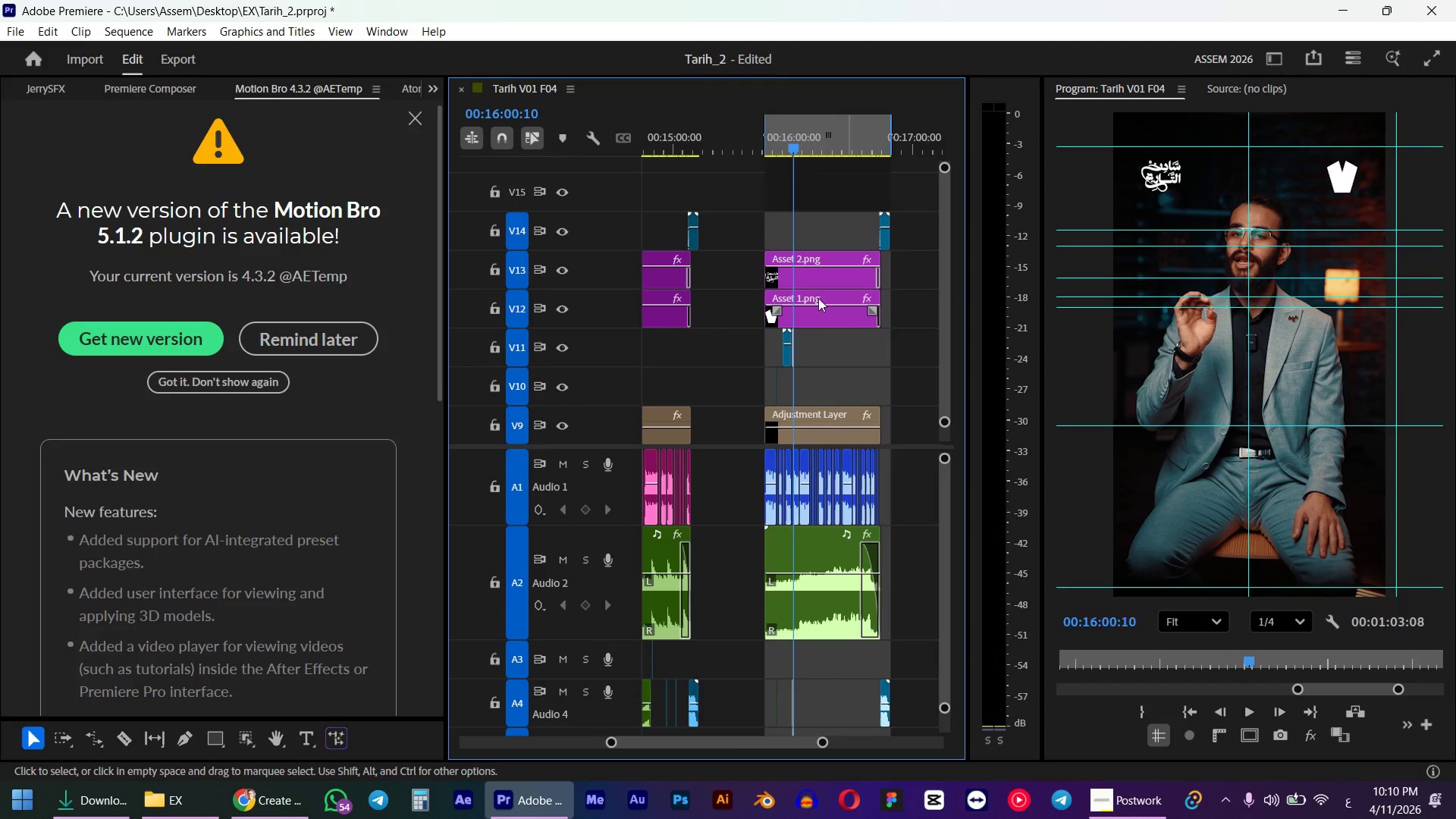 
hold_key(key=AltLeft, duration=1.31)
scroll: coordinate [801, 264], scroll_direction: up, amount: 12.0
 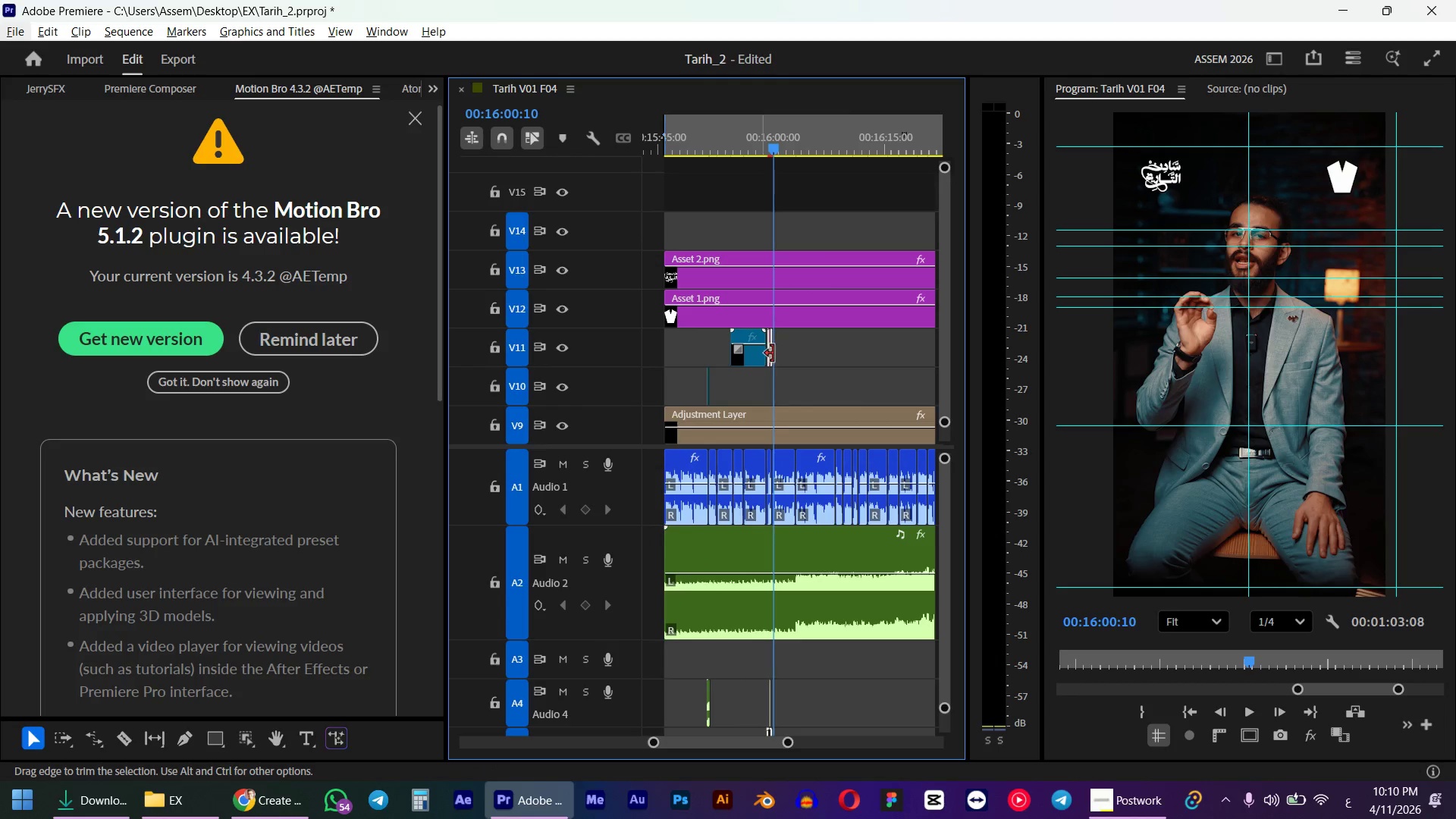 
hold_key(key=AltLeft, duration=2.09)
scroll: coordinate [770, 366], scroll_direction: up, amount: 19.0
 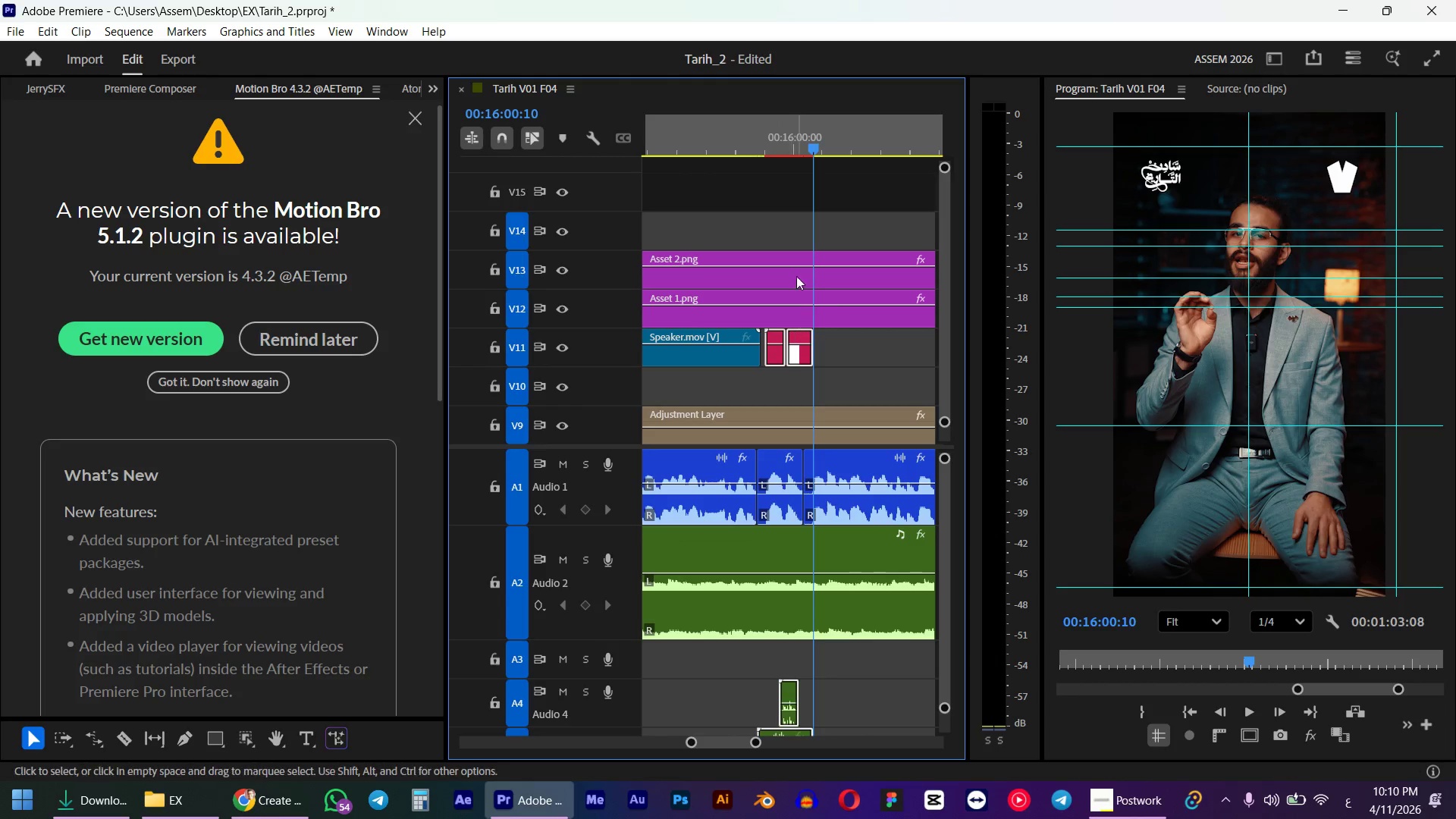 
left_click_drag(start_coordinate=[795, 129], to_coordinate=[752, 136])
 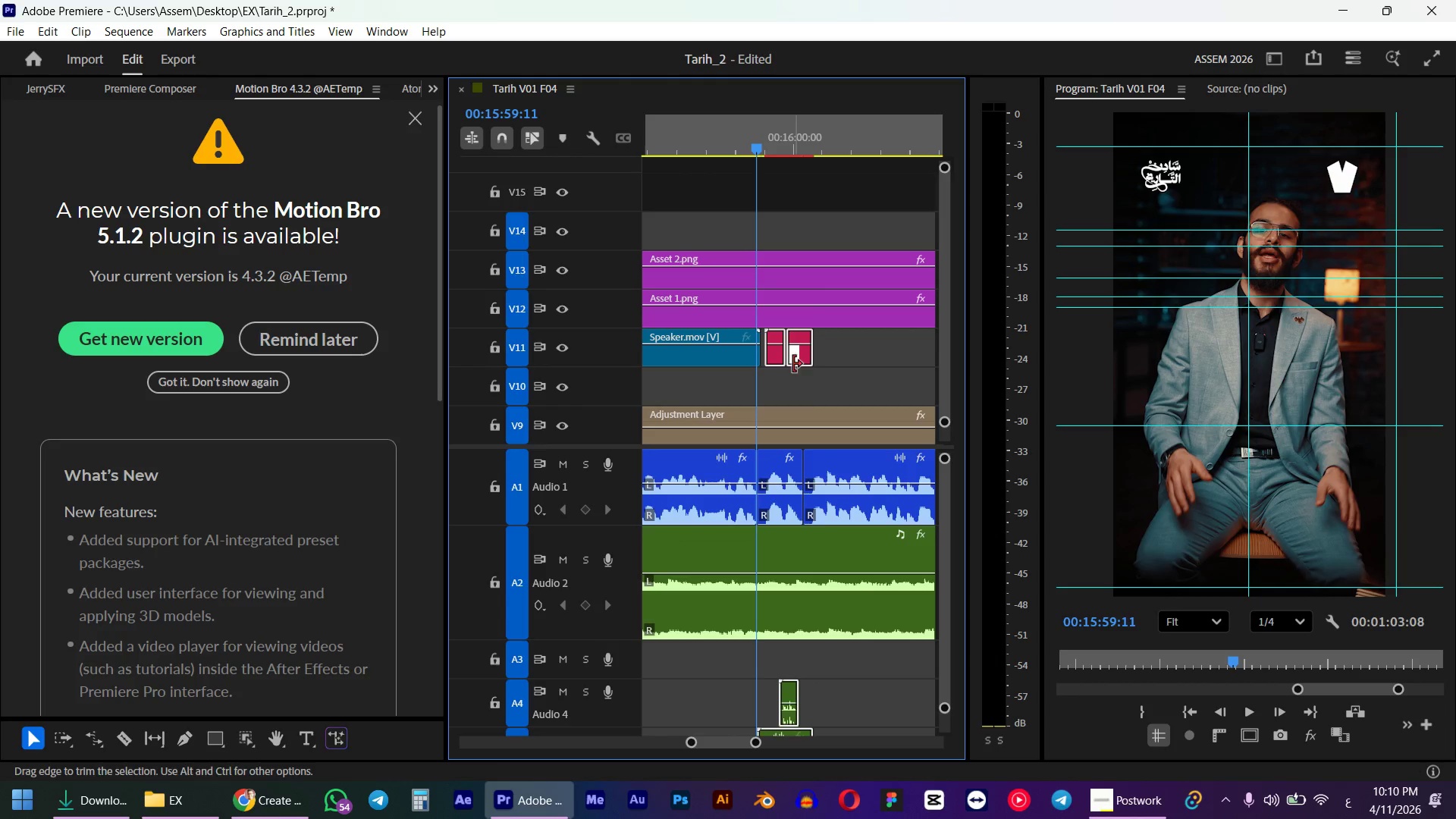 
hold_key(key=ShiftLeft, duration=0.94)
 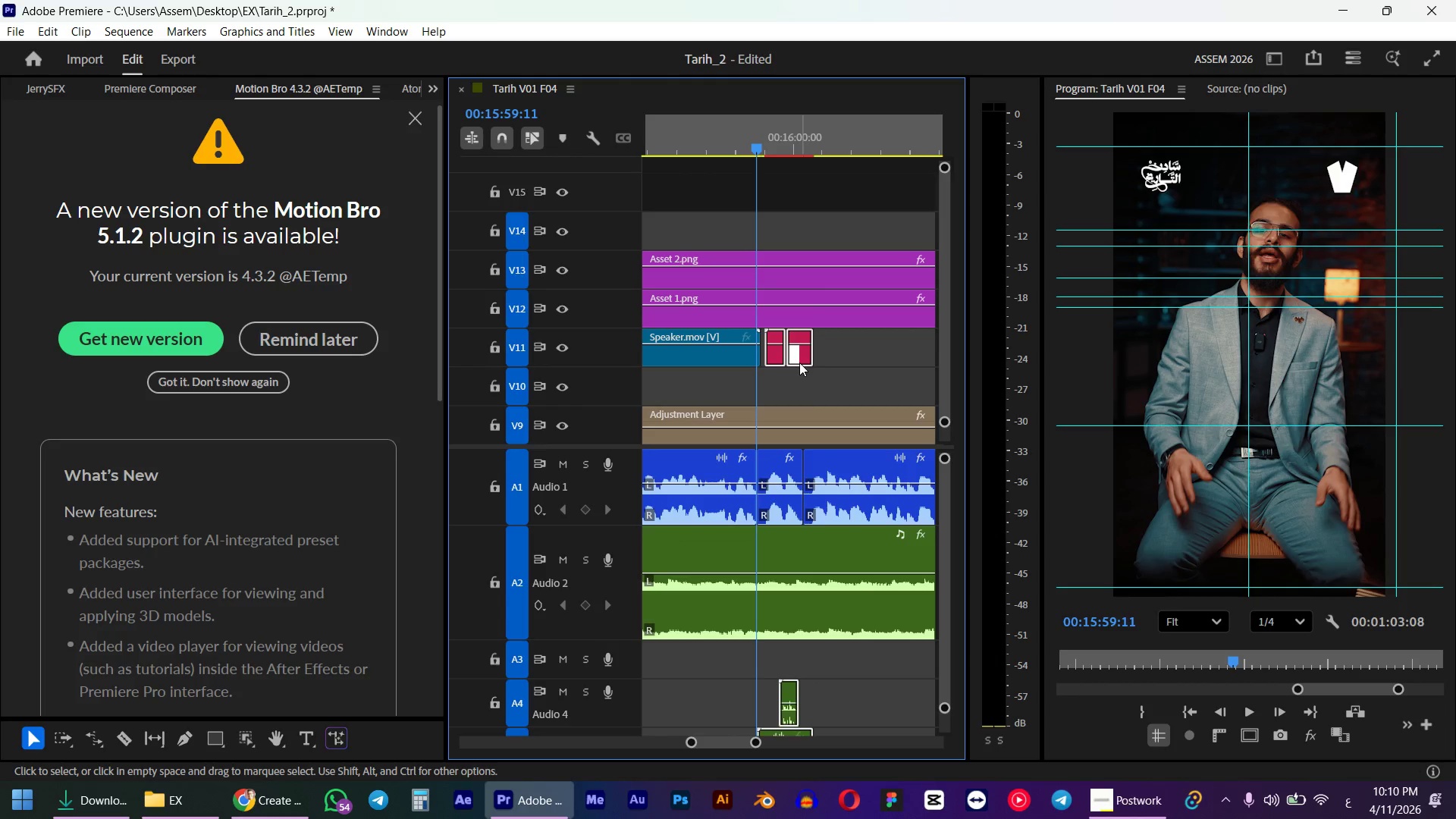 
left_click_drag(start_coordinate=[799, 362], to_coordinate=[767, 228])
 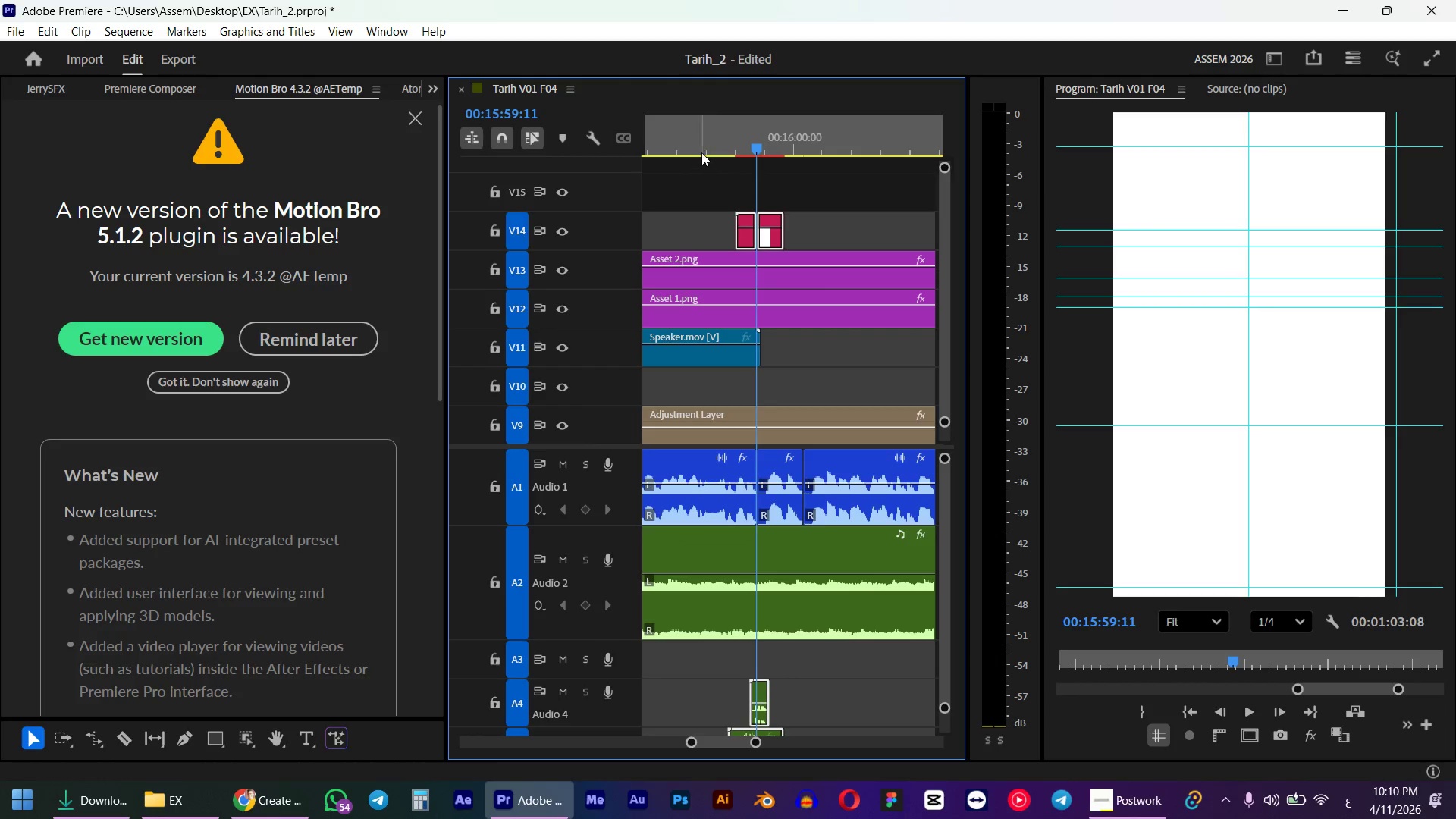 
left_click([694, 135])
 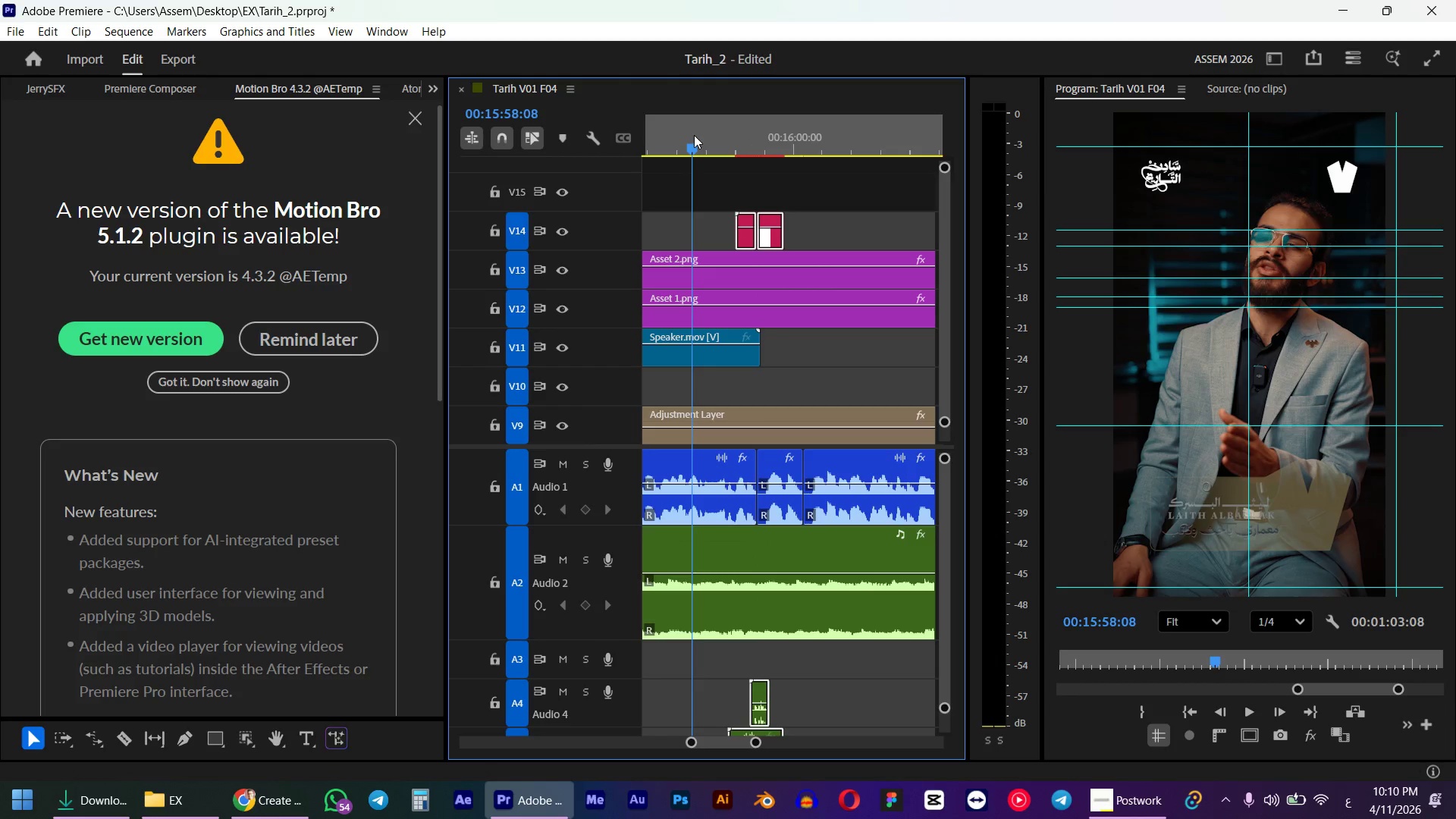 
key(Space)
 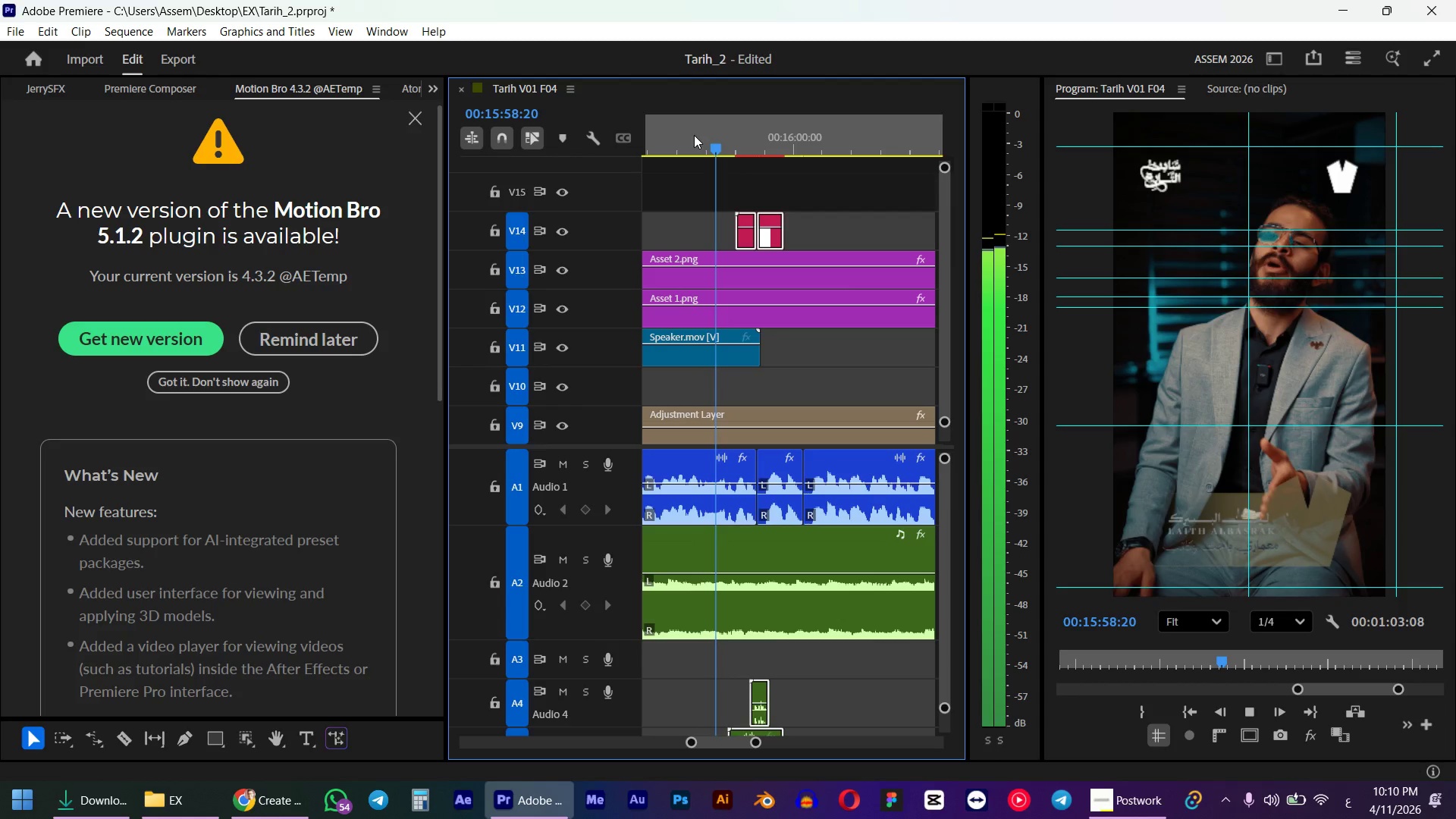 
hold_key(key=AltLeft, duration=1.64)
scroll: coordinate [833, 299], scroll_direction: down, amount: 7.0
 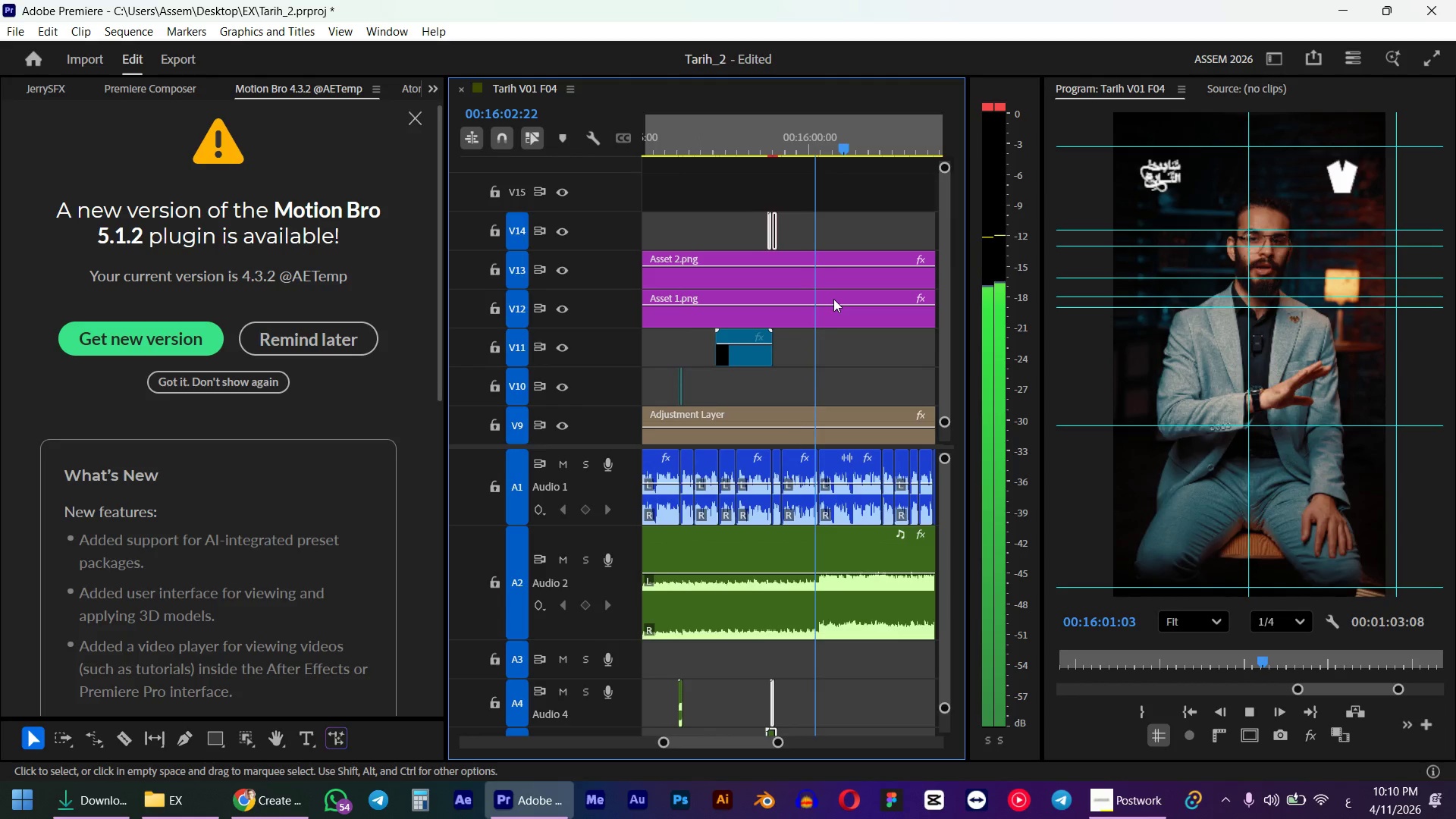 
key(Space)
 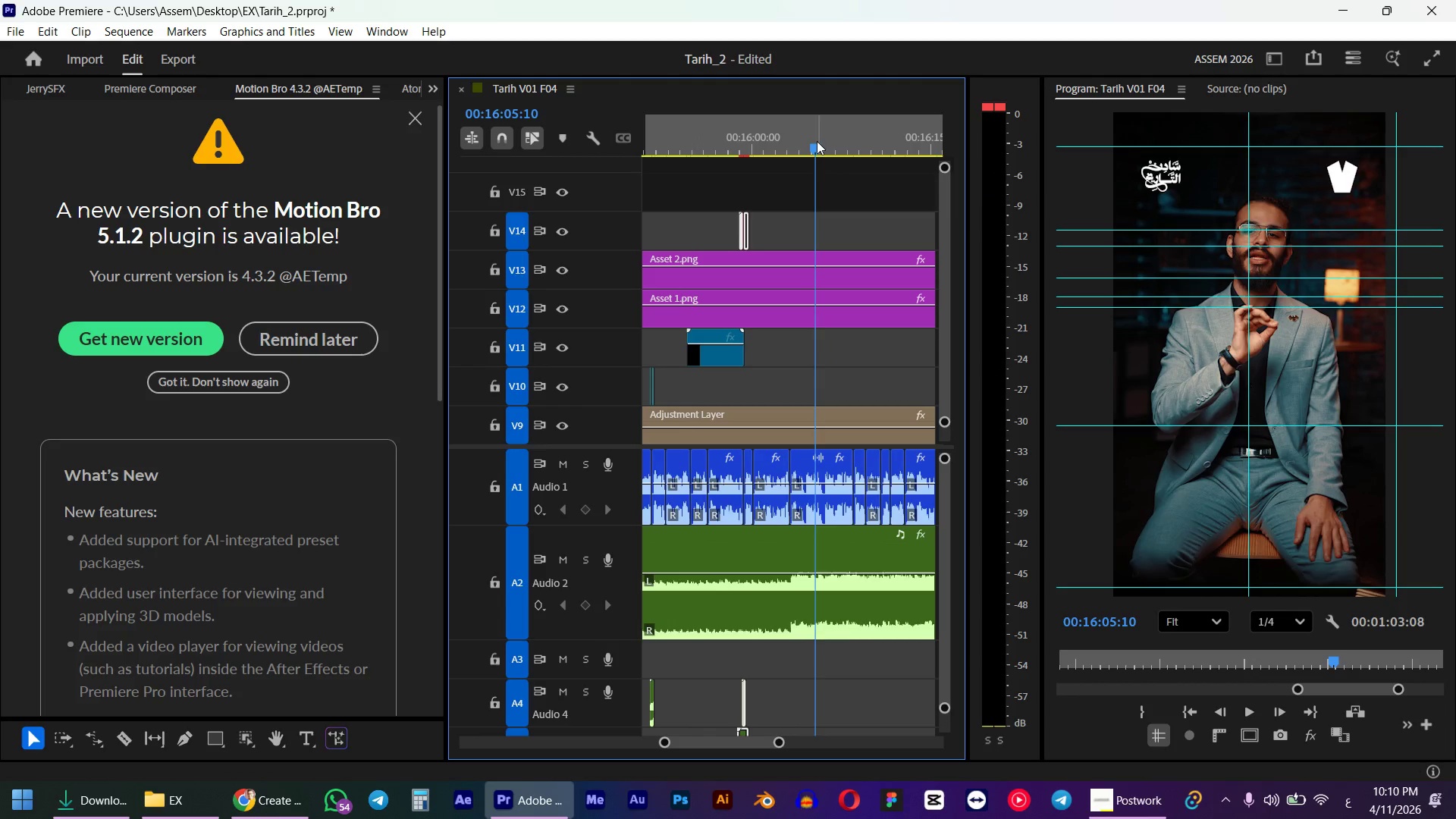 
left_click_drag(start_coordinate=[817, 141], to_coordinate=[797, 146])
 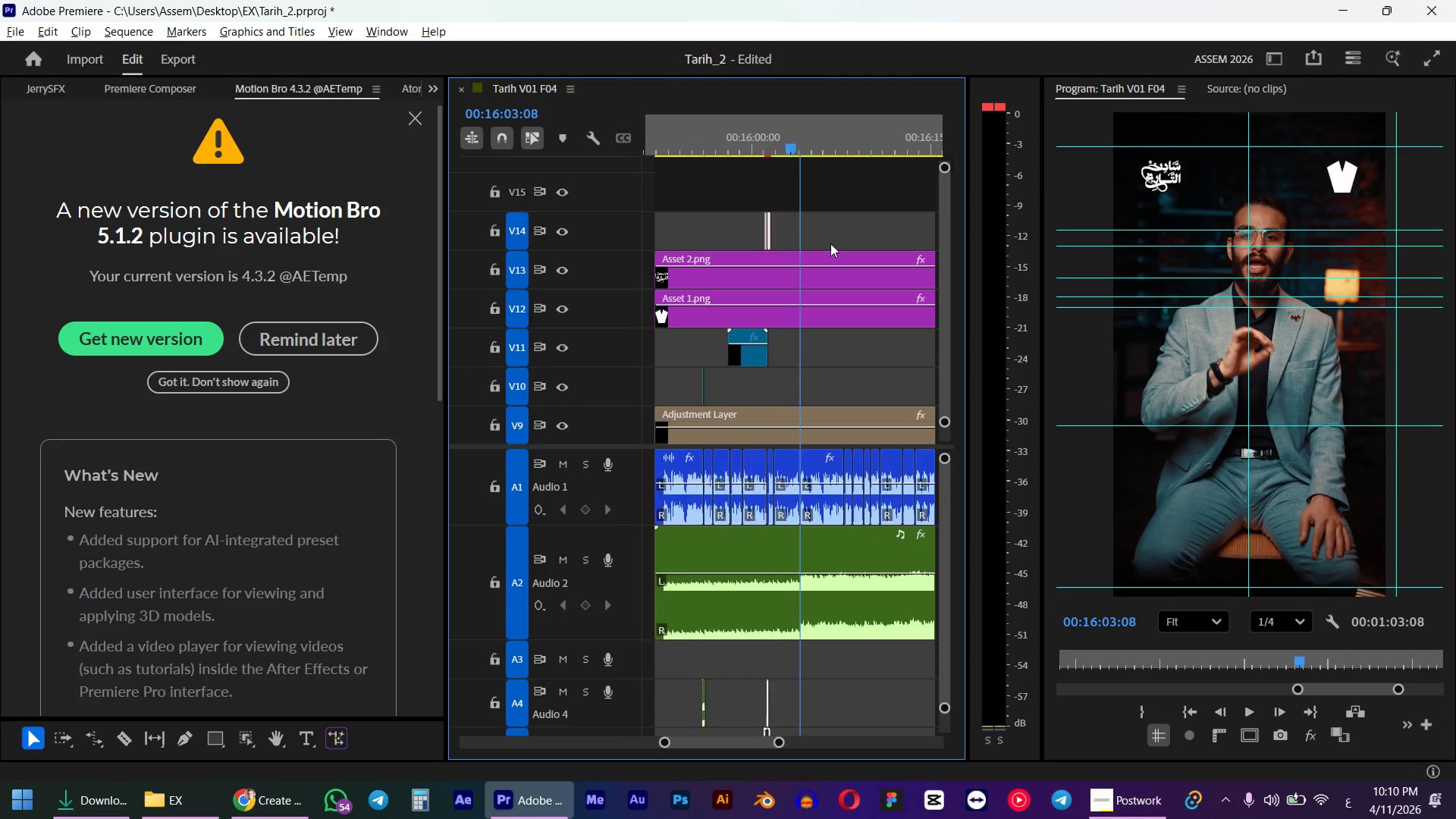 
hold_key(key=ShiftLeft, duration=0.58)
 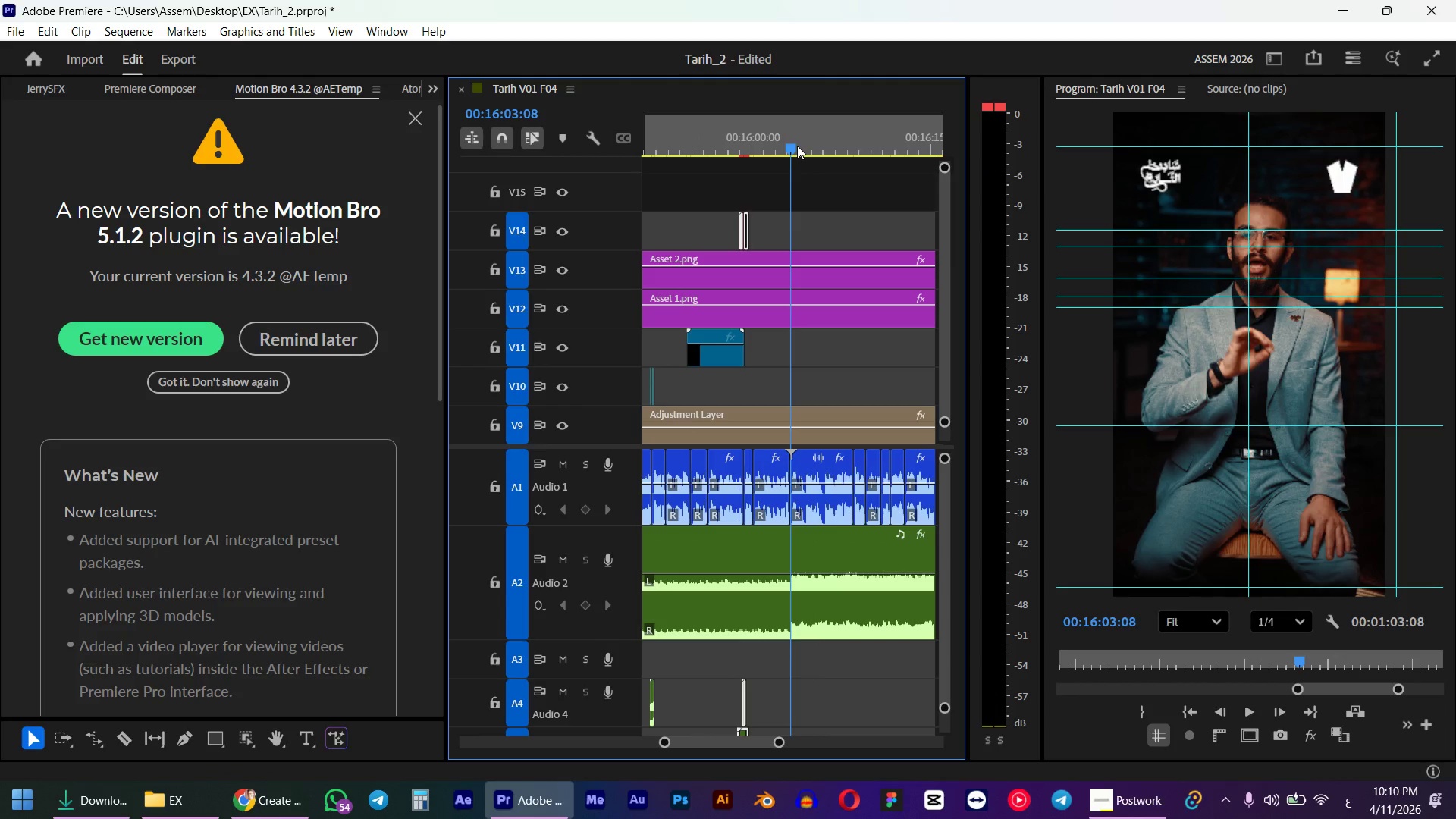 
hold_key(key=AltLeft, duration=0.44)
scroll: coordinate [812, 360], scroll_direction: down, amount: 10.0
 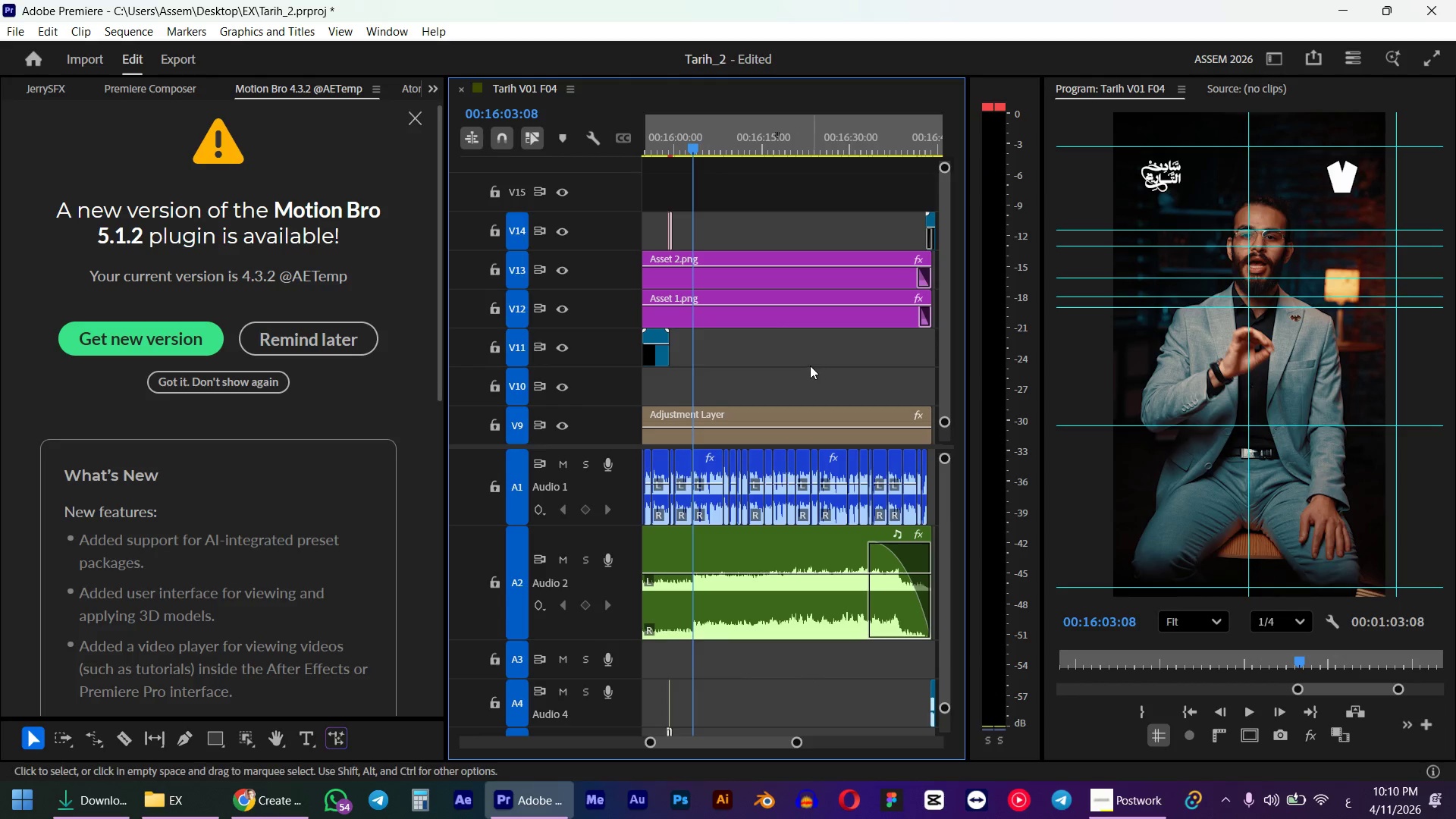 
hold_key(key=ControlLeft, duration=1.2)
scroll: coordinate [793, 357], scroll_direction: down, amount: 15.0
 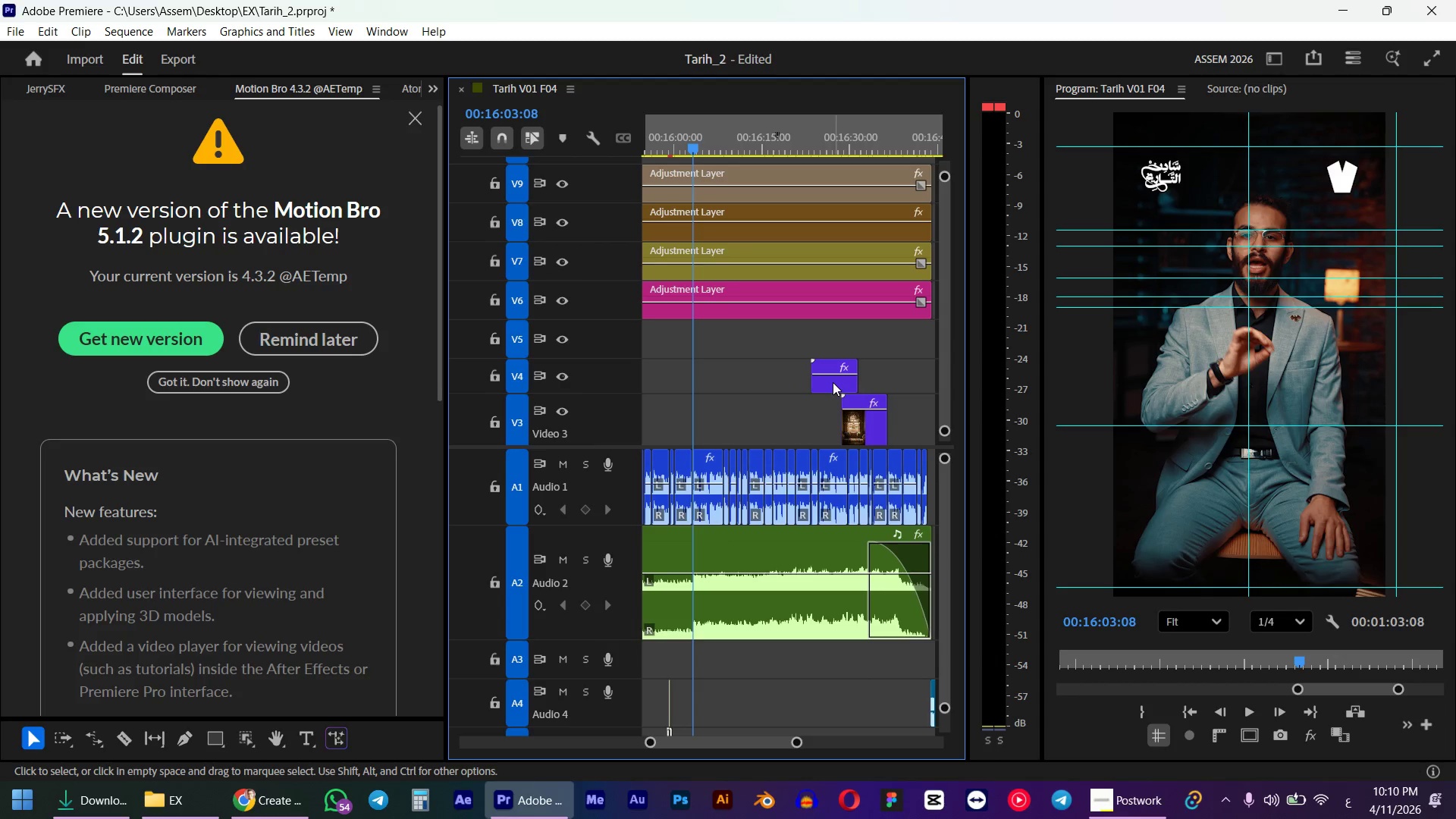 
left_click_drag(start_coordinate=[837, 382], to_coordinate=[718, 412])
 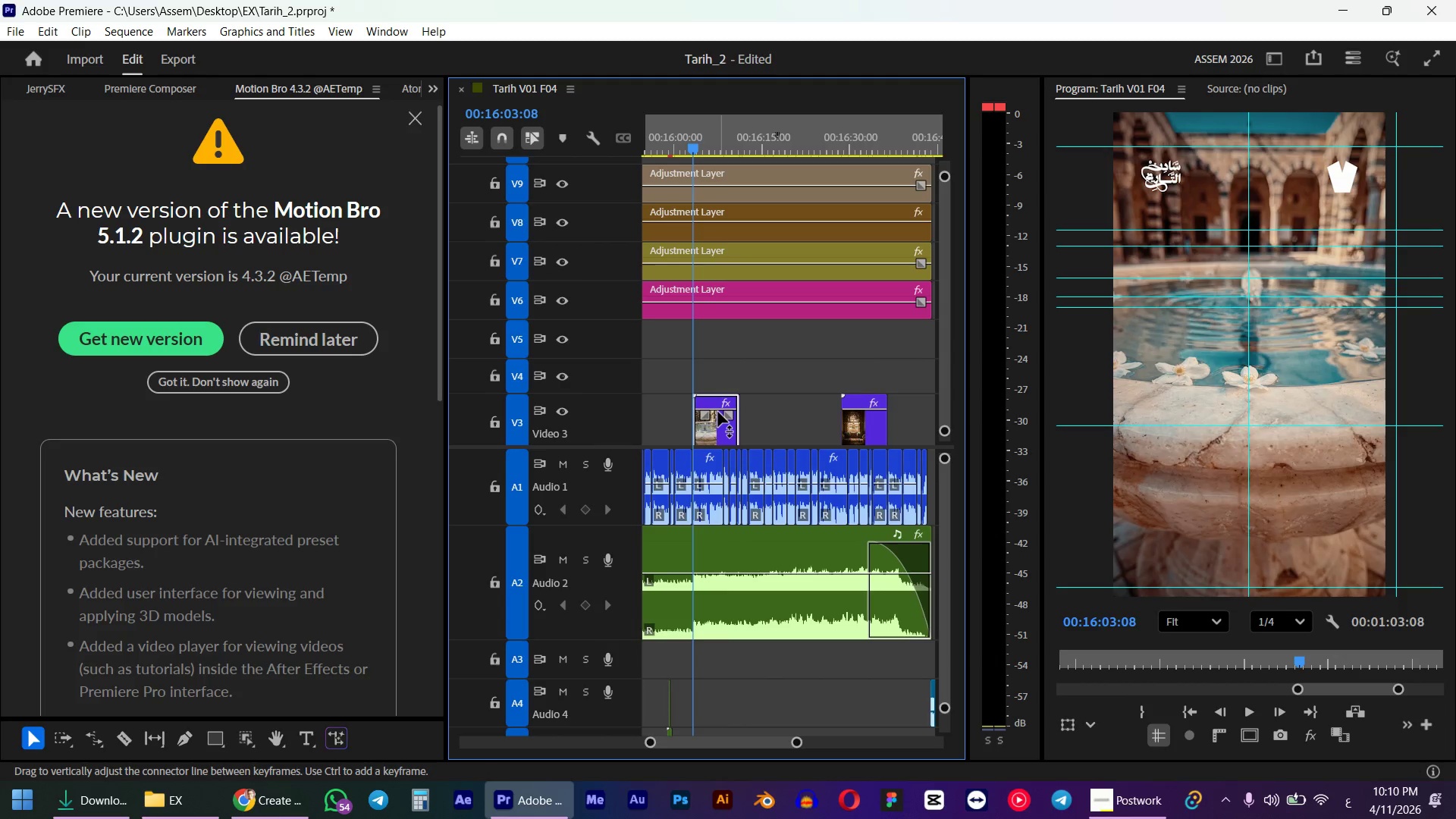 
key(Space)
 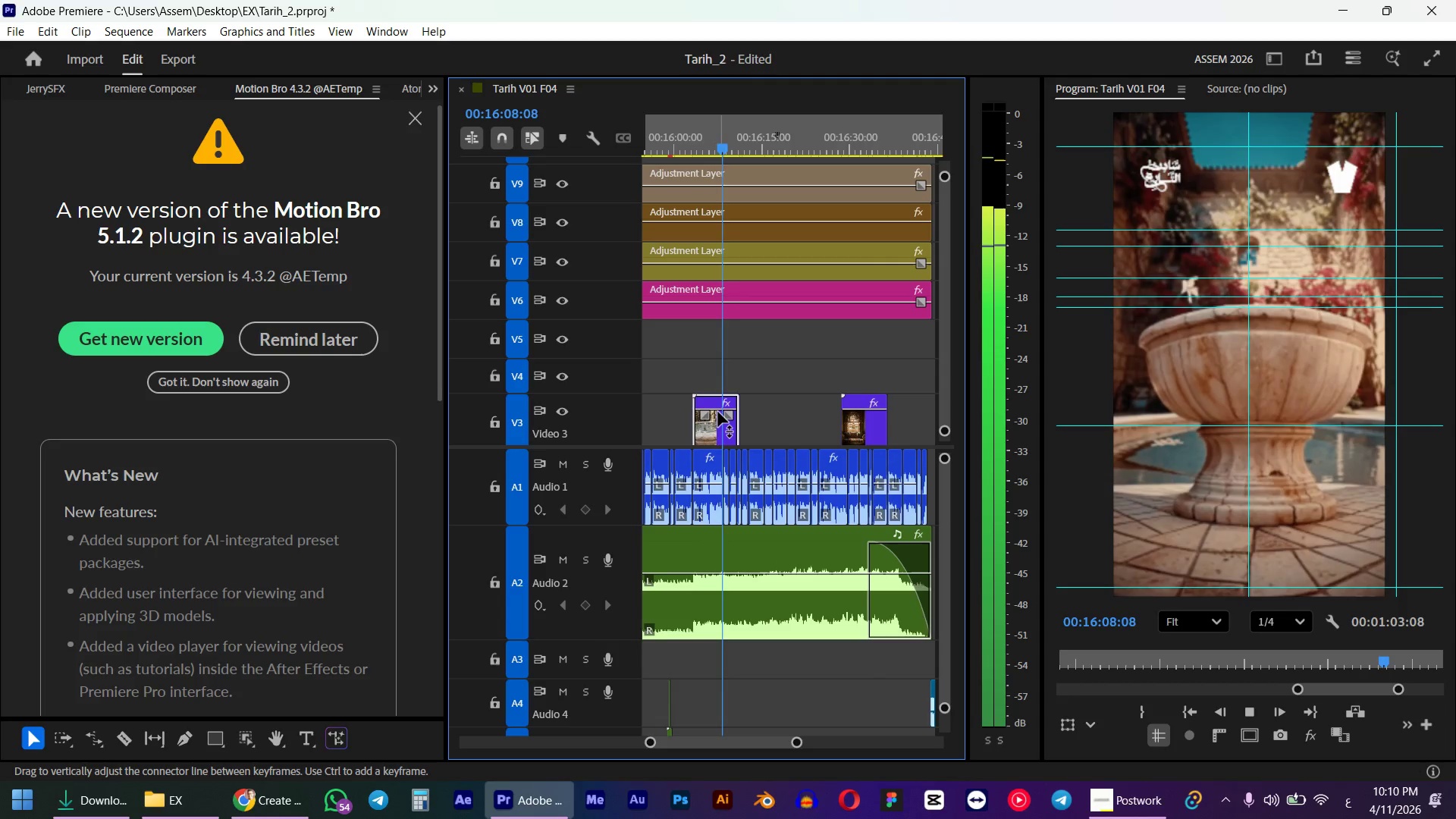 
wait(11.03)
 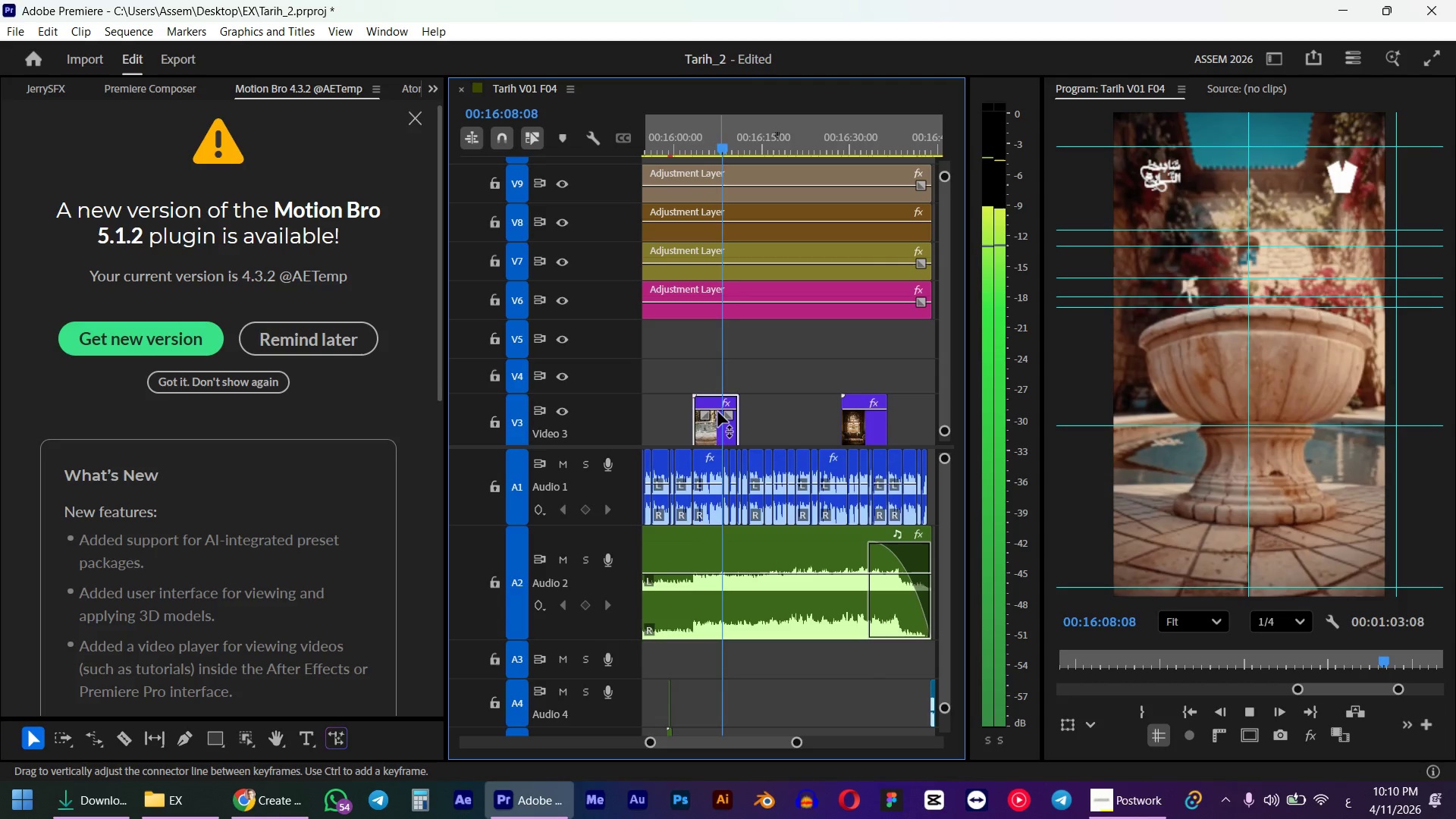 
key(Space)
 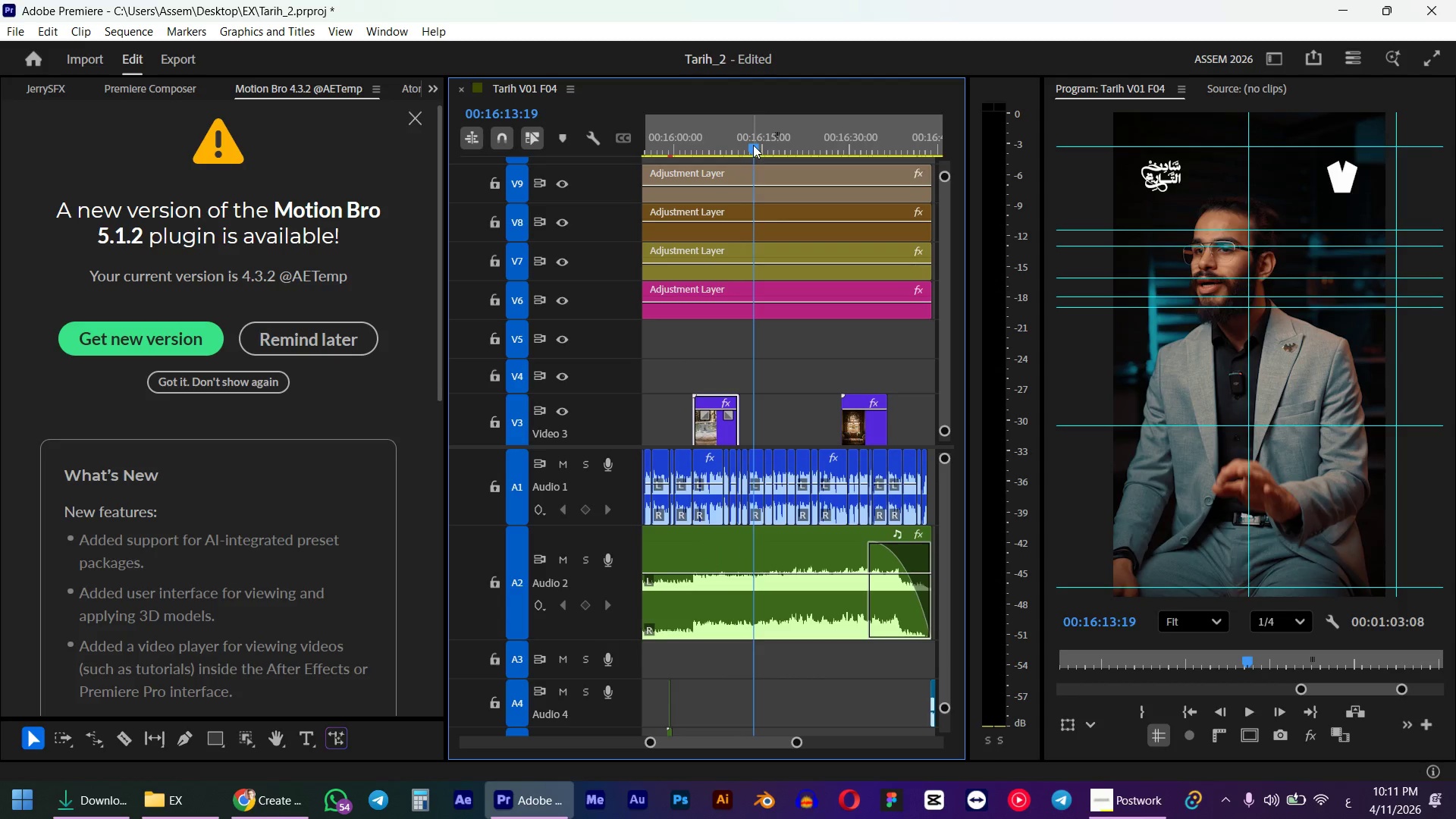 
left_click_drag(start_coordinate=[753, 145], to_coordinate=[747, 148])
 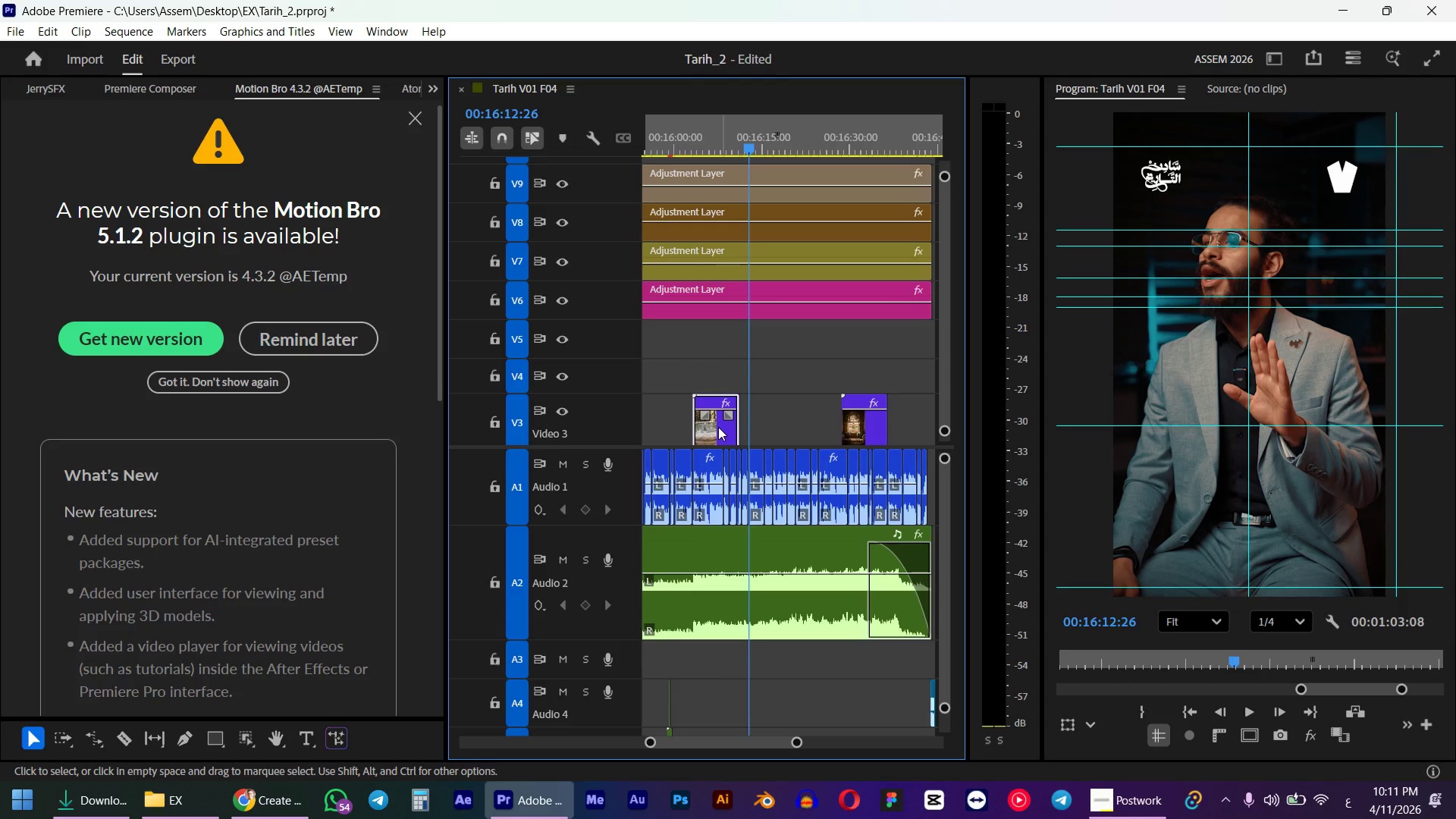 
hold_key(key=ShiftLeft, duration=0.48)
 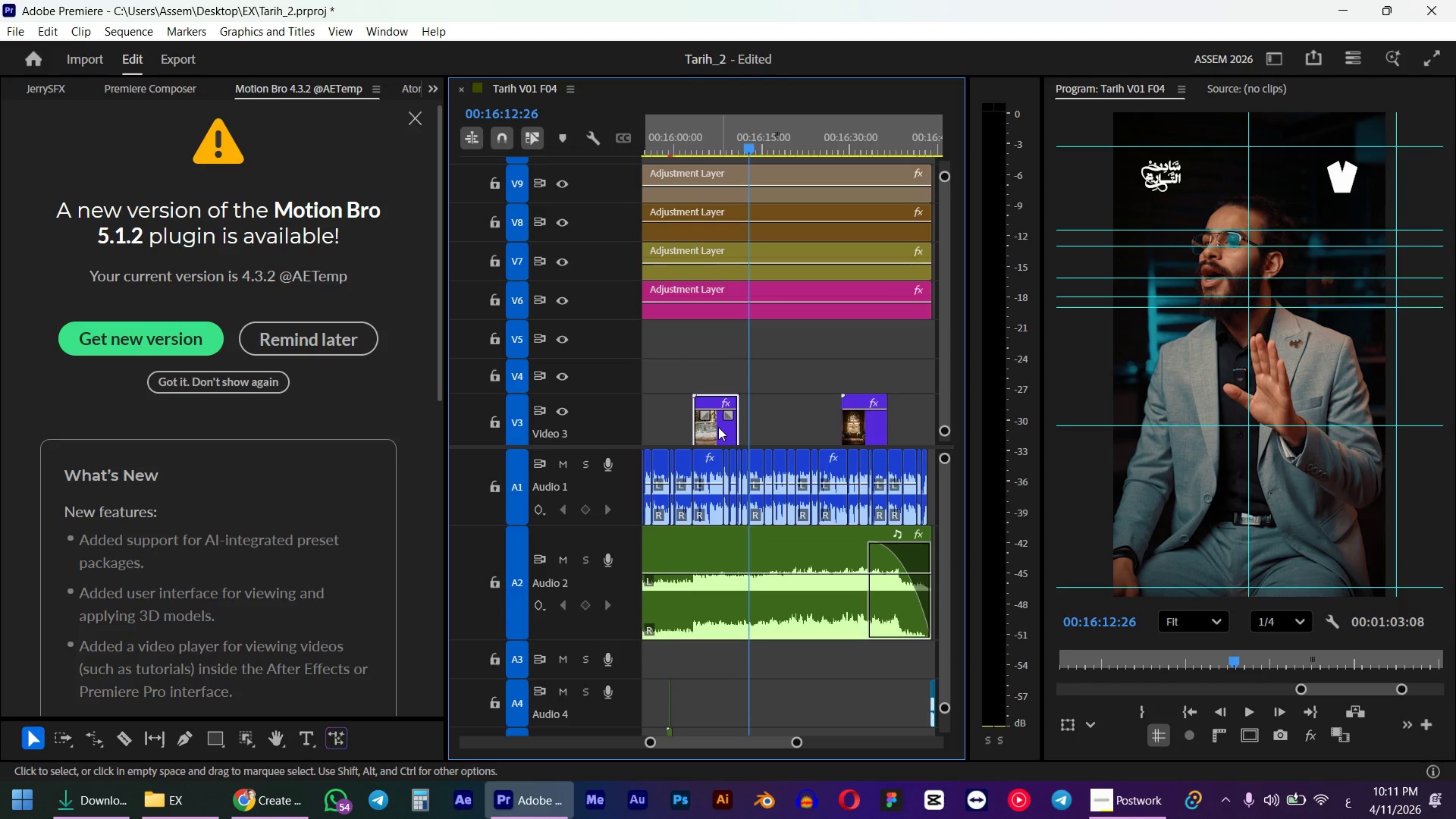 
left_click_drag(start_coordinate=[716, 429], to_coordinate=[772, 428])
 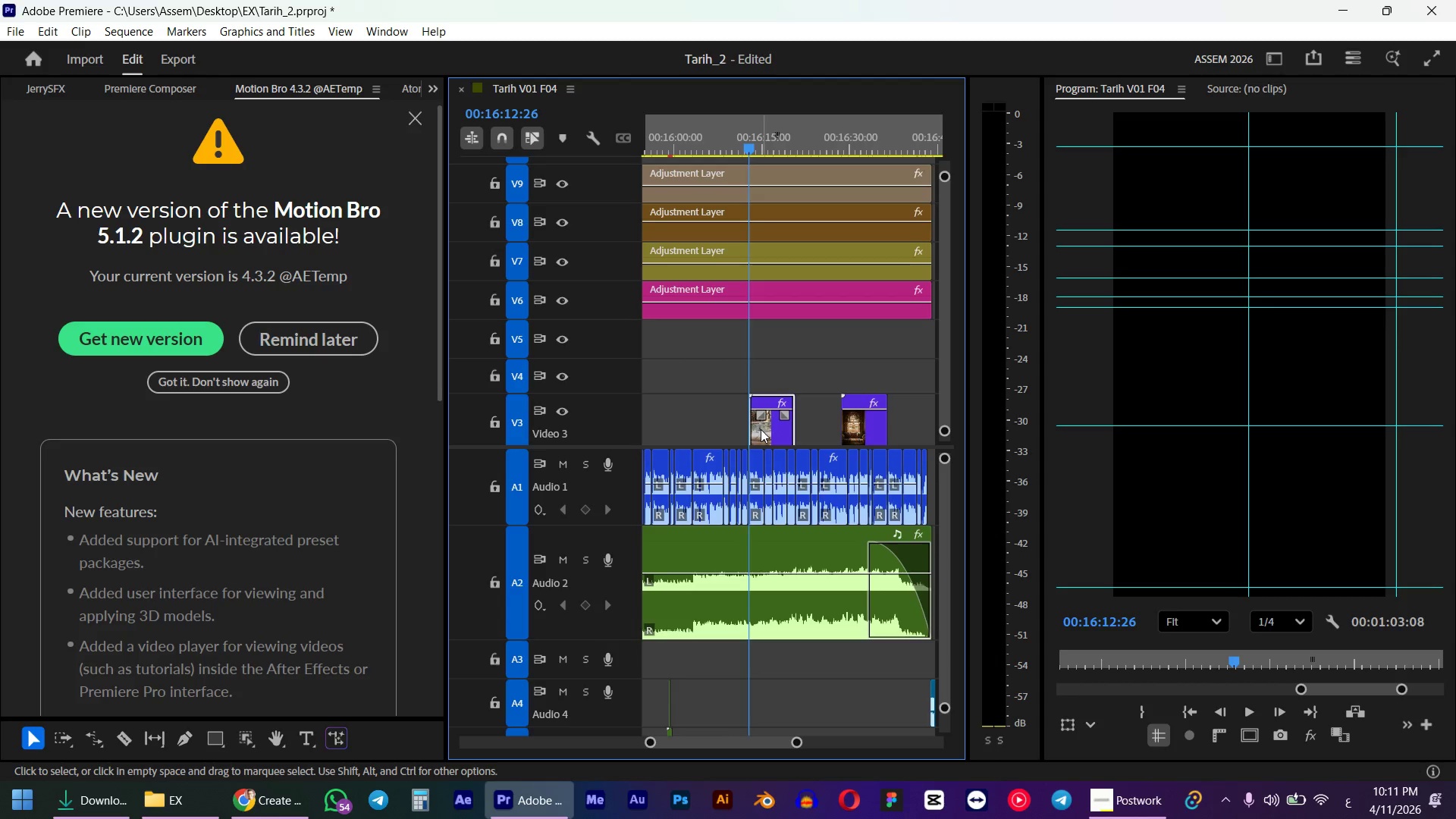 
key(Space)
 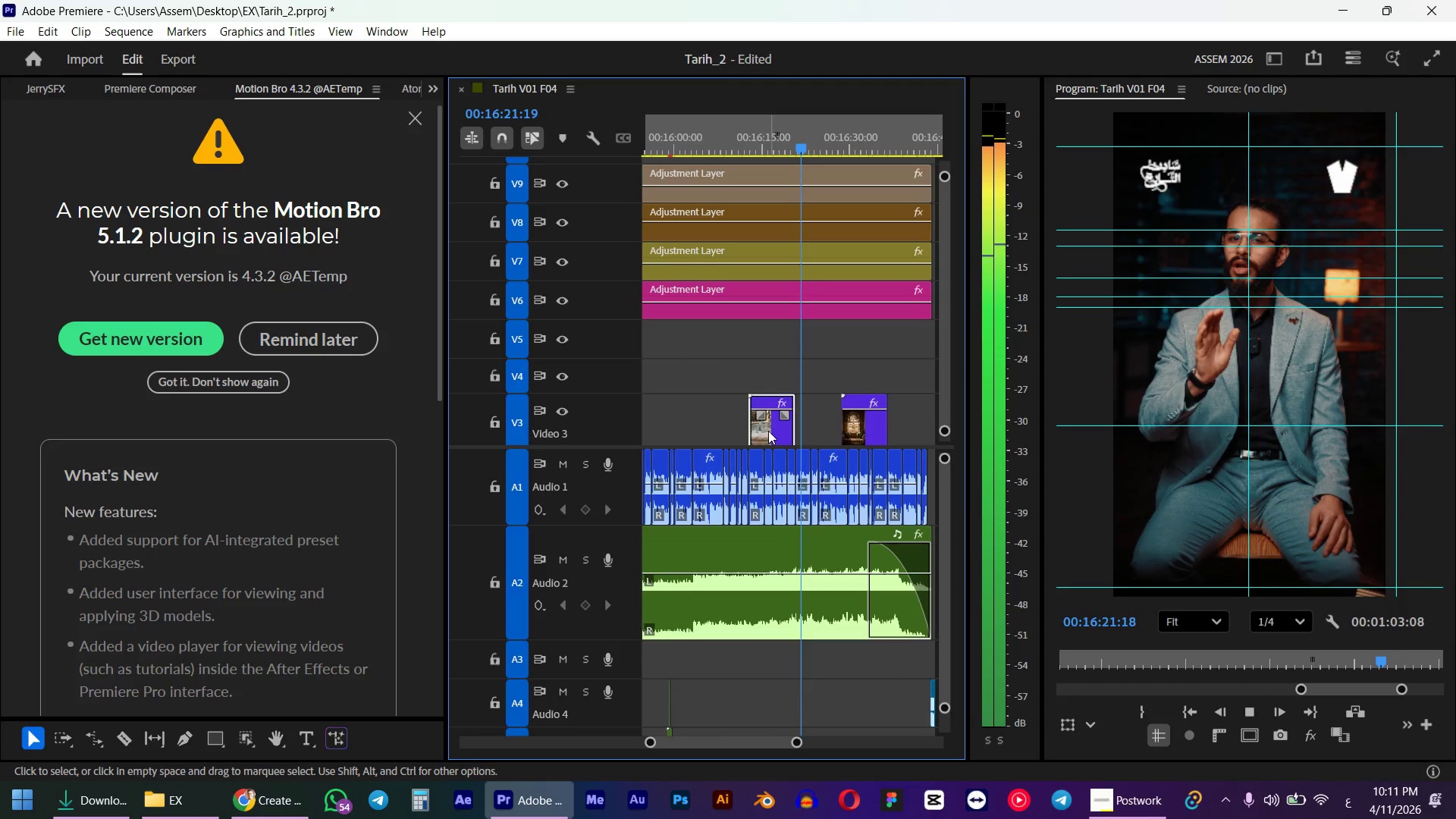 
wait(15.58)
 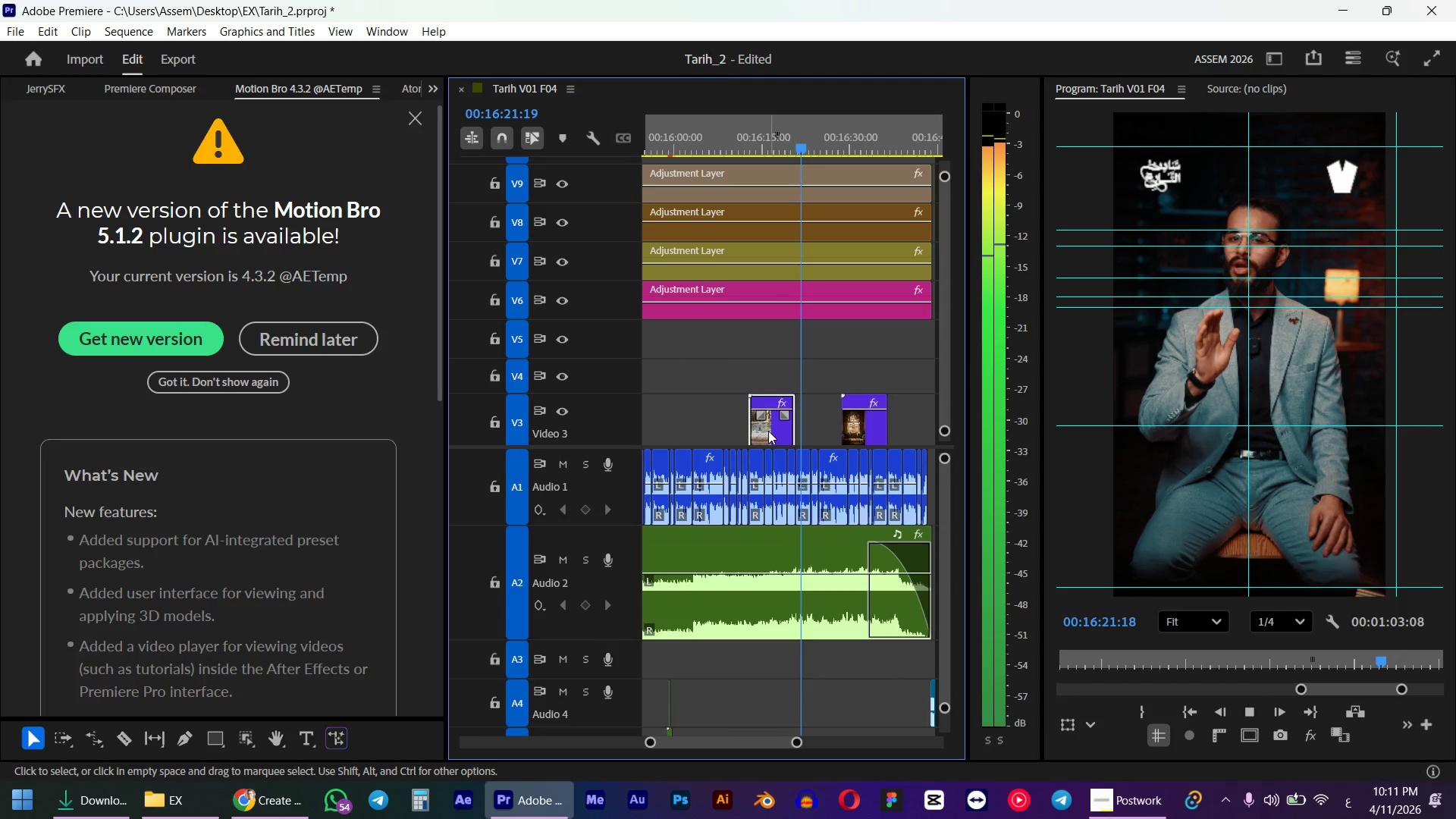 
left_click_drag(start_coordinate=[860, 443], to_coordinate=[876, 439])
 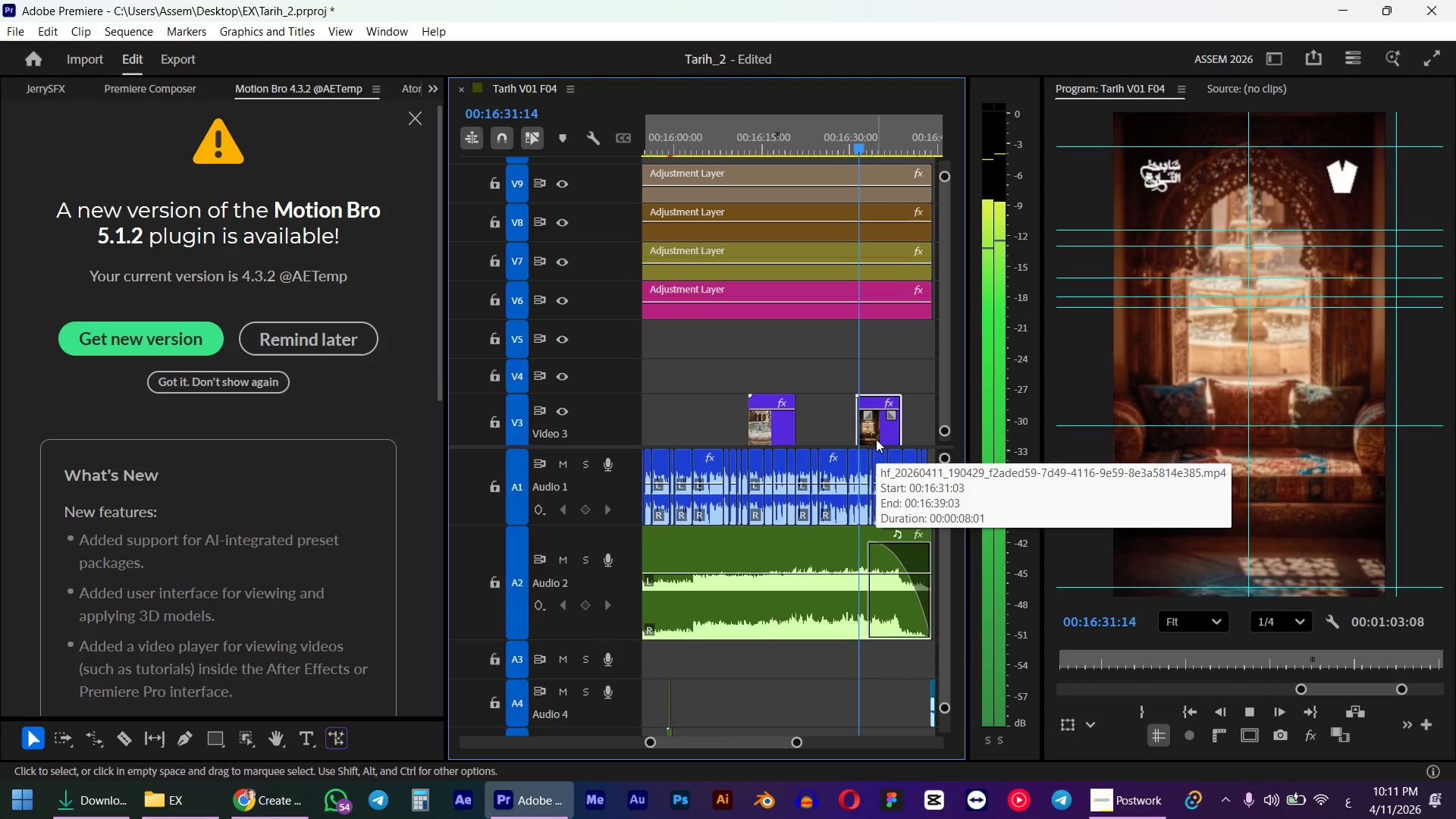 
wait(6.31)
 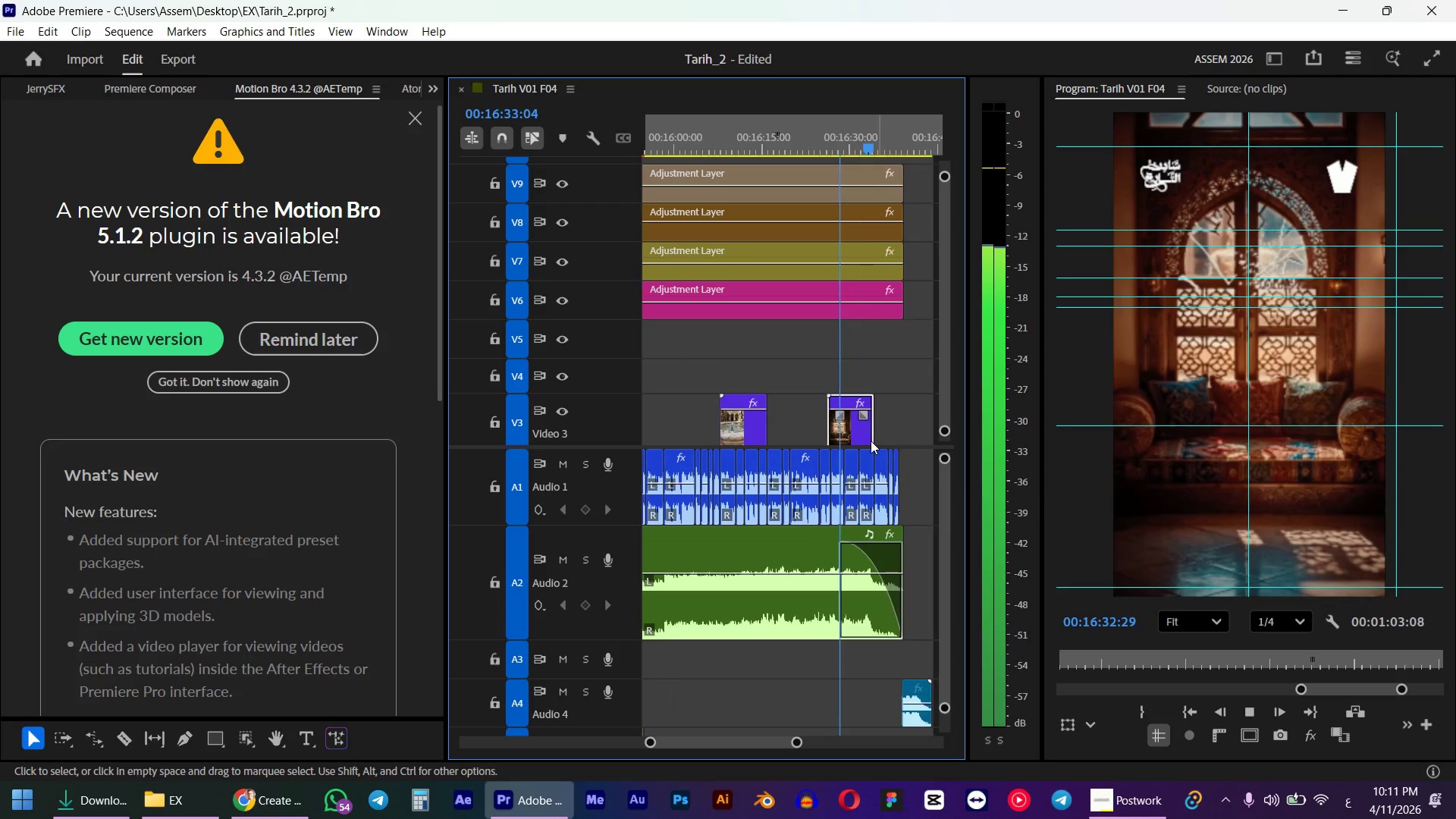 
key(Space)
 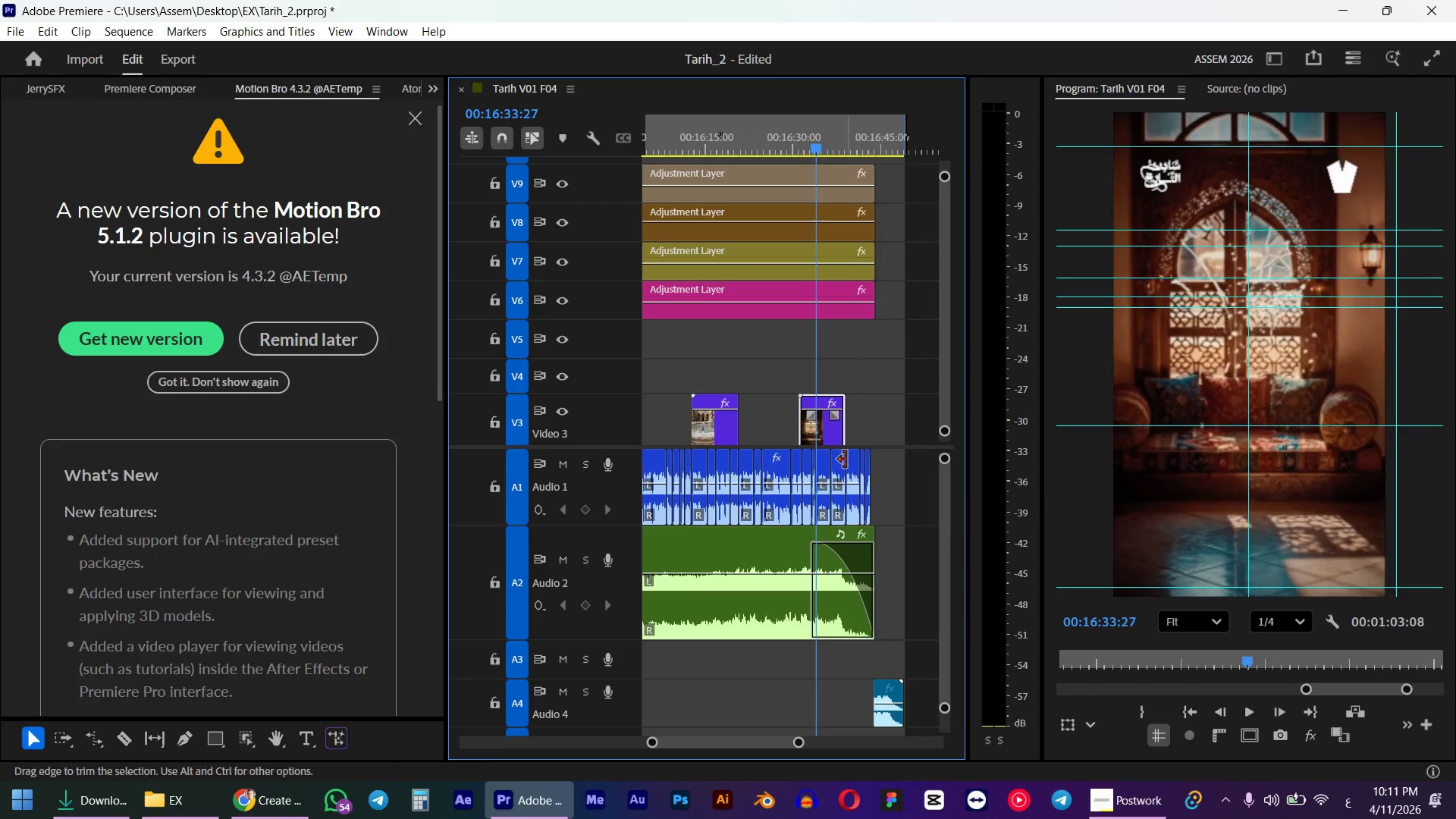 
scroll: coordinate [874, 440], scroll_direction: down, amount: 2.0
 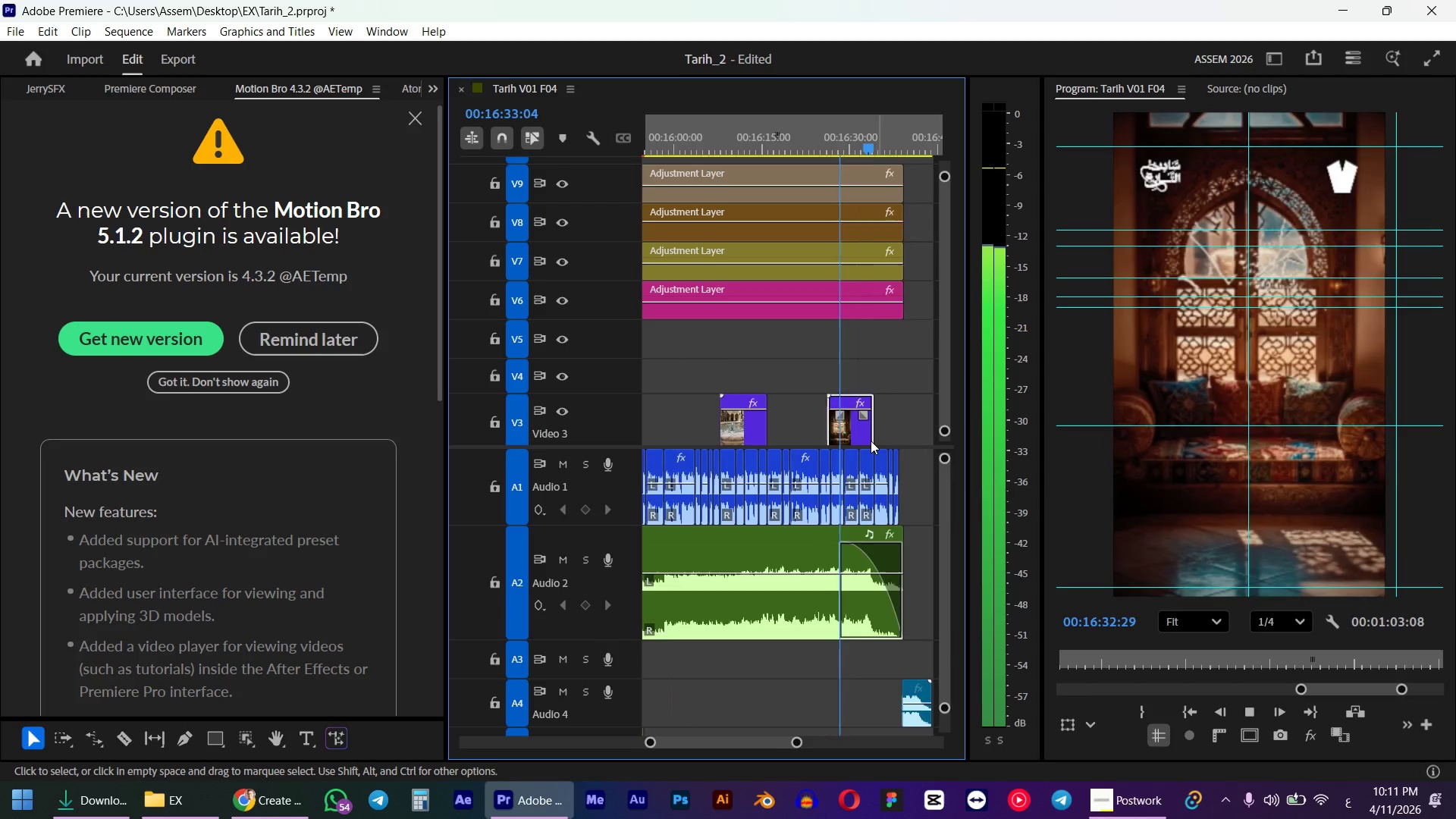 
hold_key(key=AltLeft, duration=0.92)
scroll: coordinate [836, 453], scroll_direction: up, amount: 10.0
 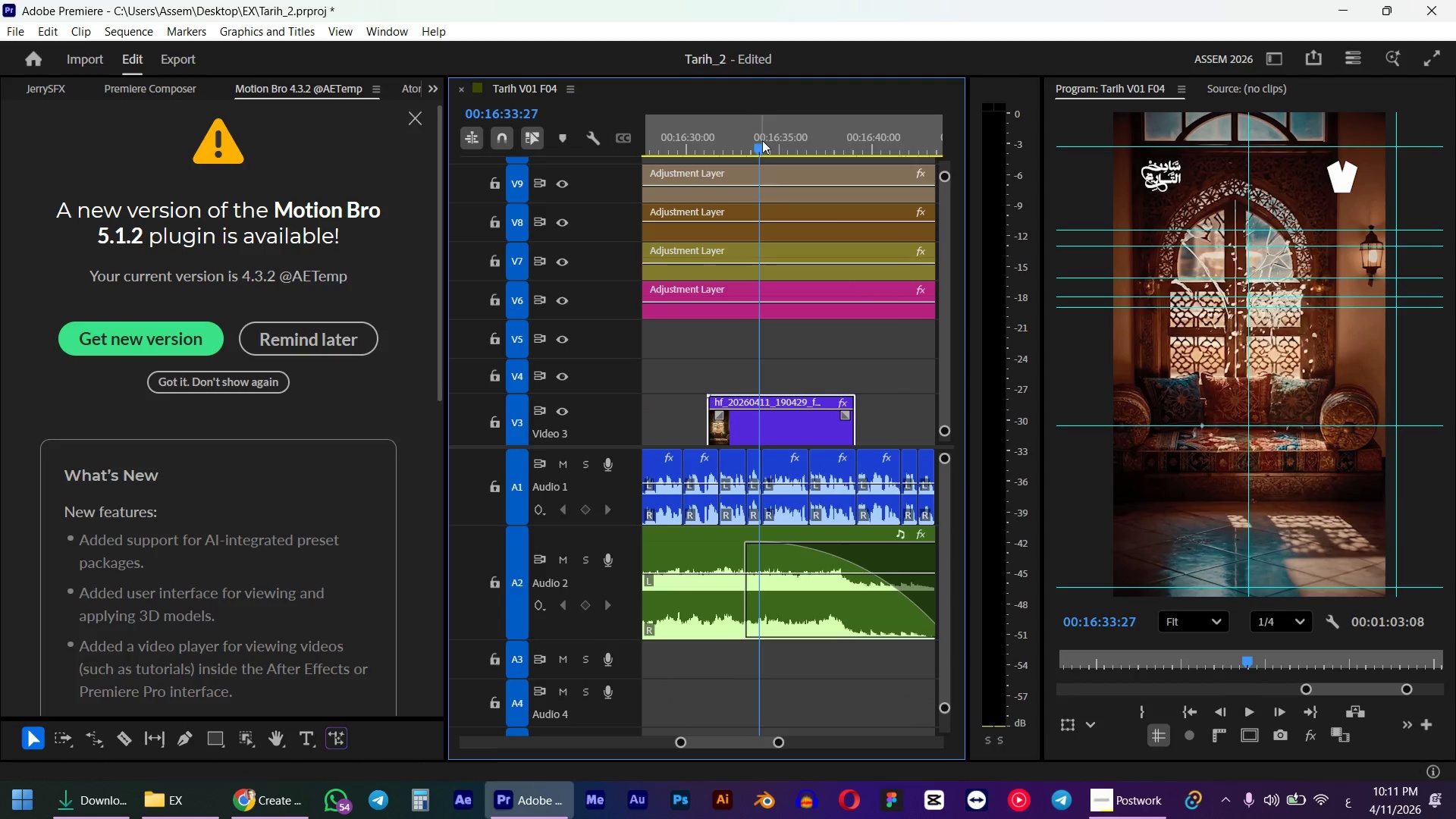 
left_click_drag(start_coordinate=[759, 139], to_coordinate=[740, 148])
 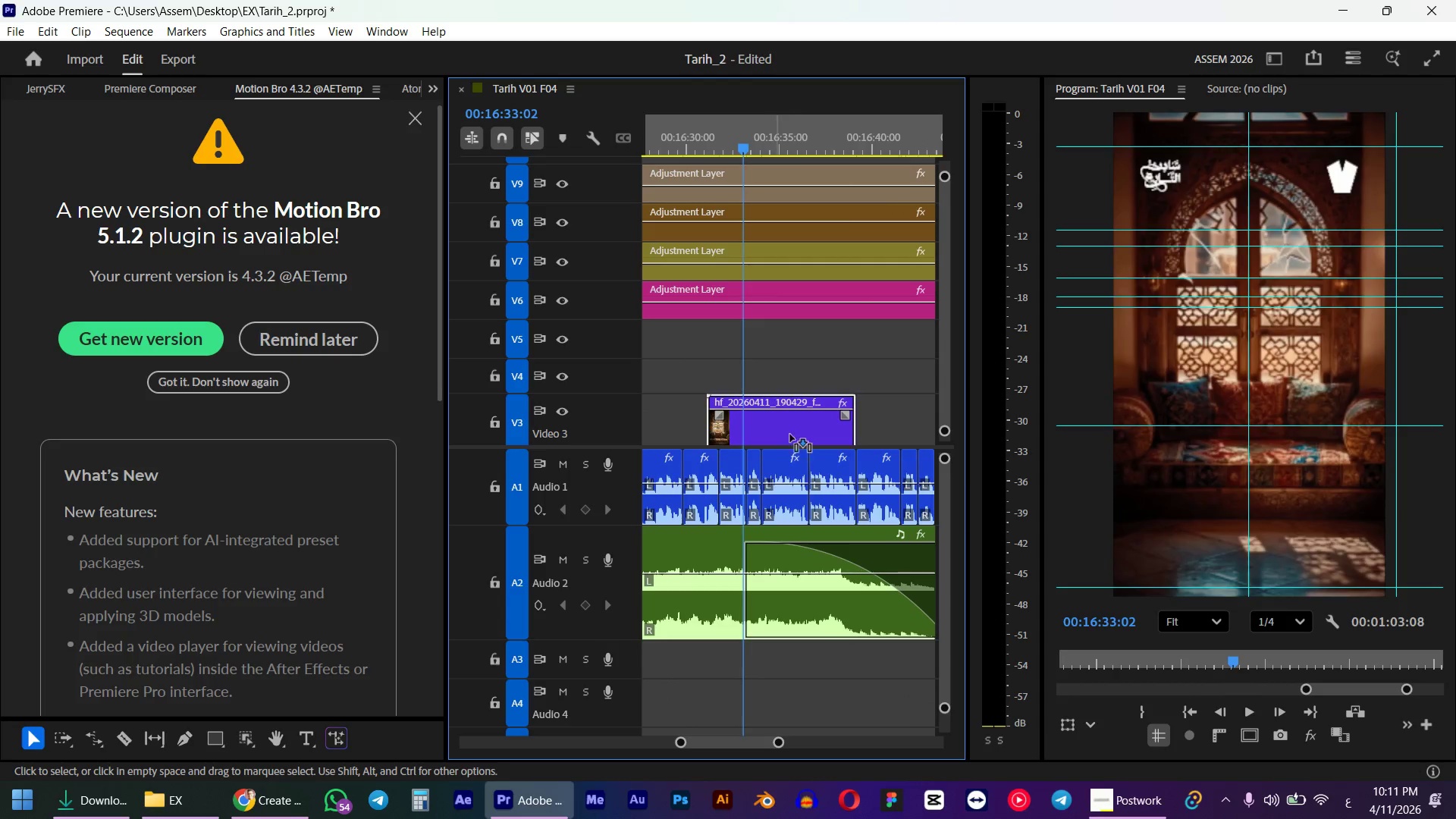 
hold_key(key=ShiftLeft, duration=0.45)
 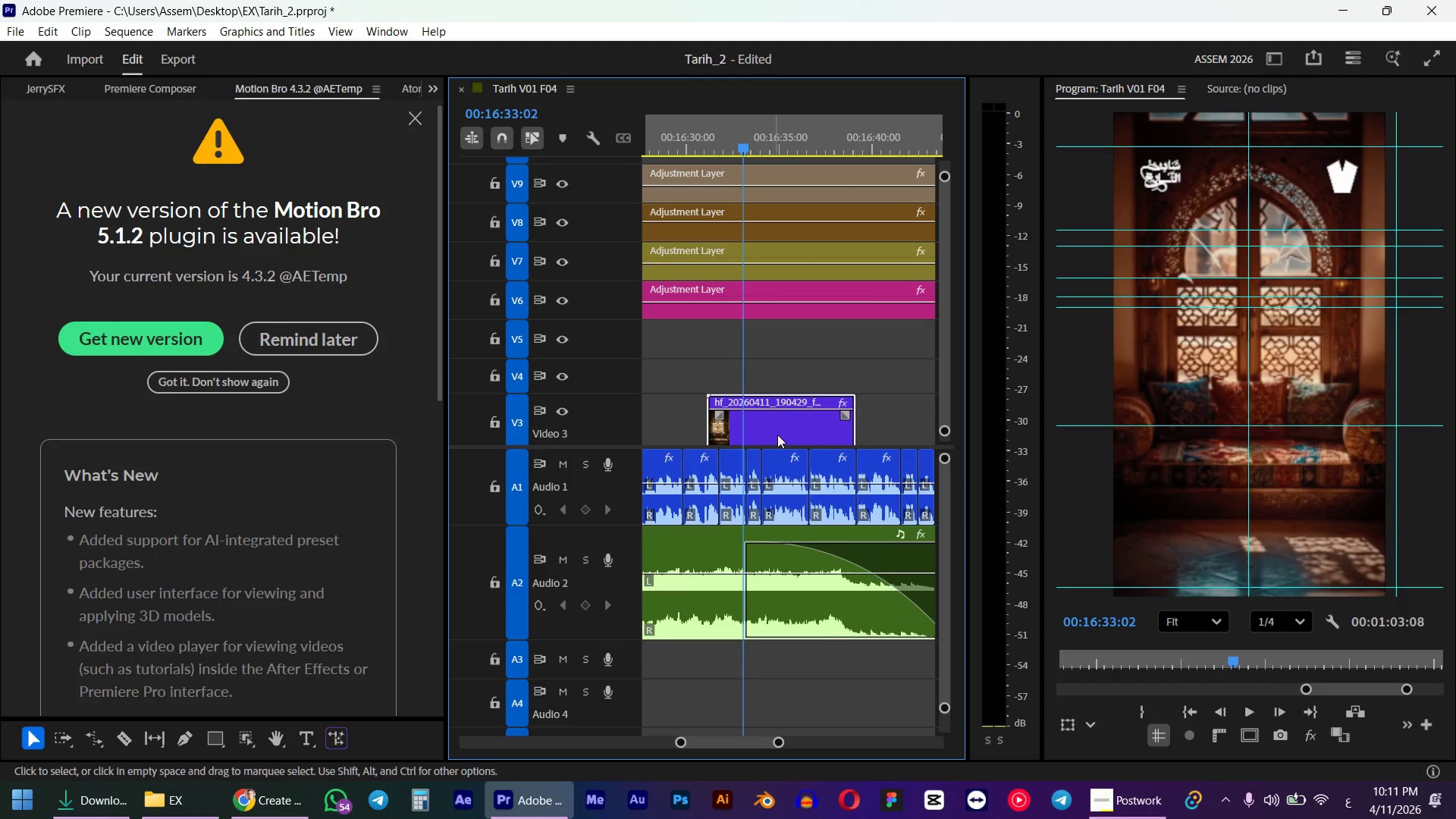 
left_click_drag(start_coordinate=[773, 435], to_coordinate=[804, 431])
 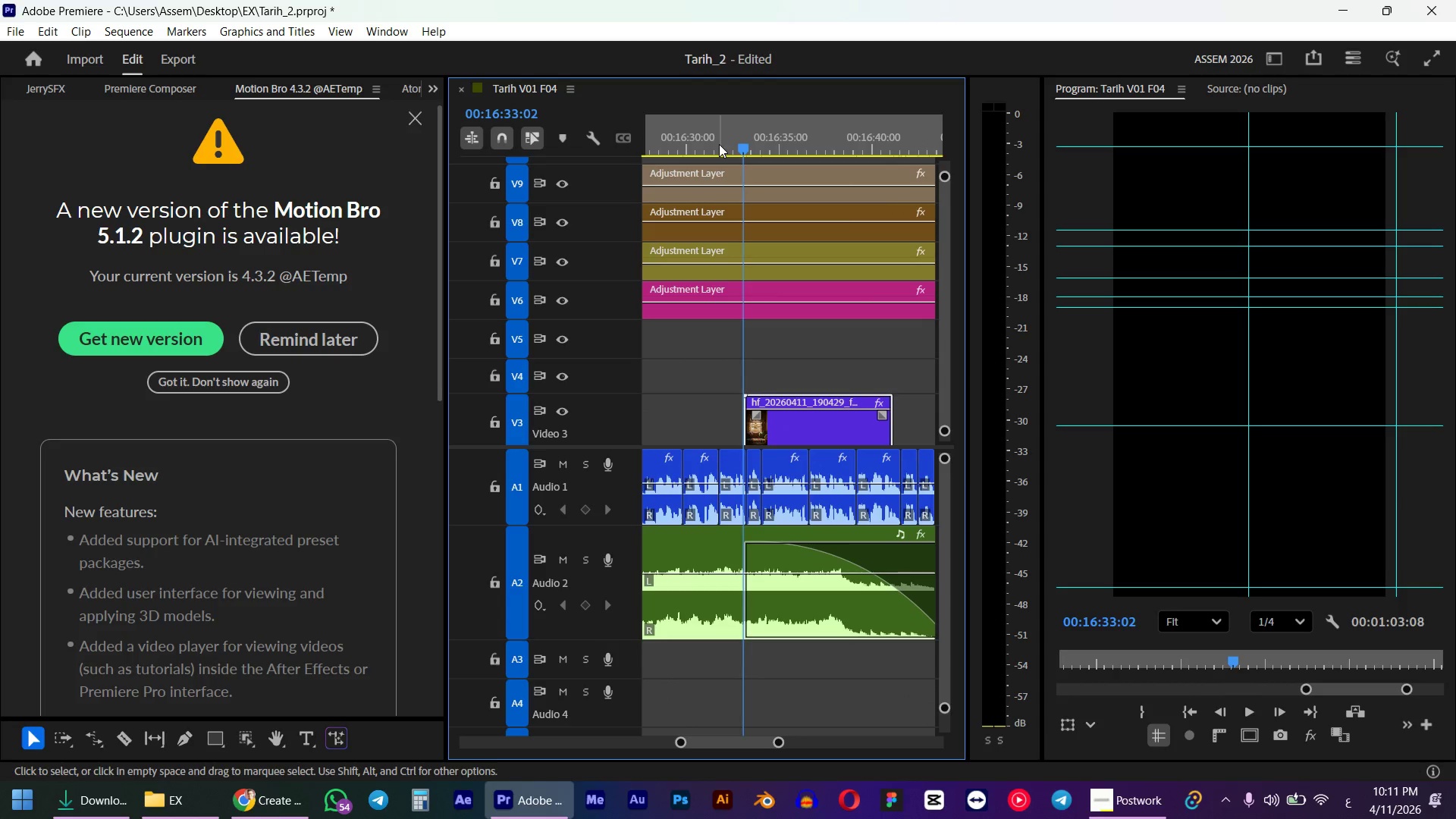 
left_click([715, 135])
 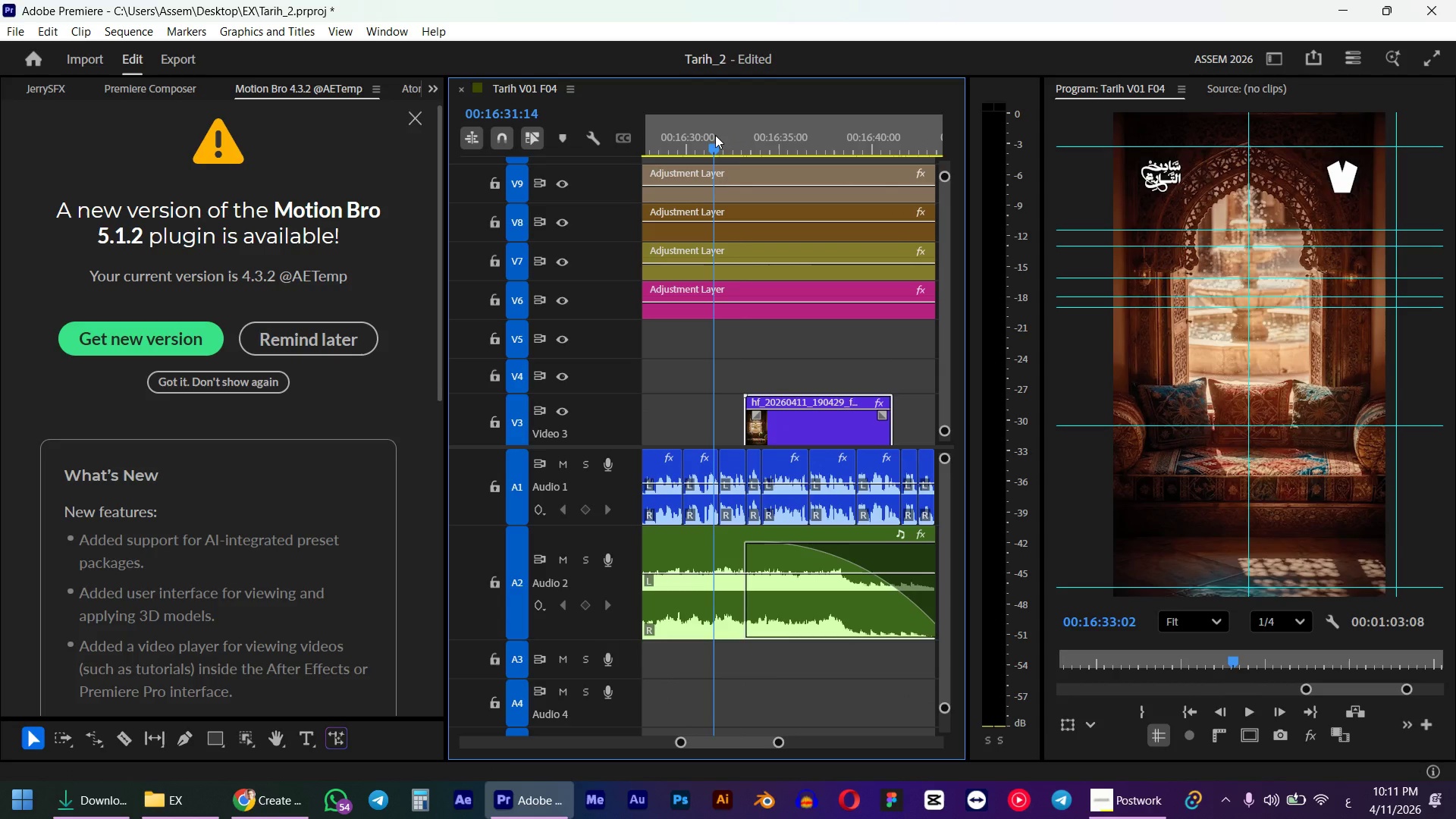 
key(Space)
 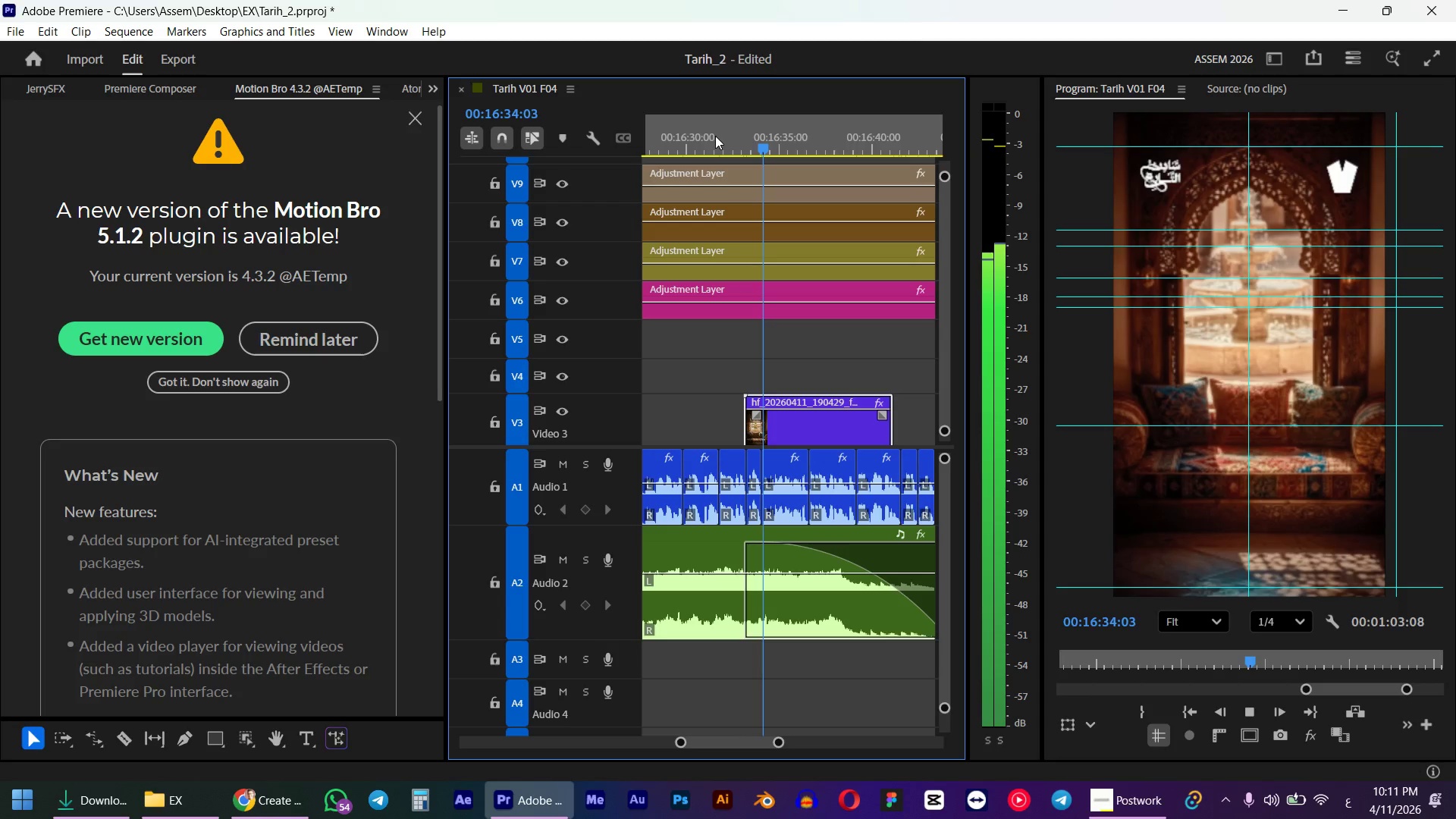 
wait(9.36)
 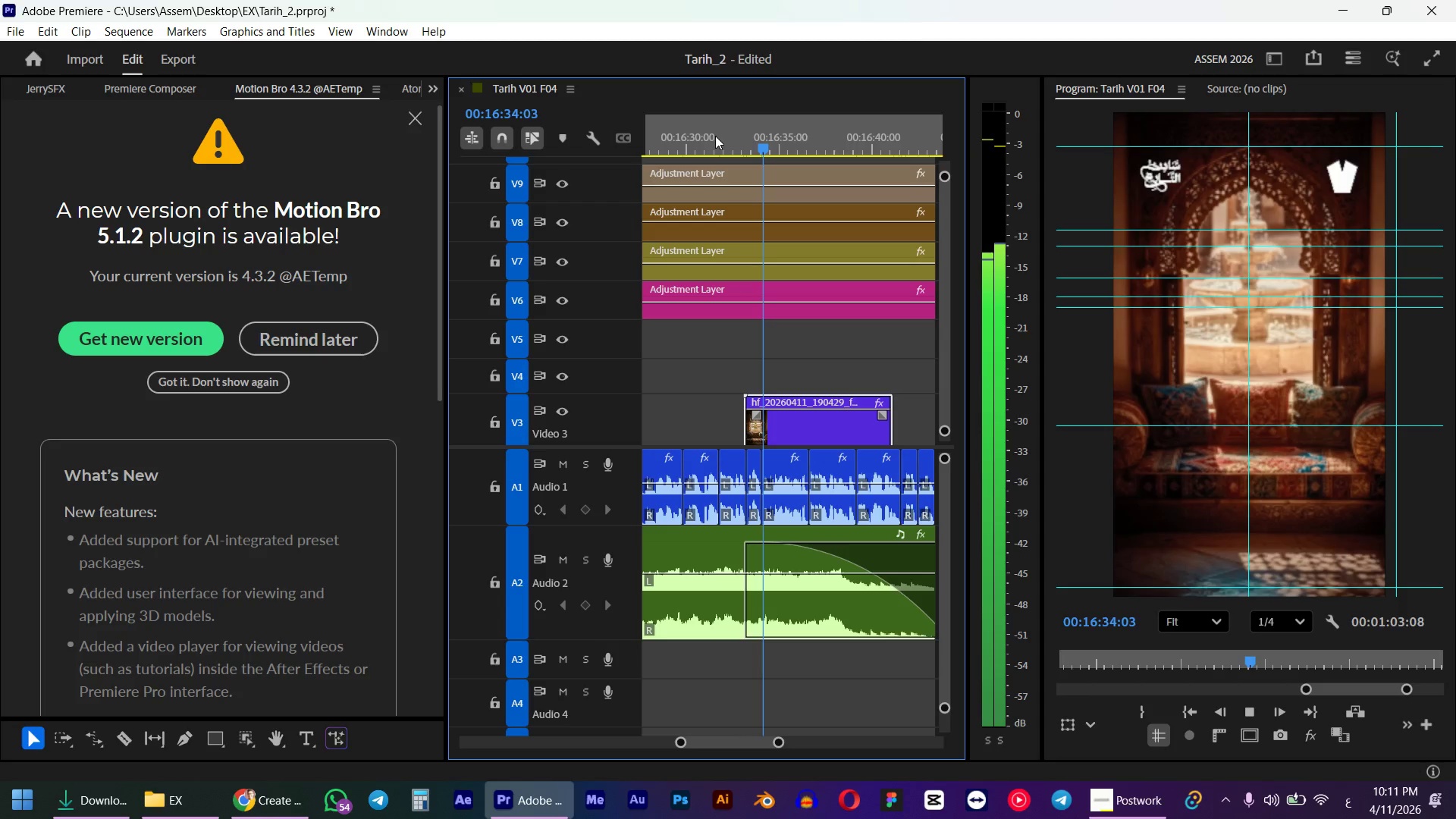 
key(Space)
 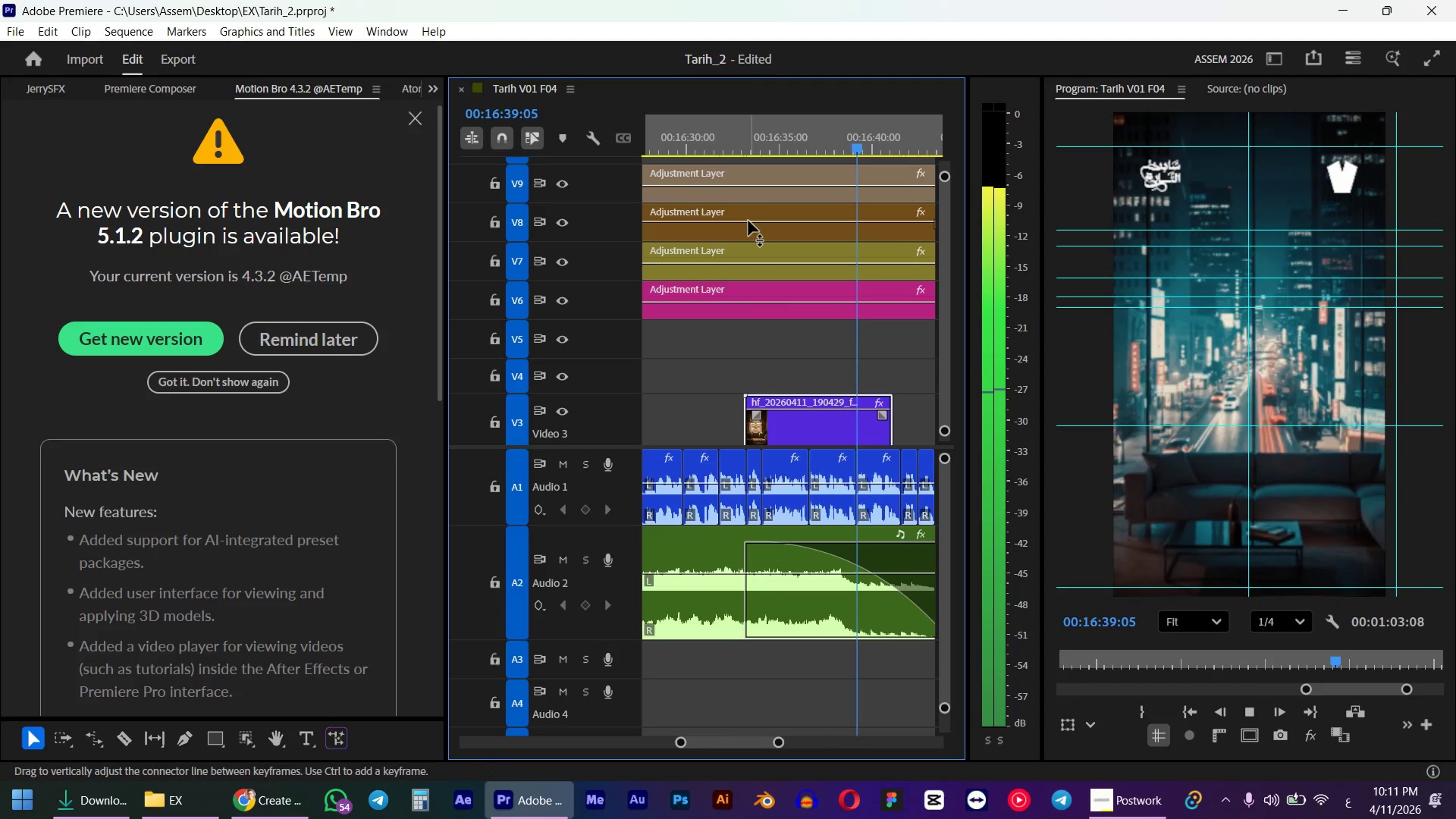 
left_click_drag(start_coordinate=[749, 149], to_coordinate=[804, 144])
 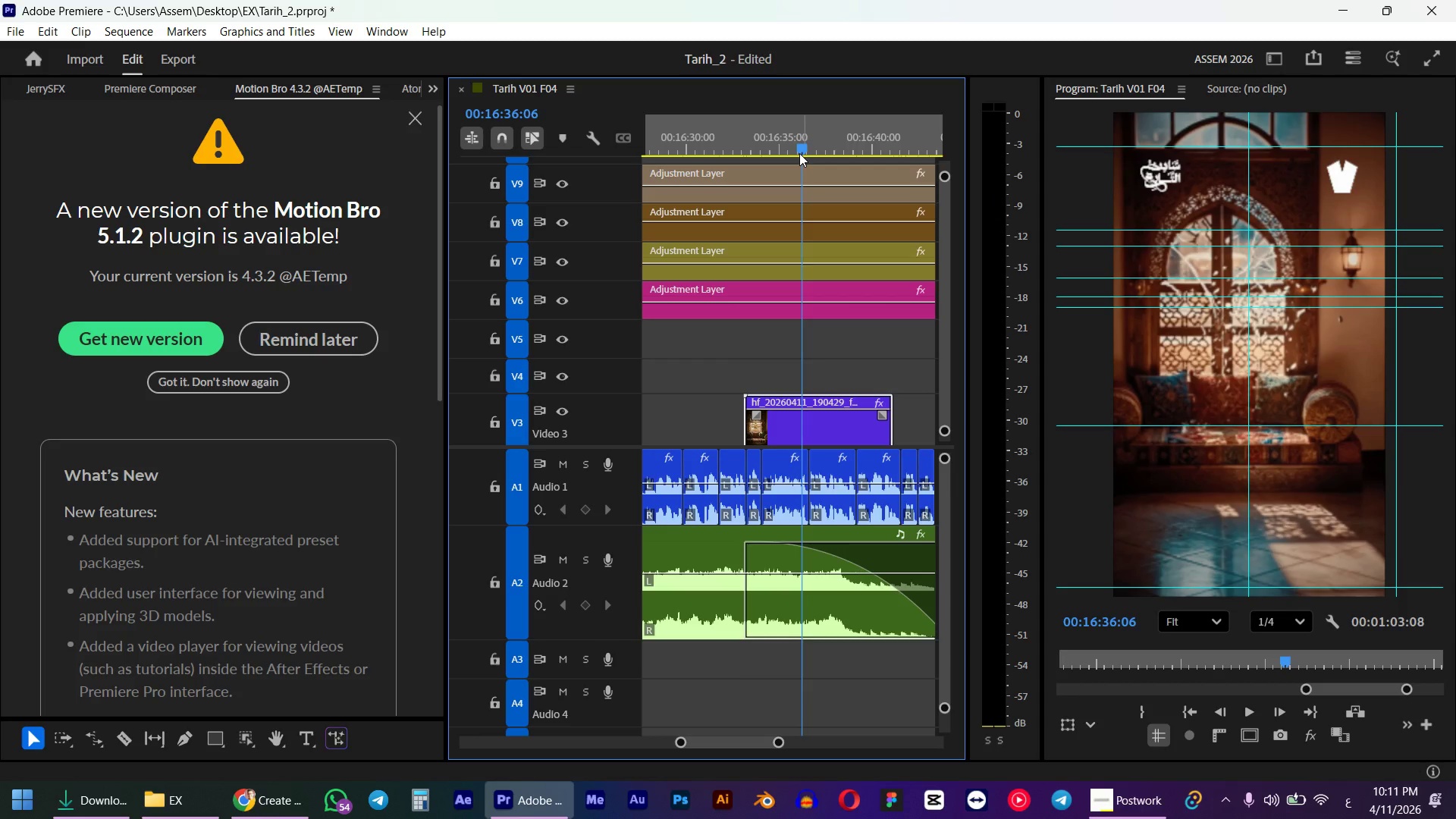 
left_click([257, 790])
 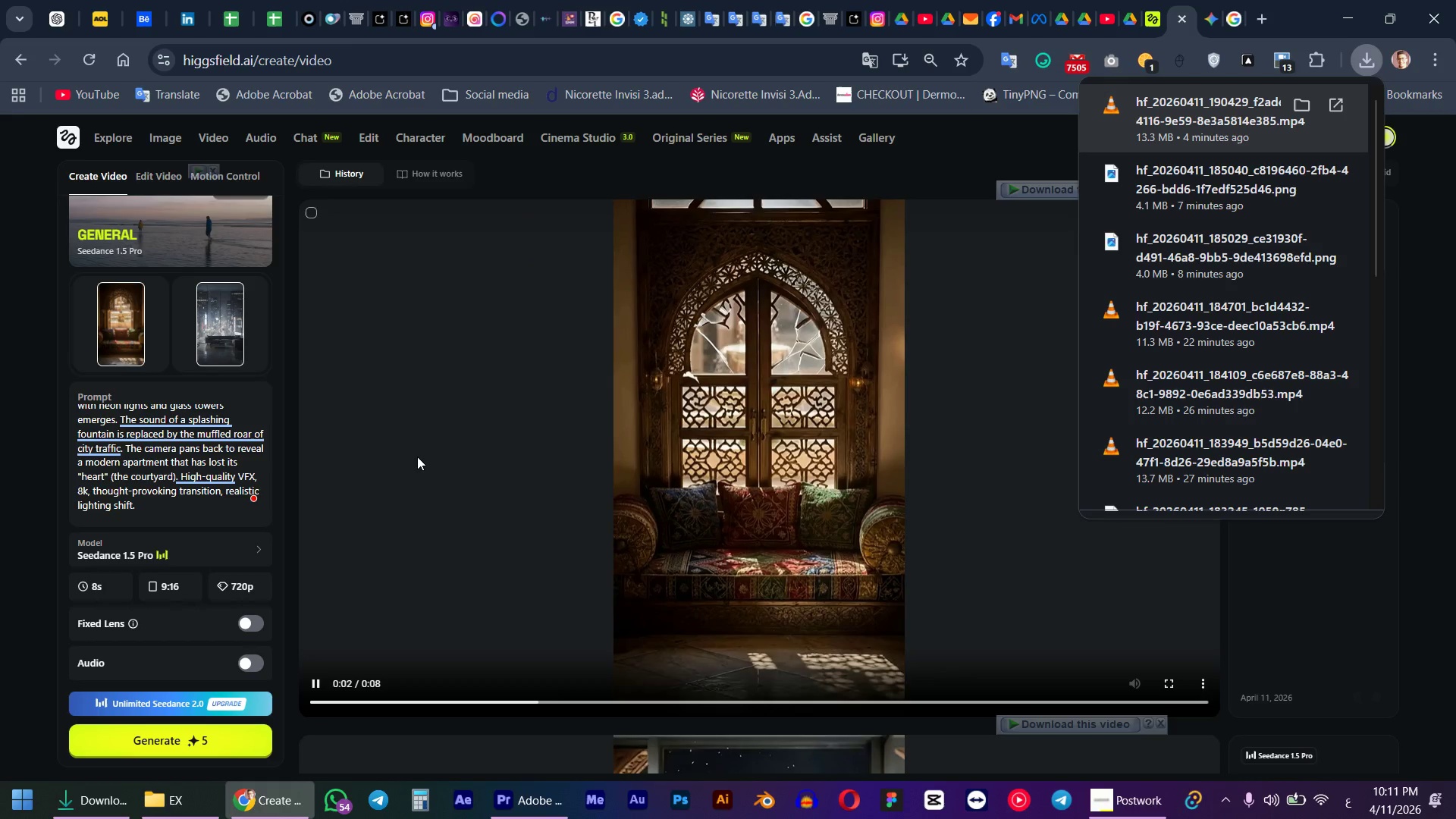 
scroll: coordinate [772, 411], scroll_direction: up, amount: 5.0
 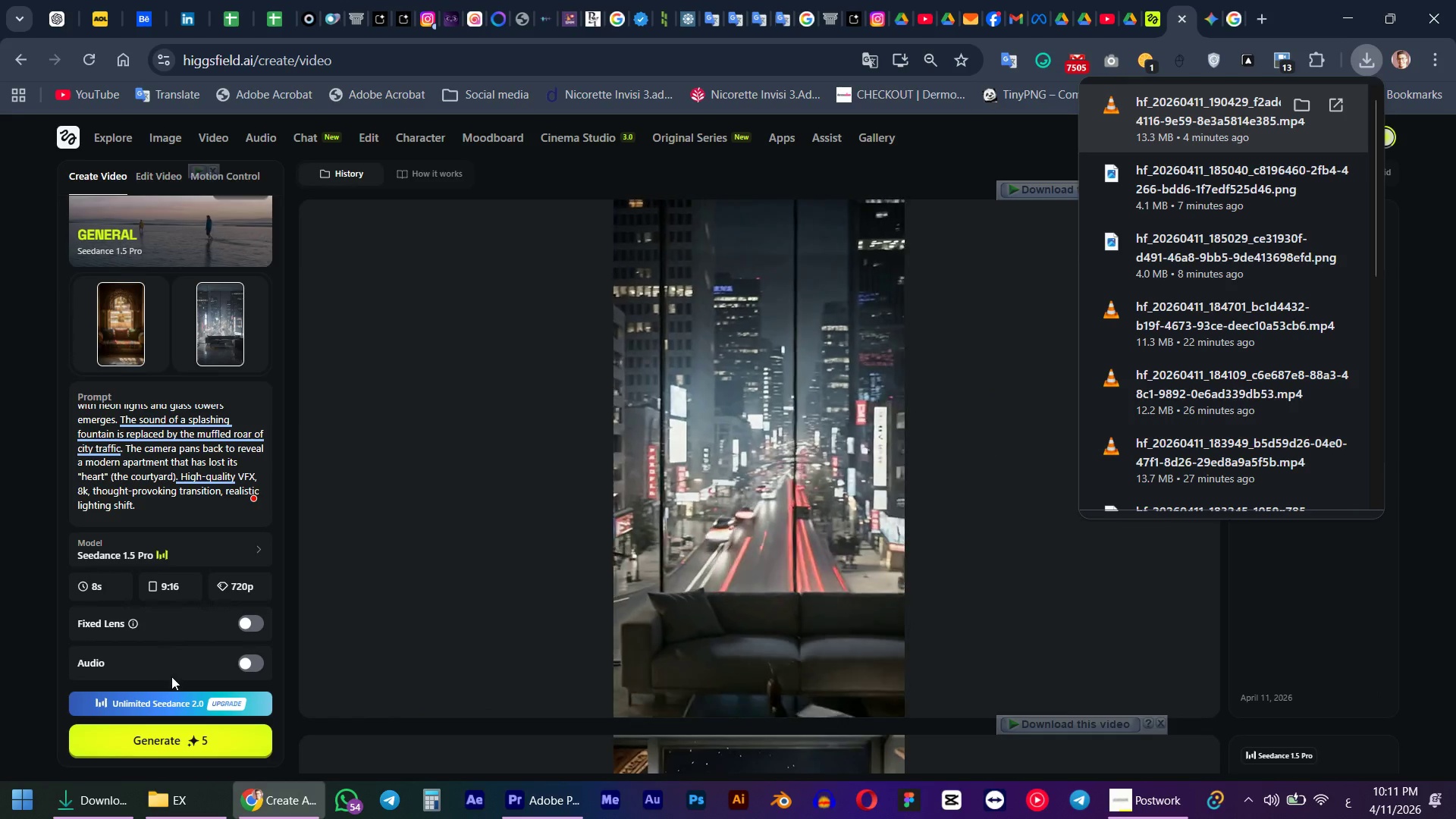 
left_click([219, 742])
 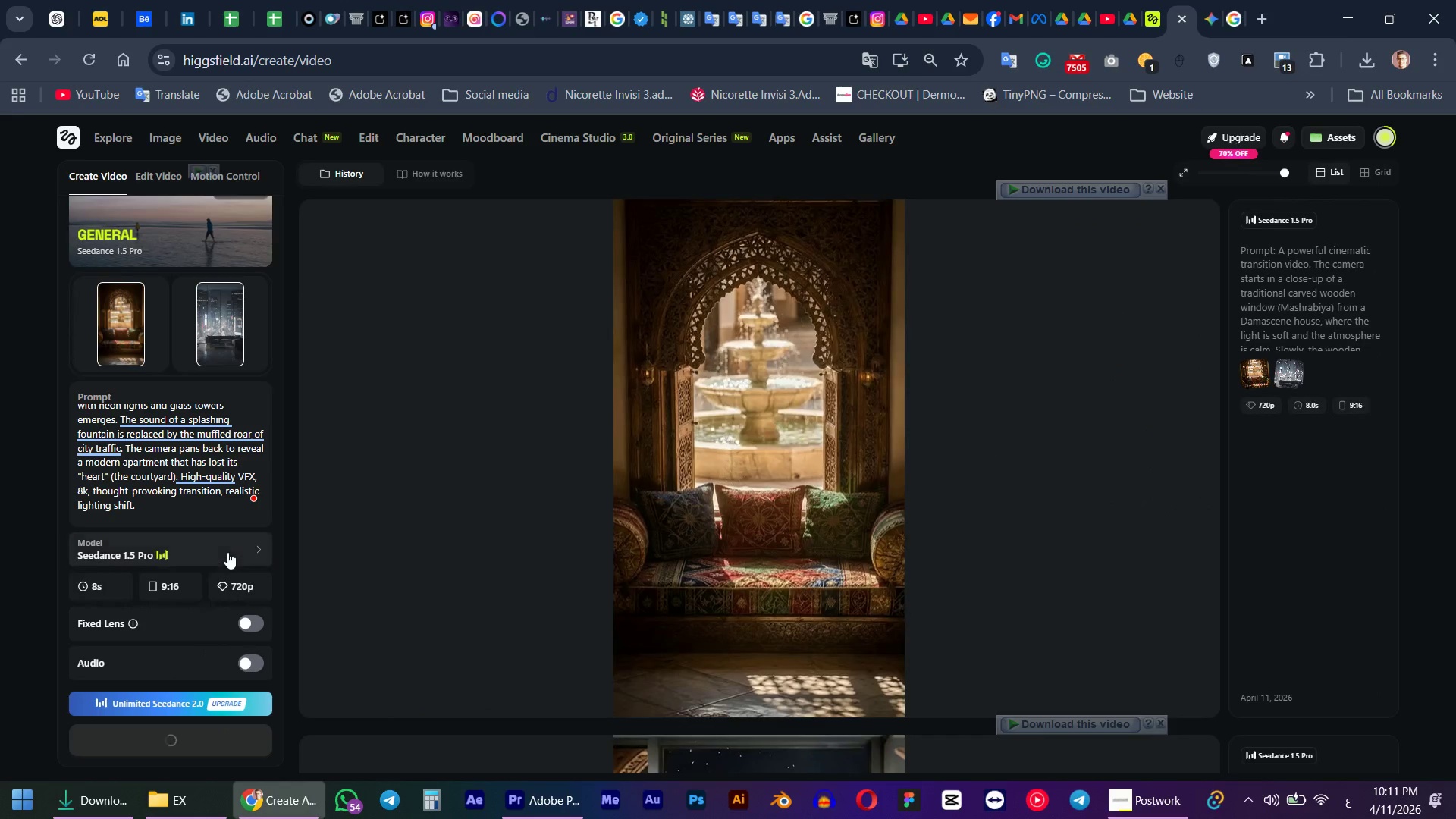 
left_click([228, 552])
 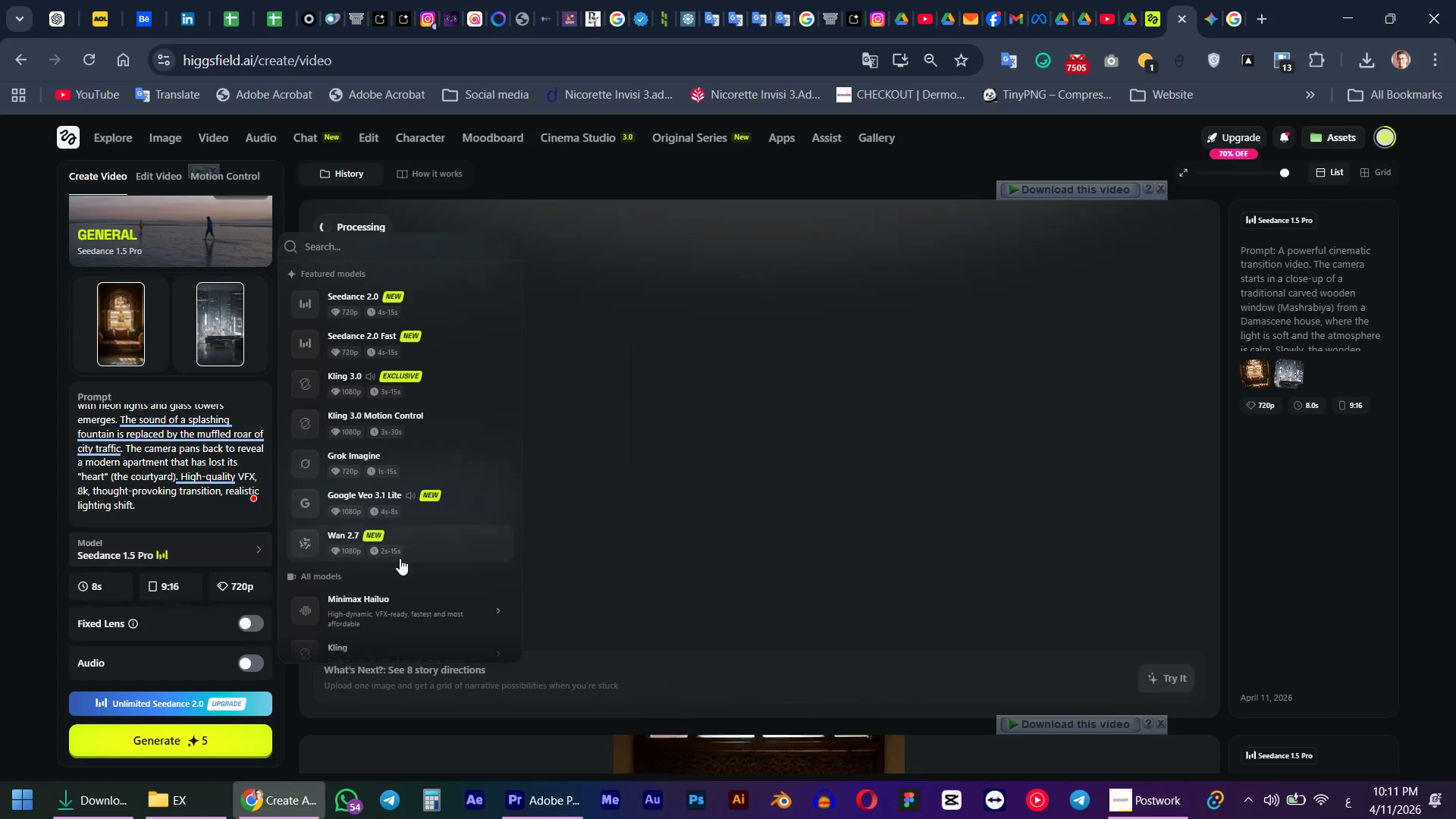 
scroll: coordinate [410, 583], scroll_direction: down, amount: 5.0
 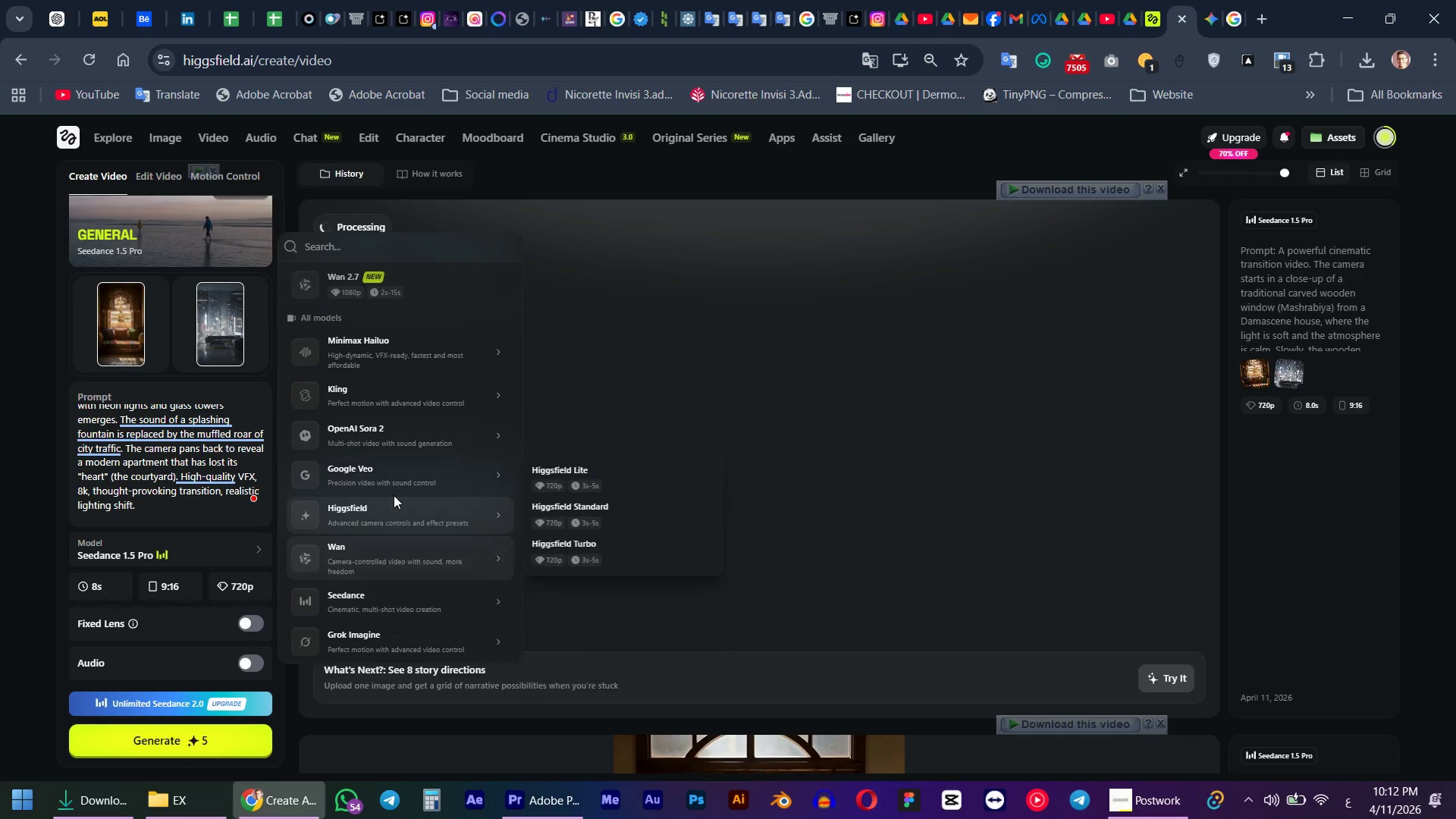 
mouse_move([403, 400])
 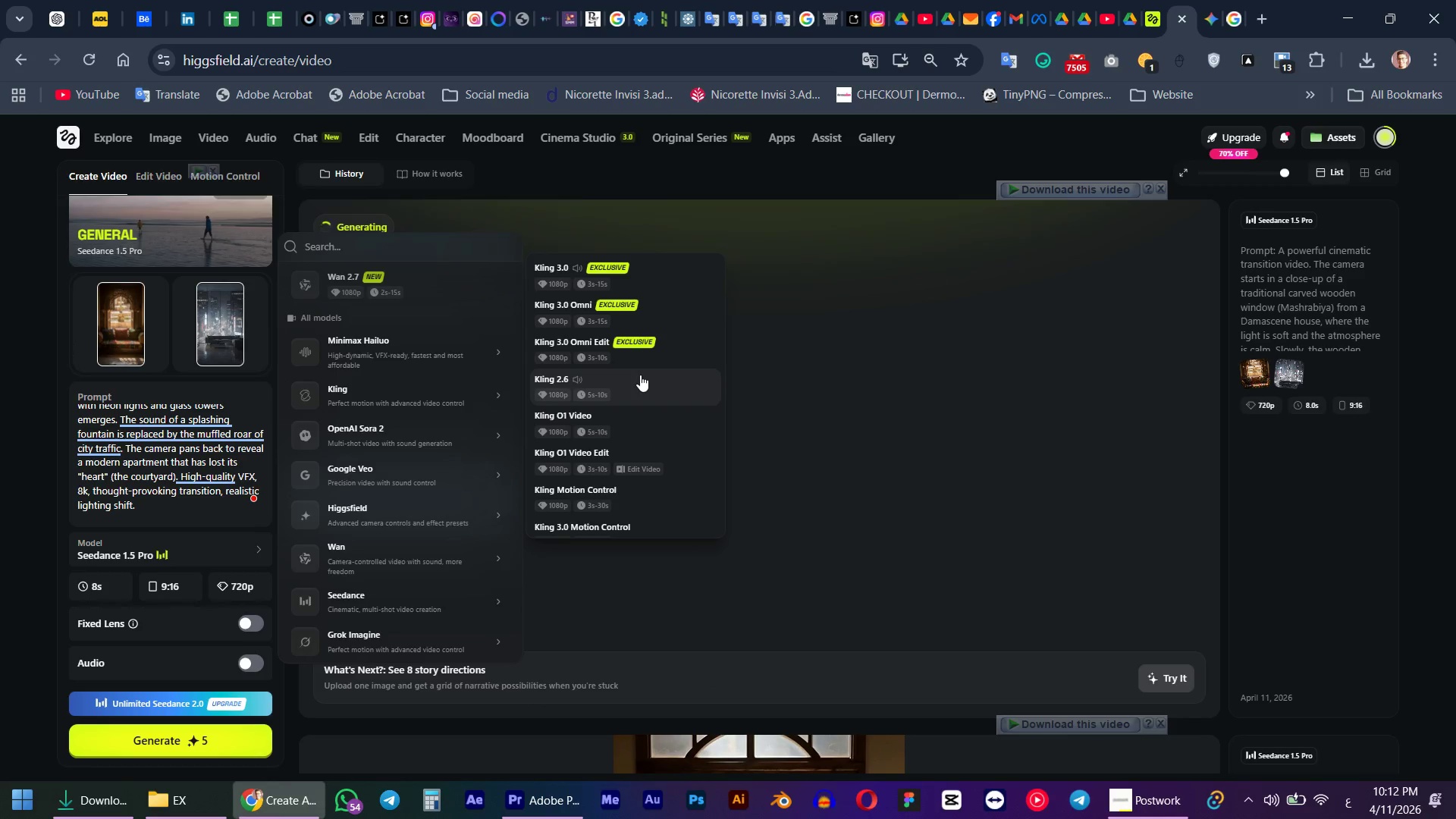 
left_click([640, 375])
 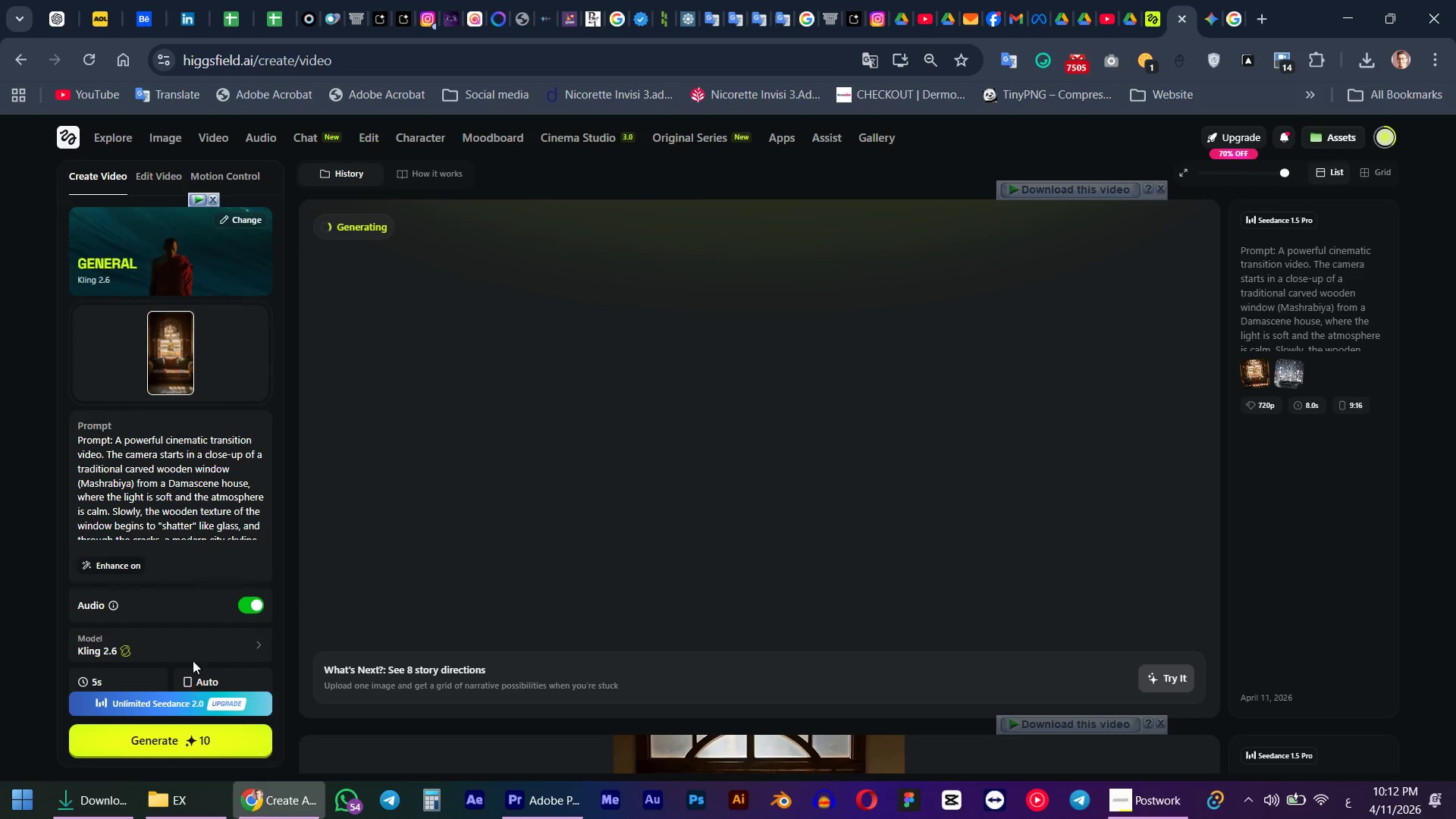 
scroll: coordinate [203, 379], scroll_direction: down, amount: 6.0
 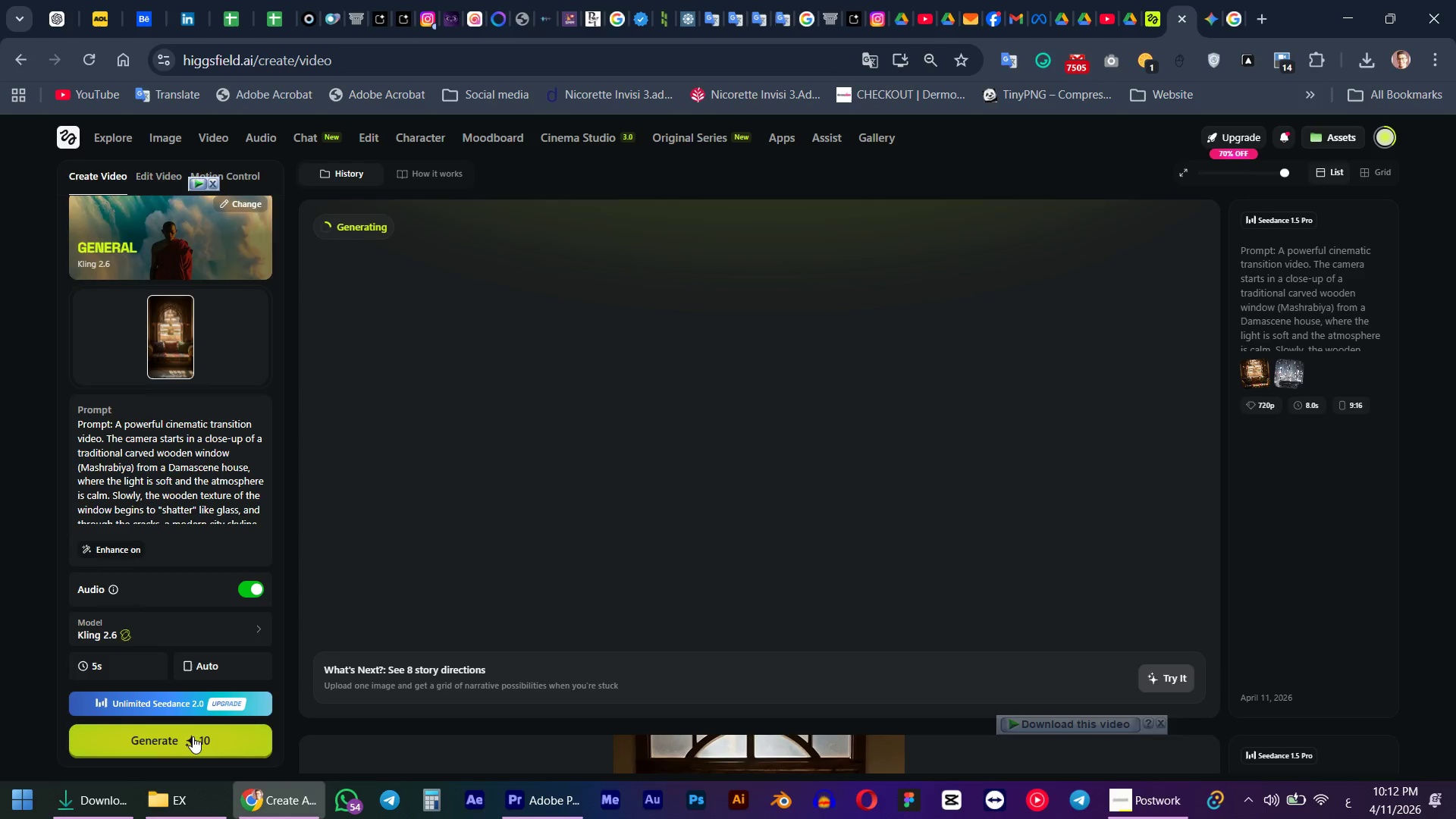 
left_click([193, 736])
 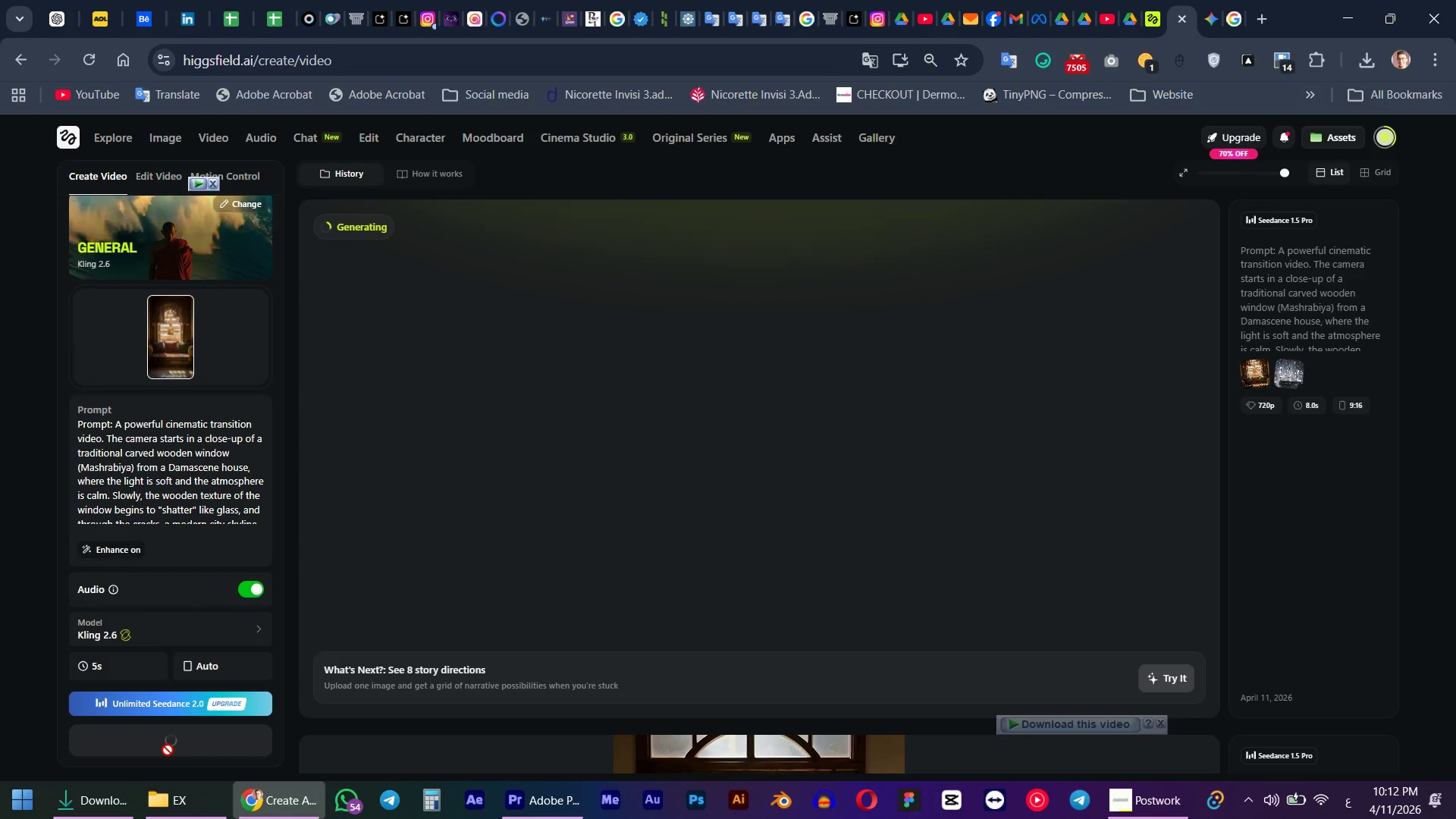 
mouse_move([216, 689])
 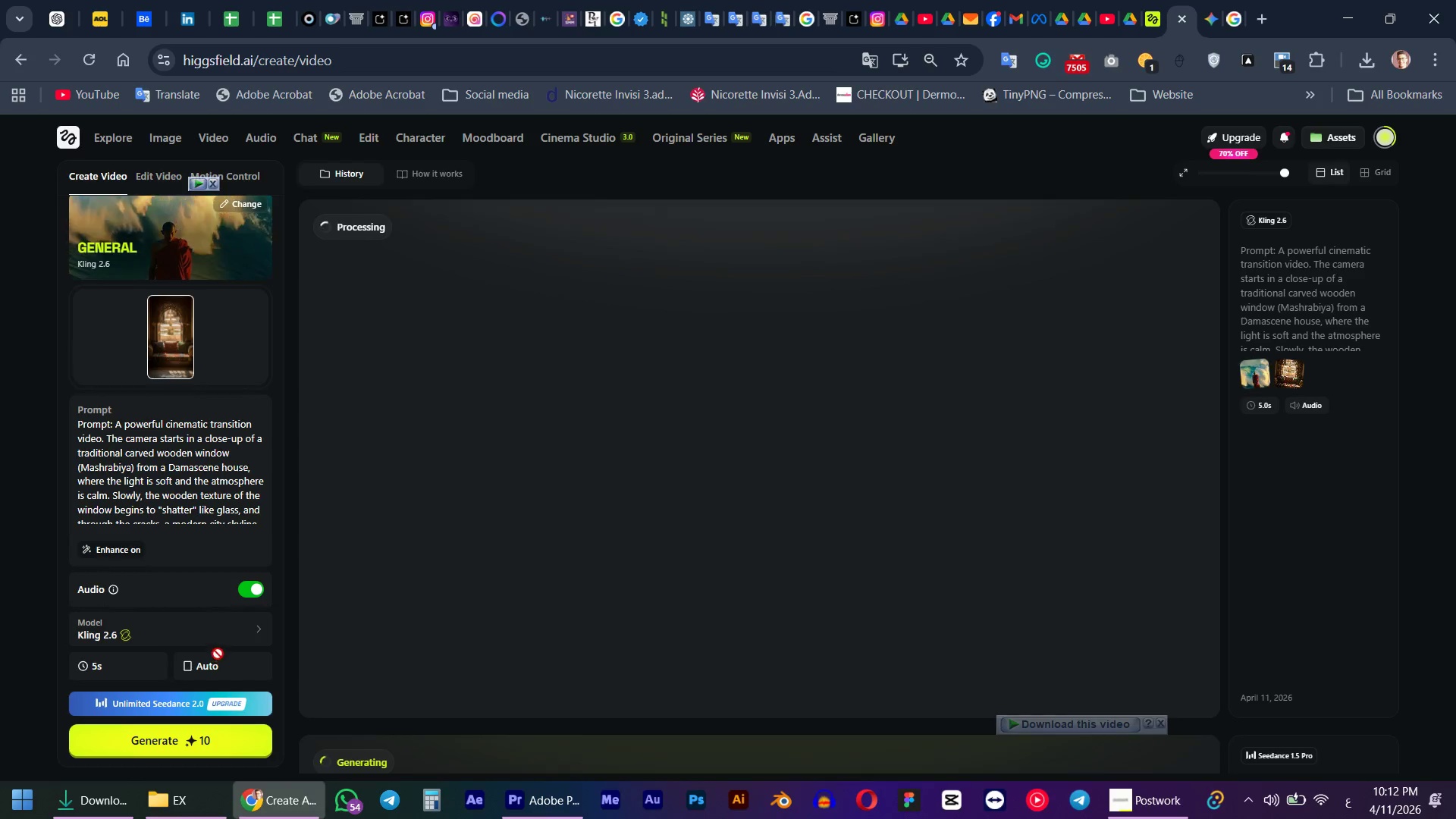 
left_click([234, 630])
 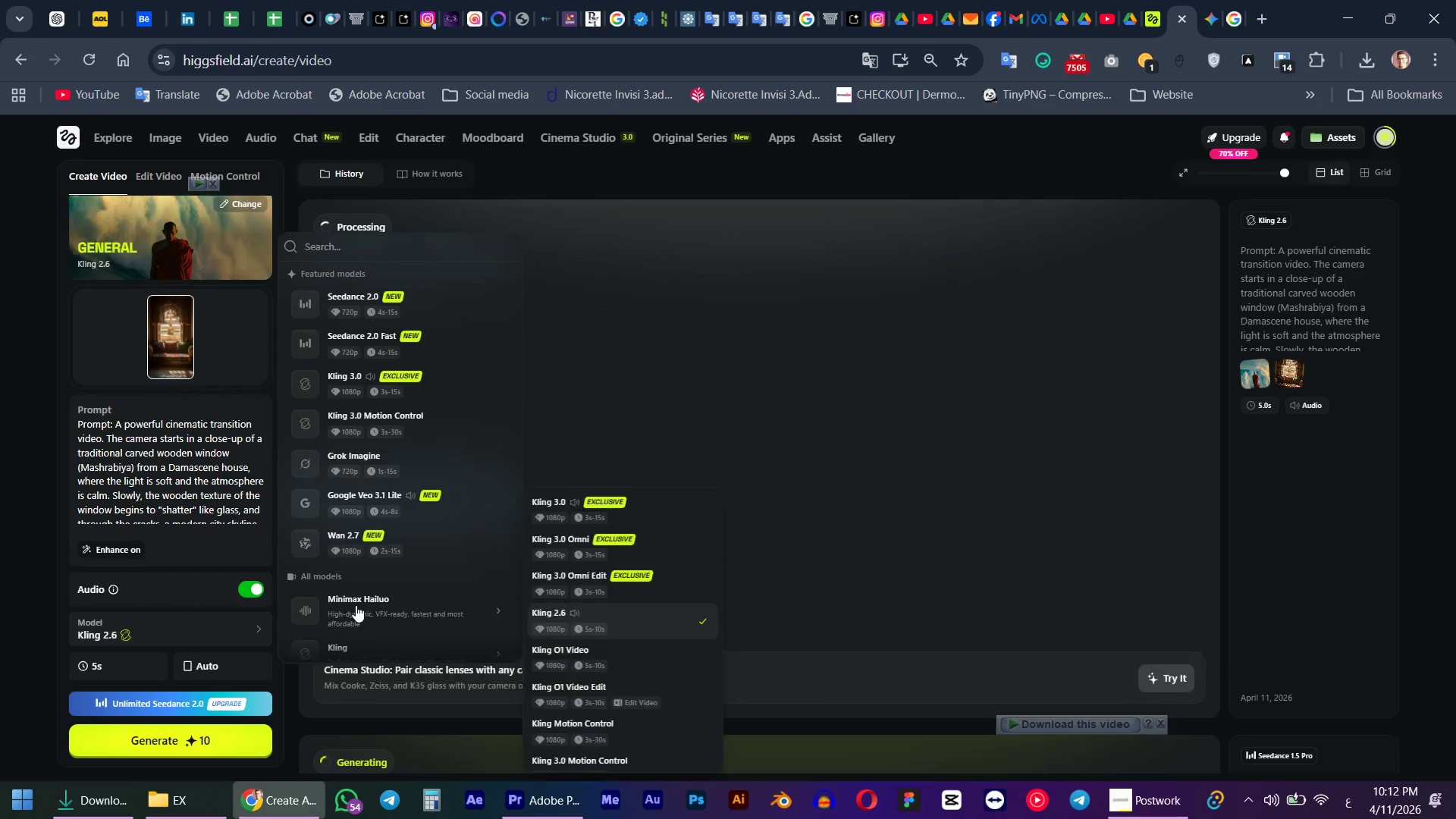 
scroll: coordinate [387, 590], scroll_direction: down, amount: 9.0
 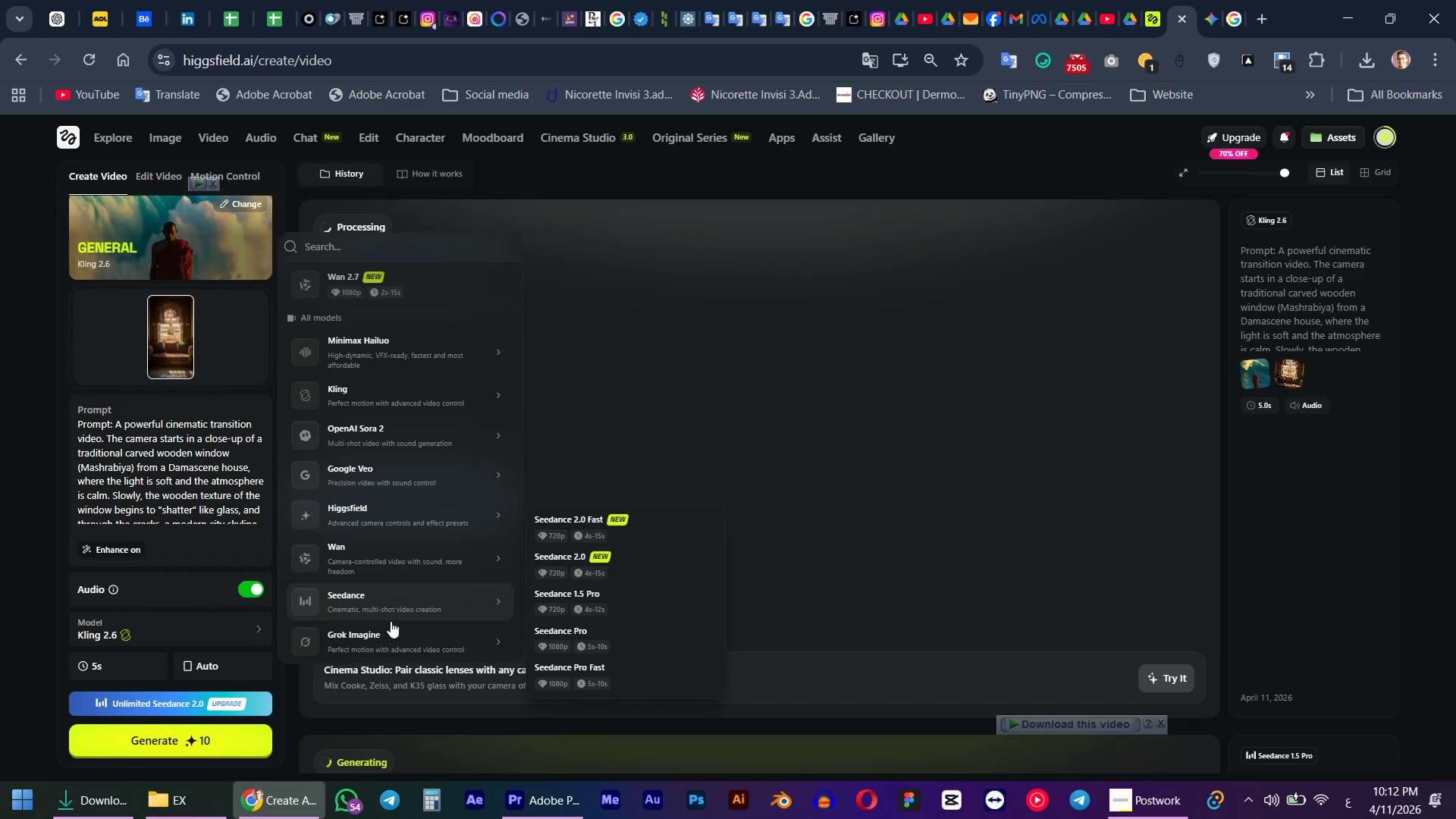 
mouse_move([406, 624])
 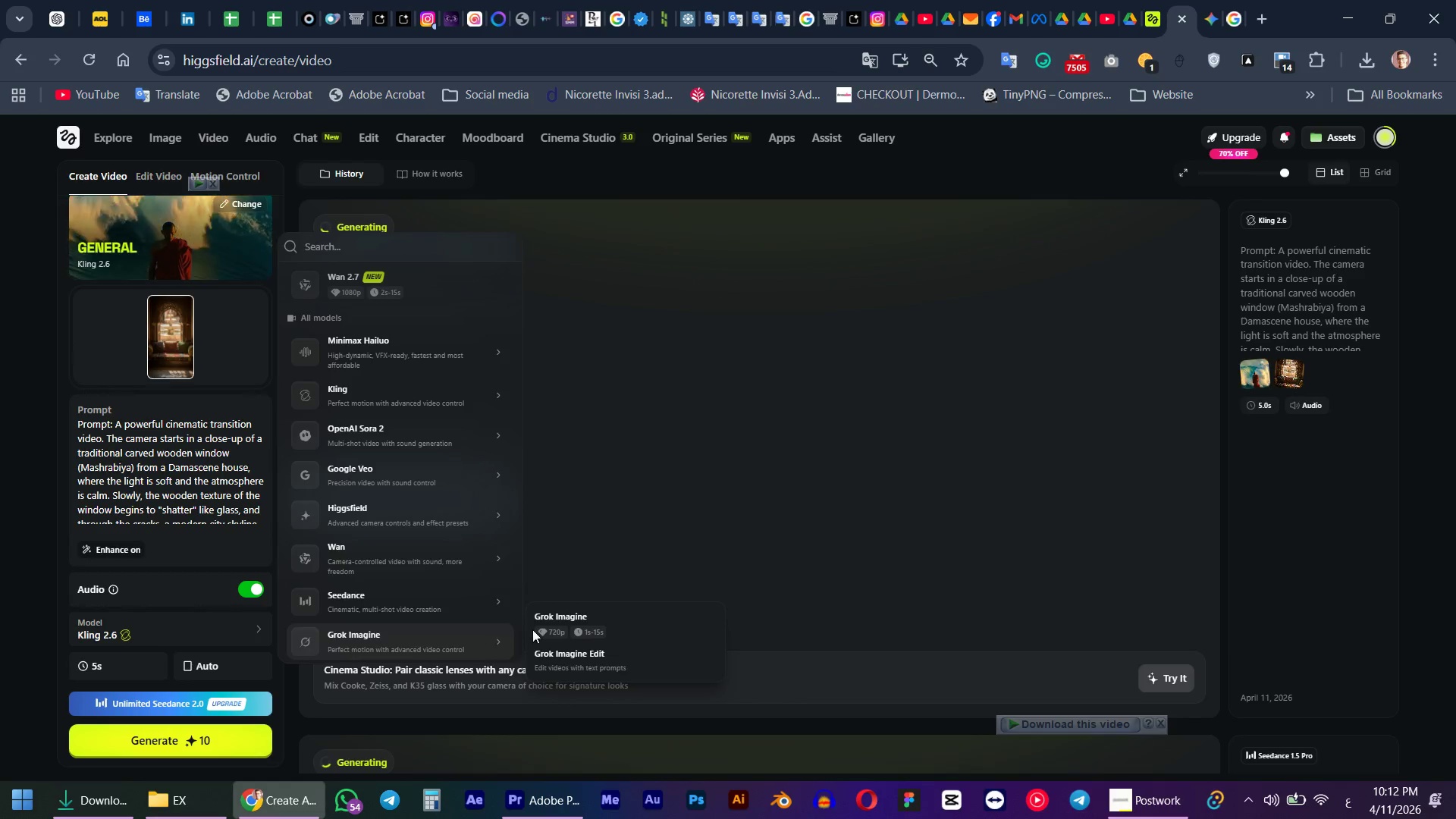 
left_click([619, 610])
 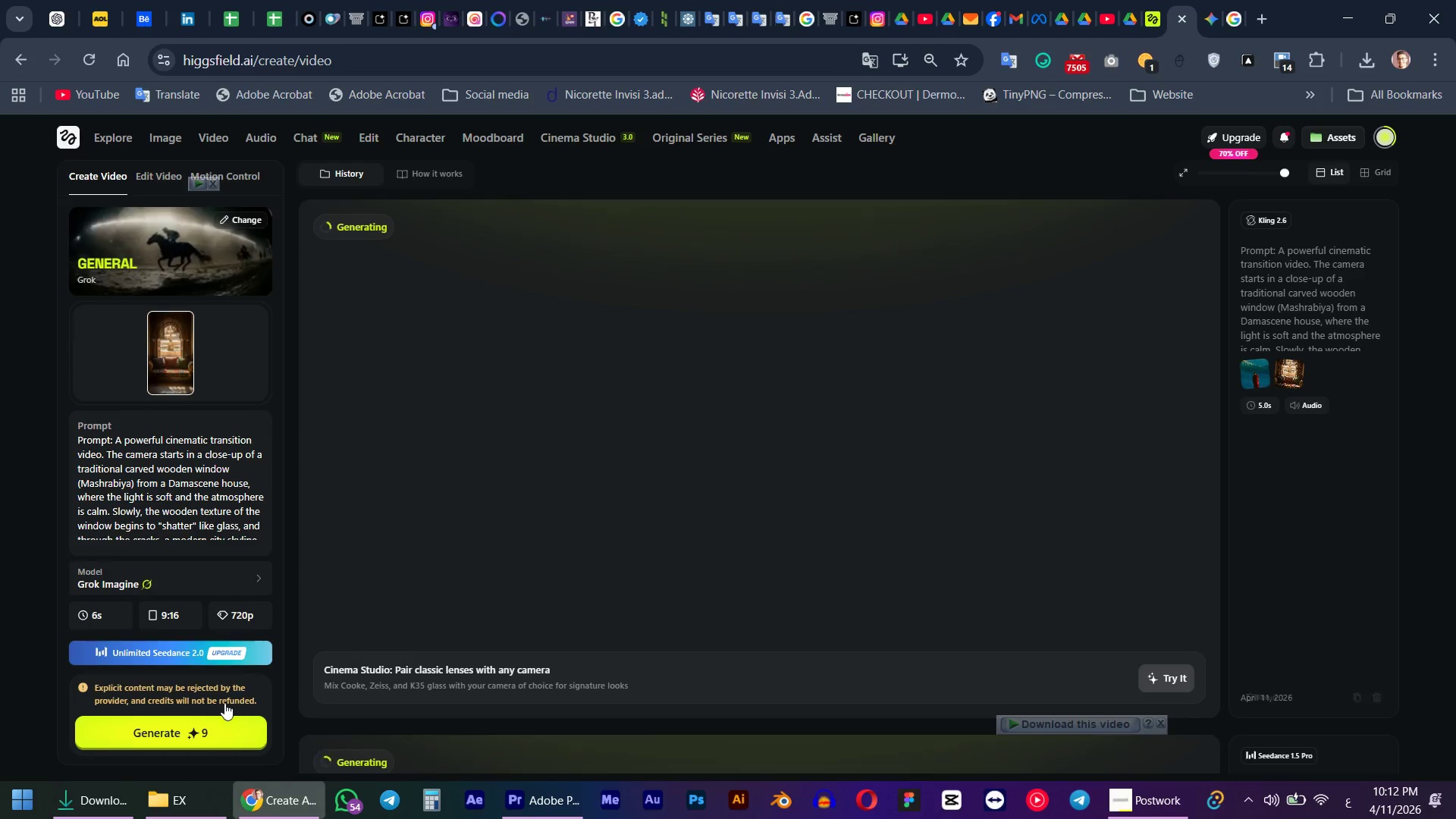 
left_click([209, 724])
 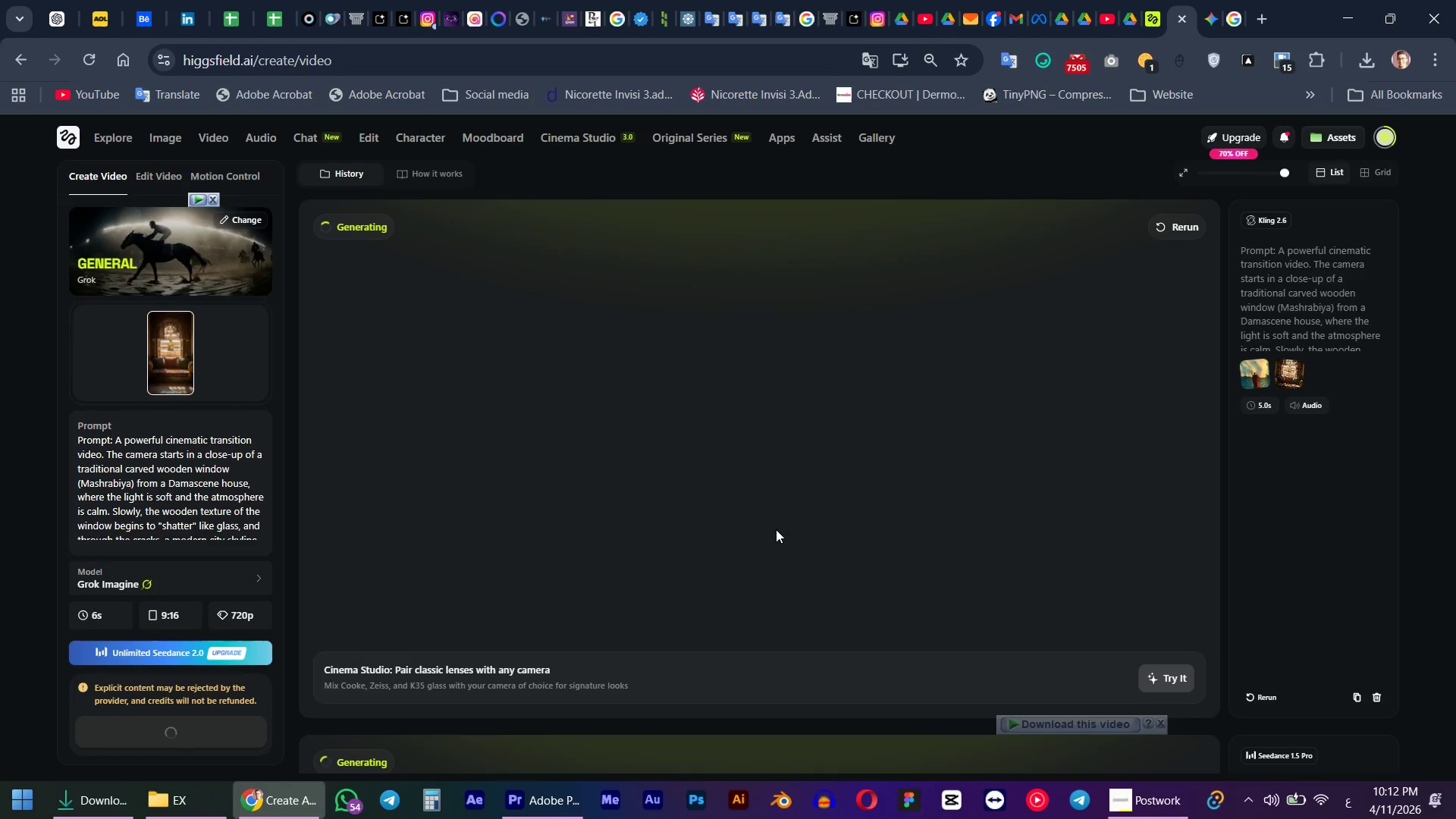 
key(Alt+Tab)
 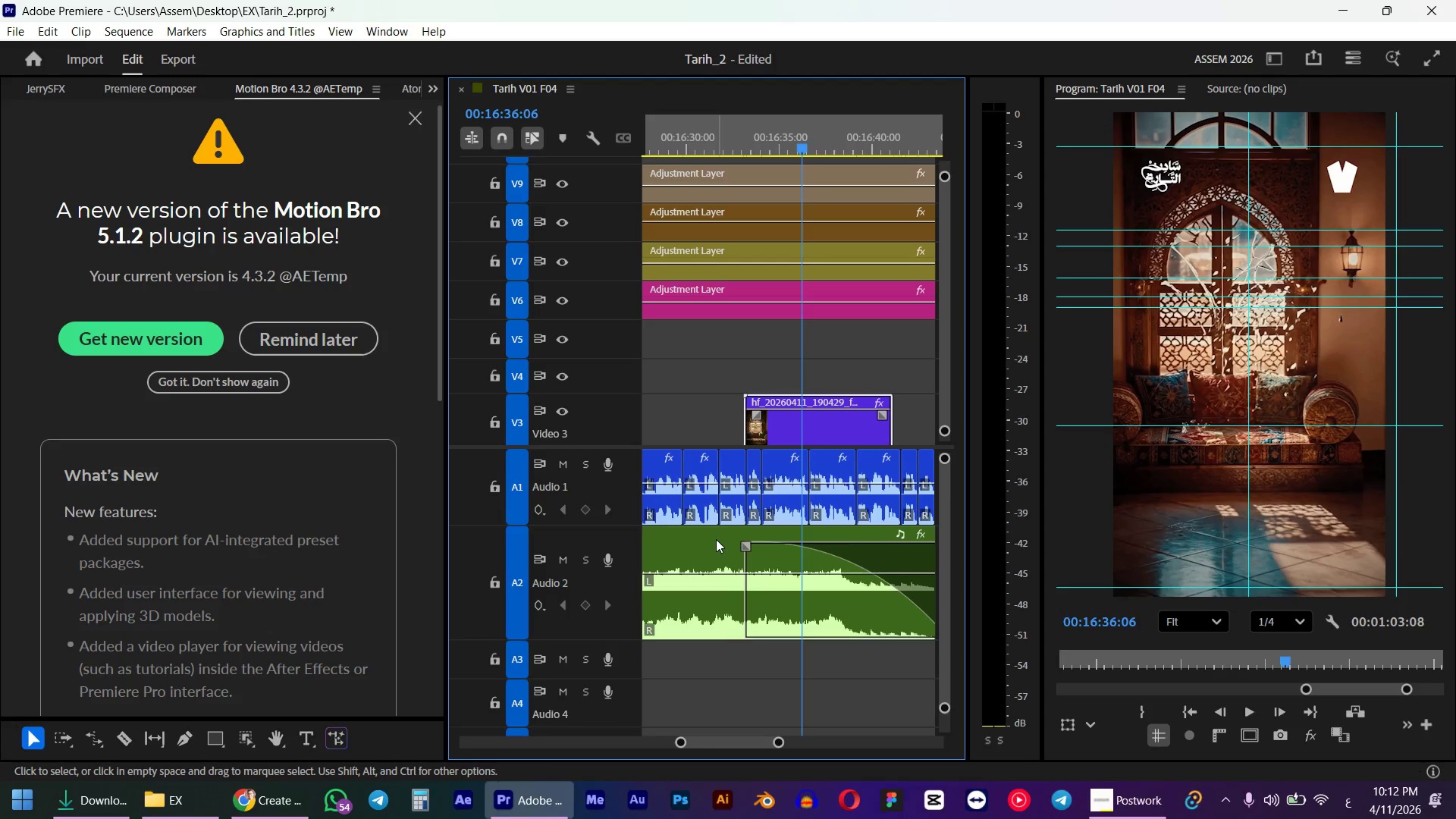 
key(Alt+AltLeft)
 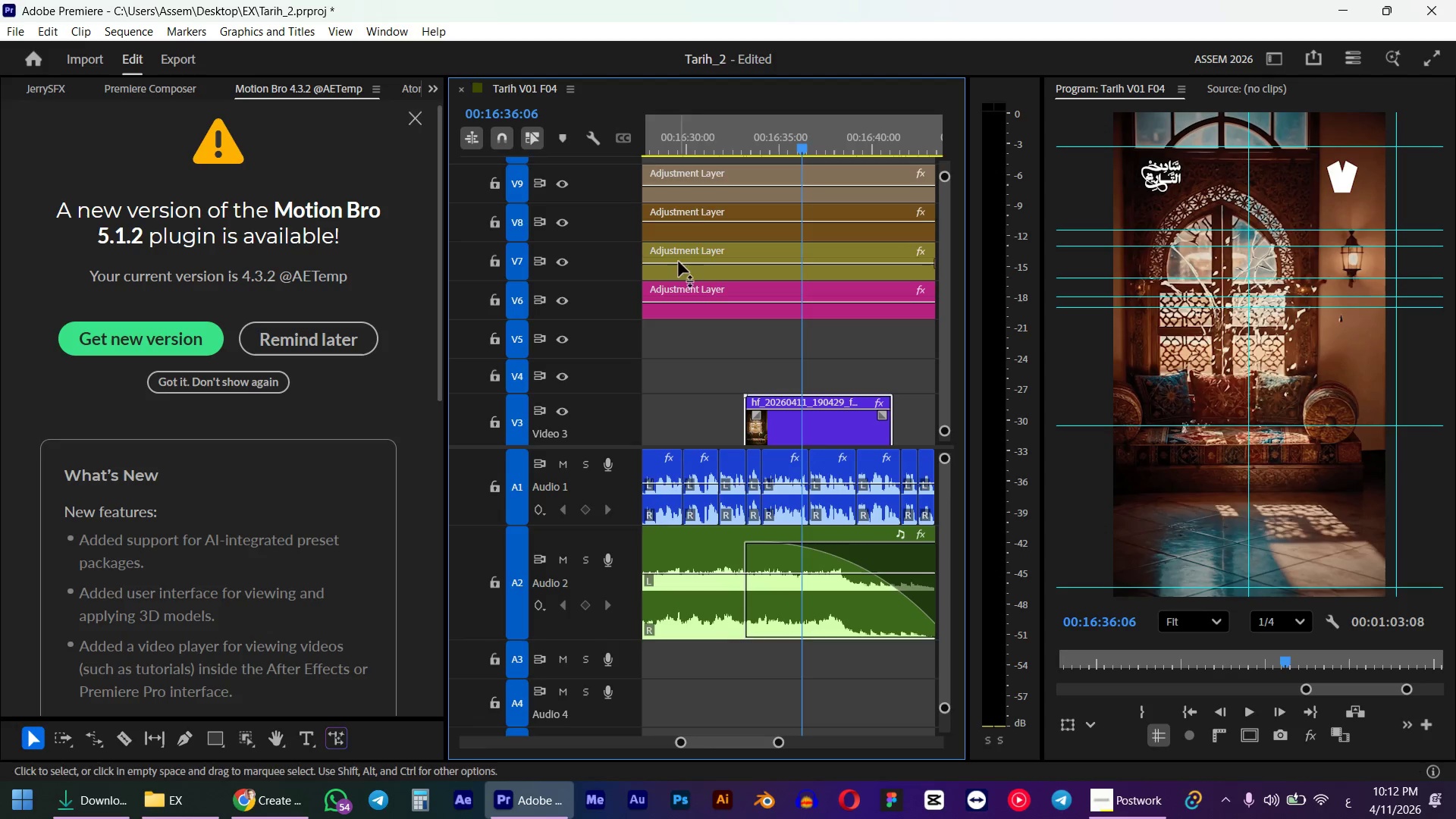 
scroll: coordinate [716, 539], scroll_direction: down, amount: 4.0
 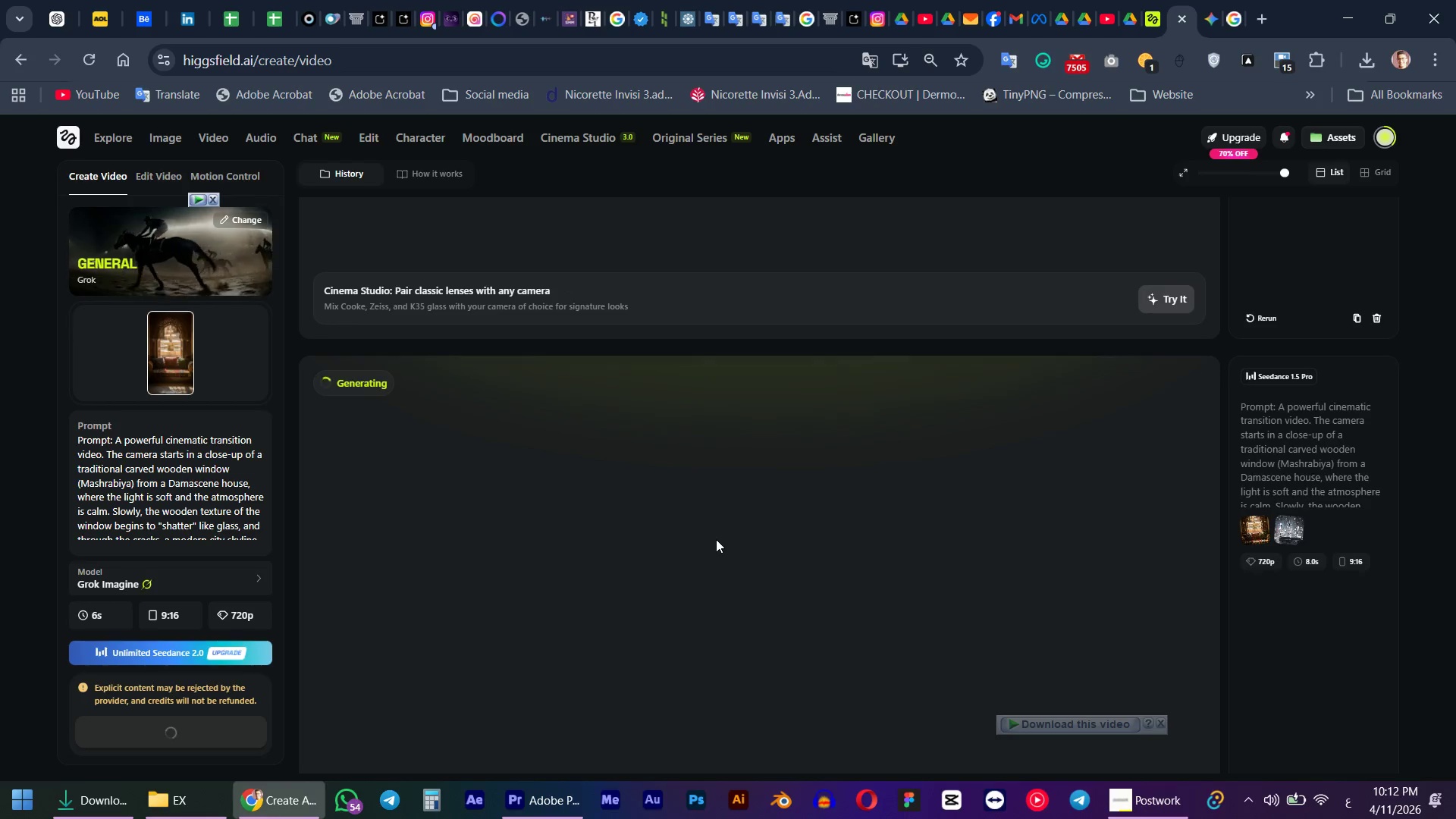 
left_click([729, 130])
 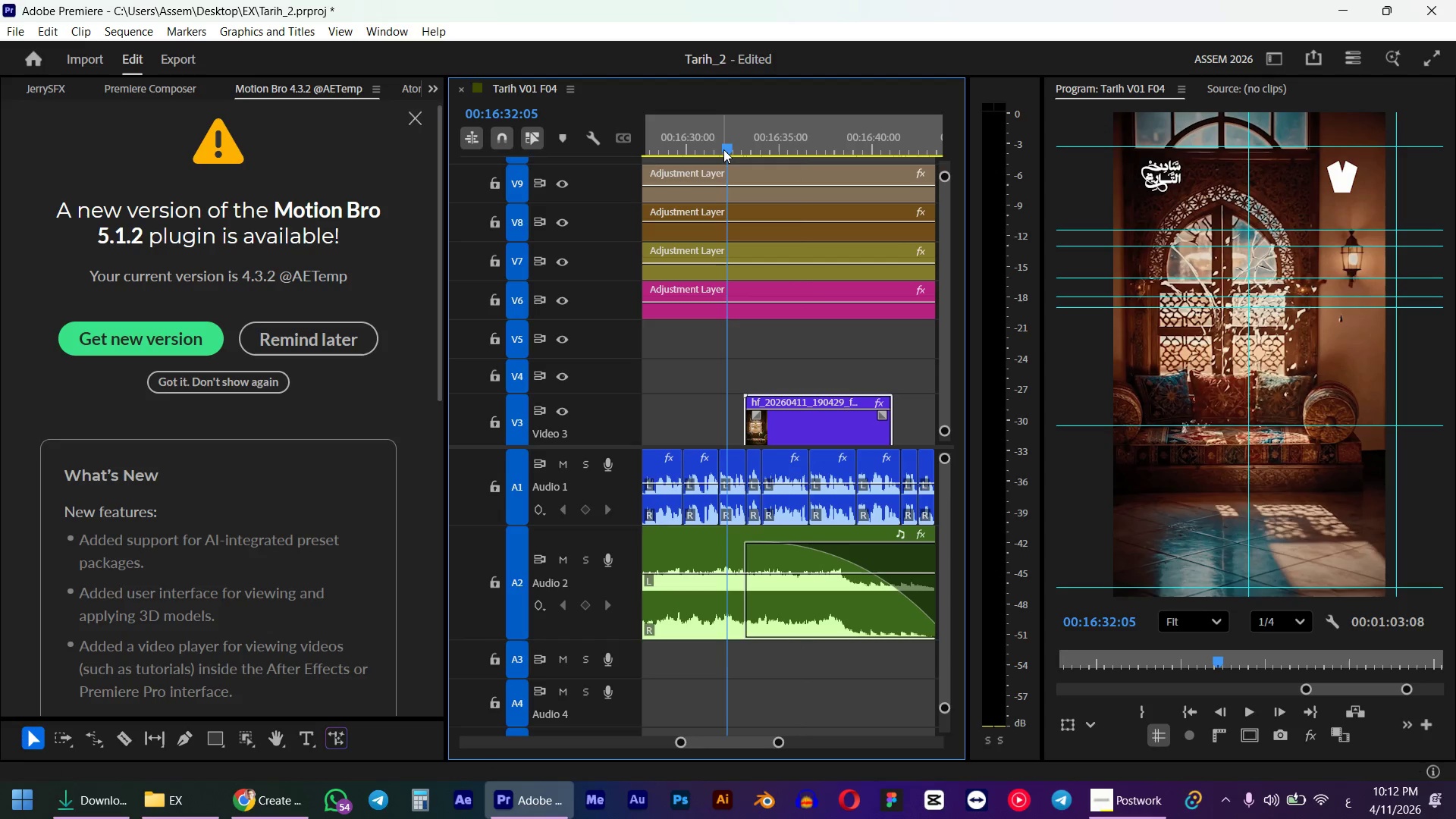 
key(Space)
 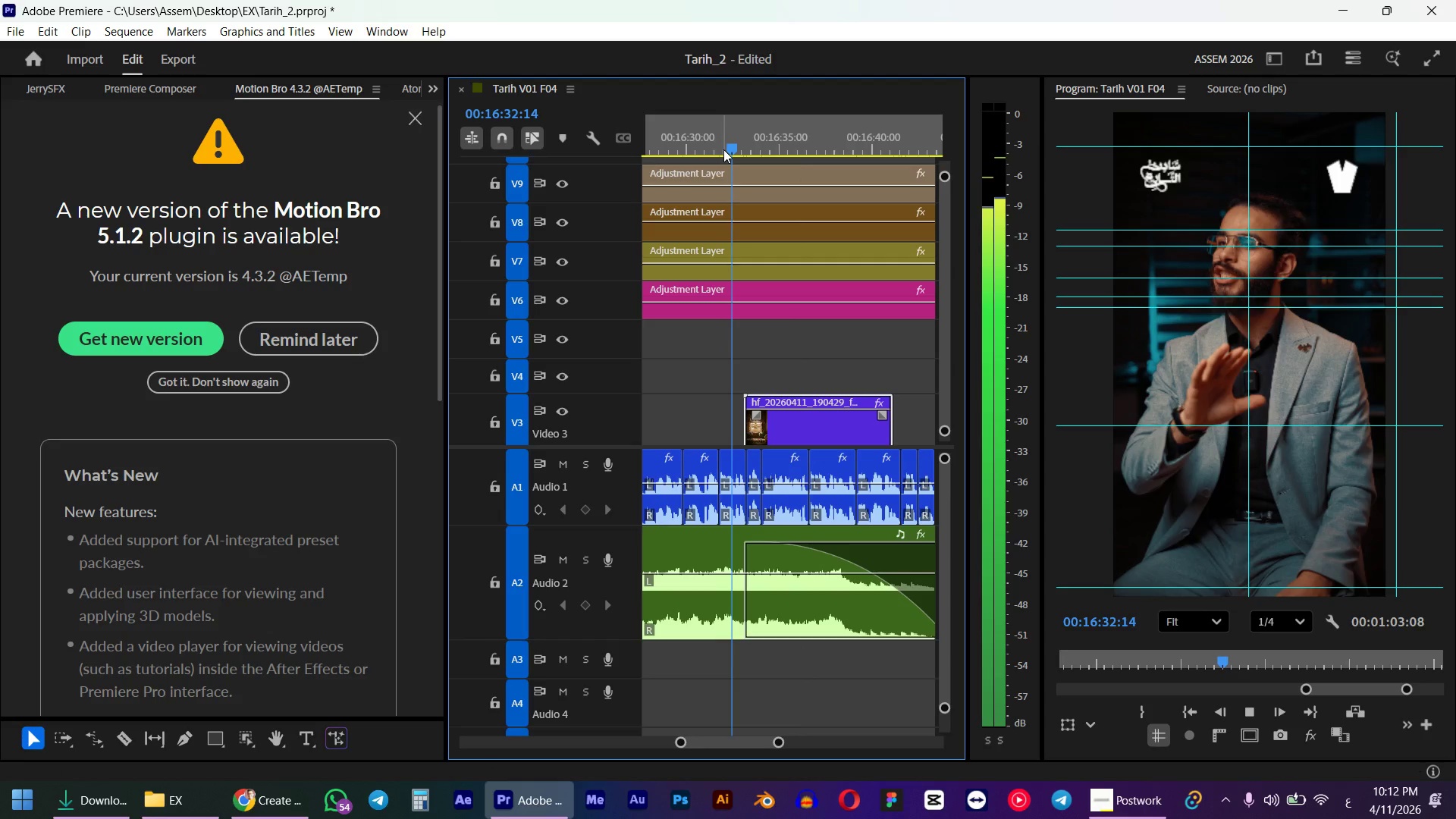 
wait(6.49)
 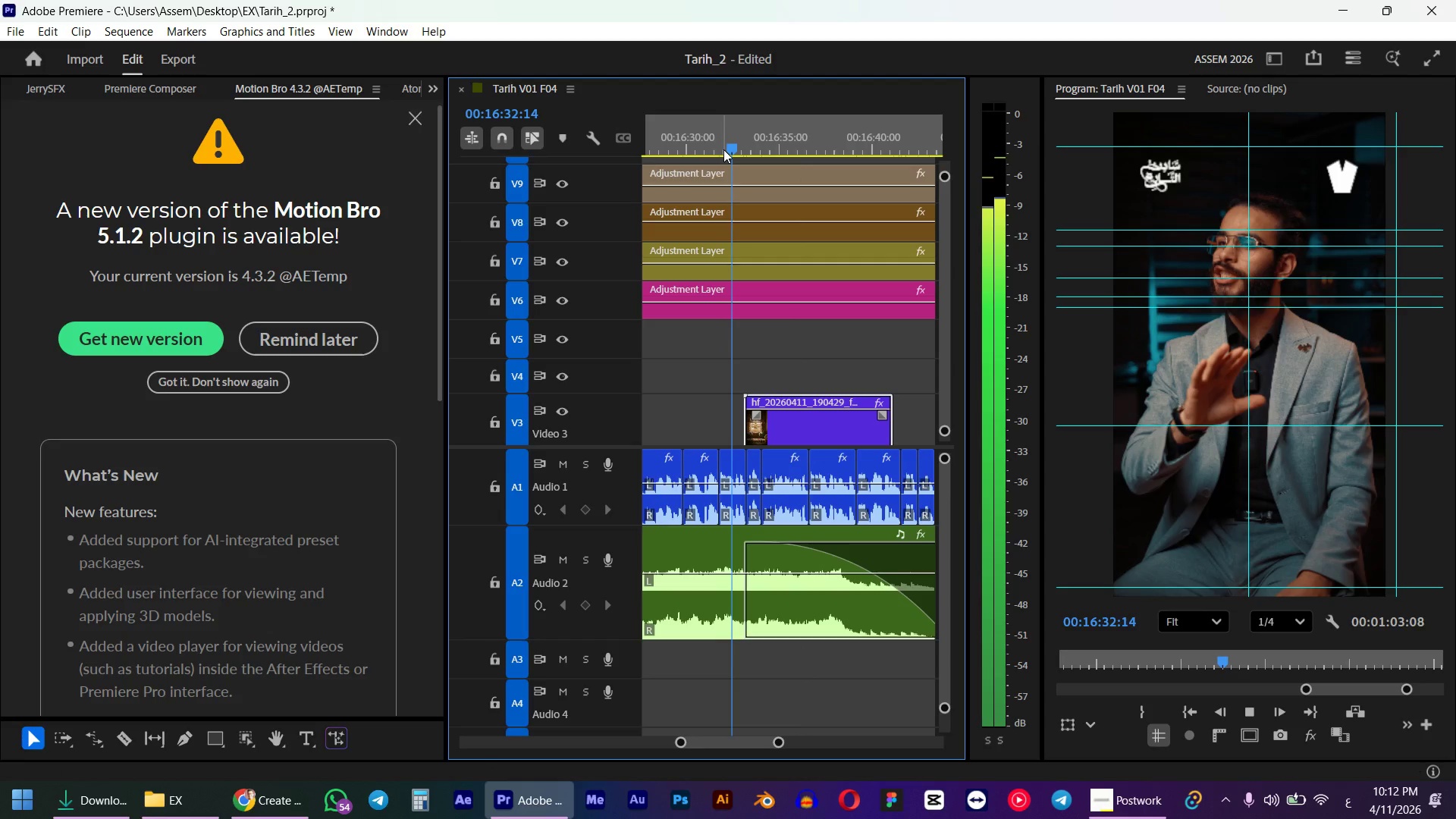 
scroll: coordinate [752, 176], scroll_direction: down, amount: 1.0
 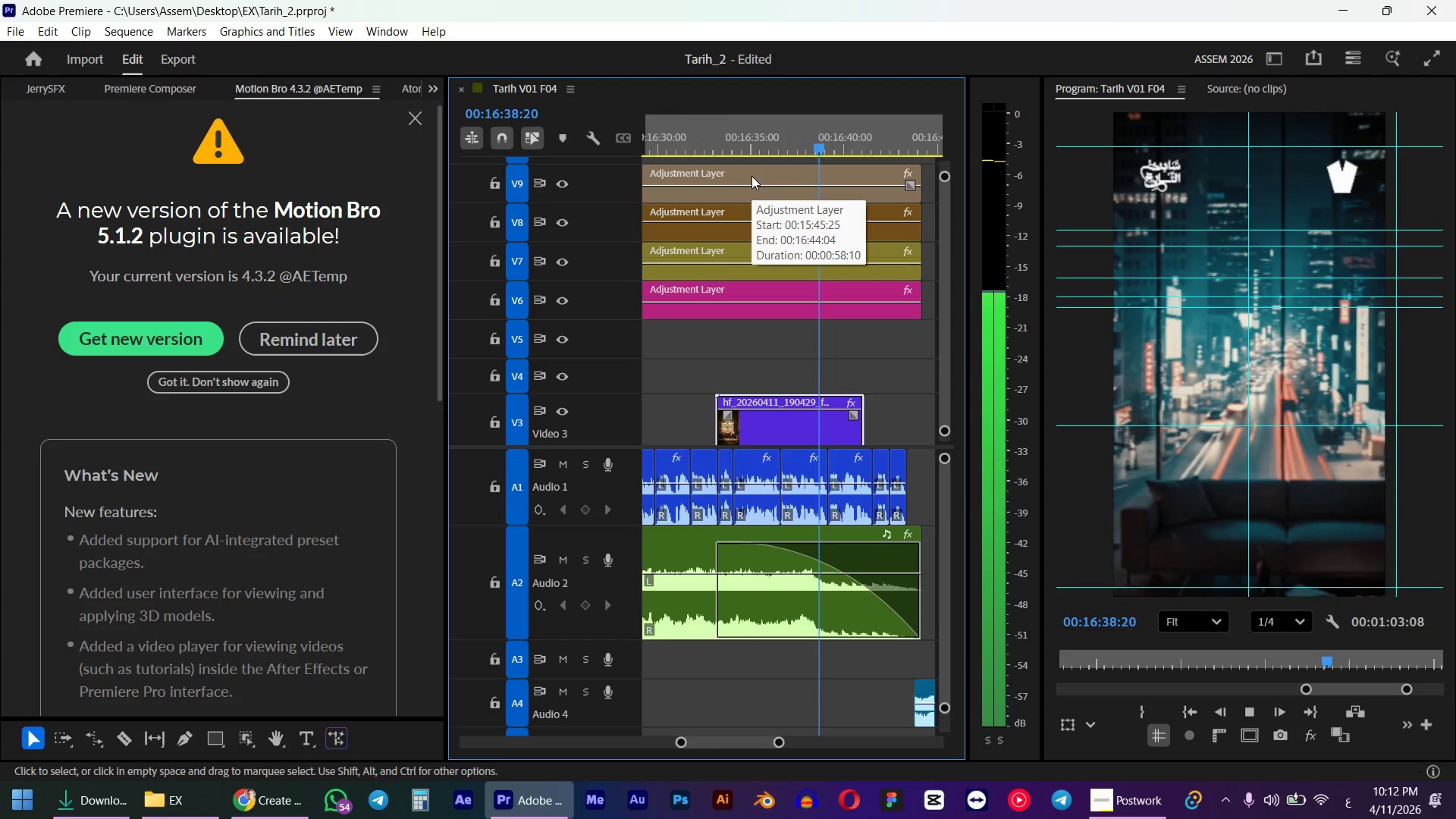 
key(Space)
 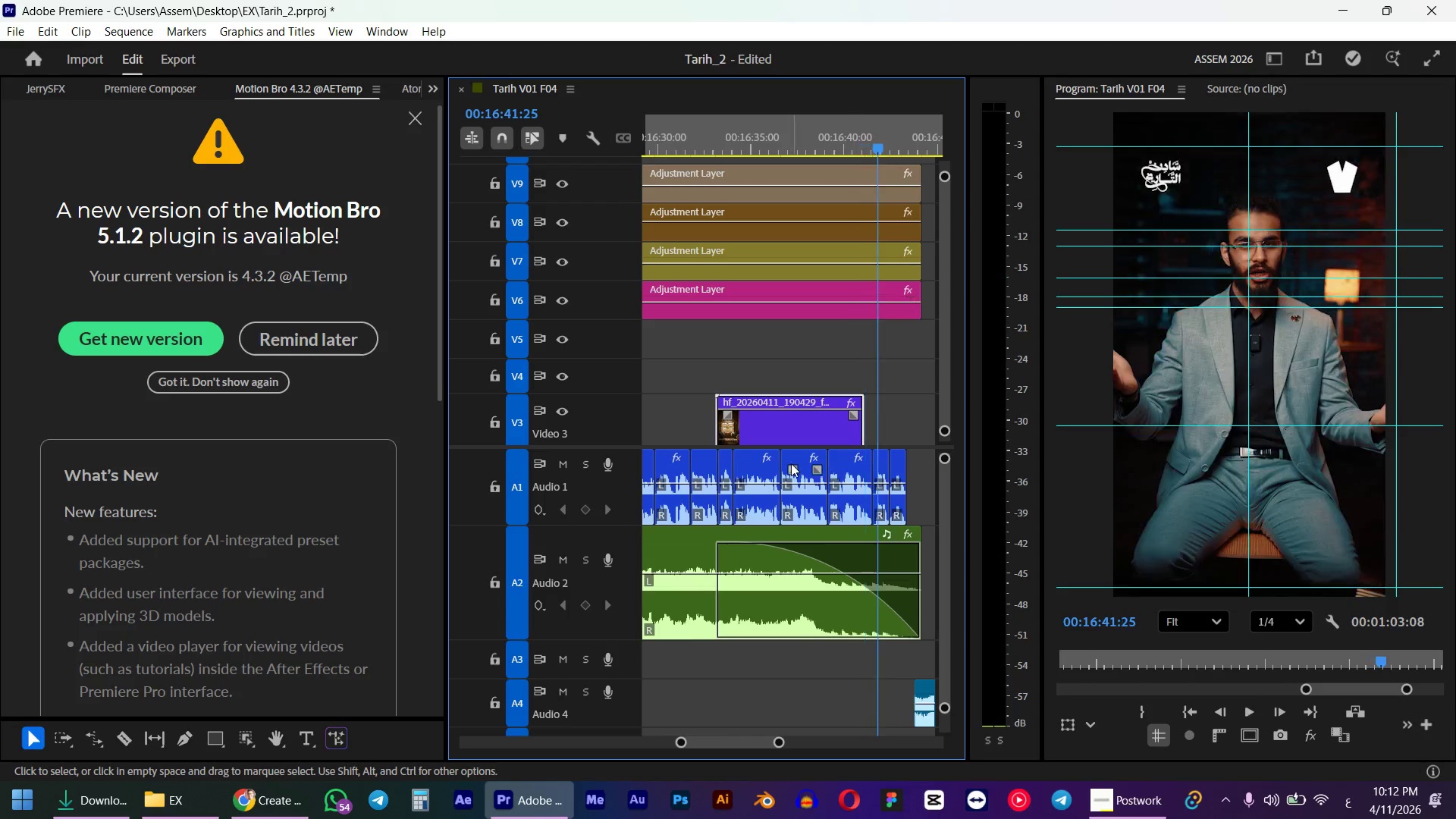 
key(Delete)
 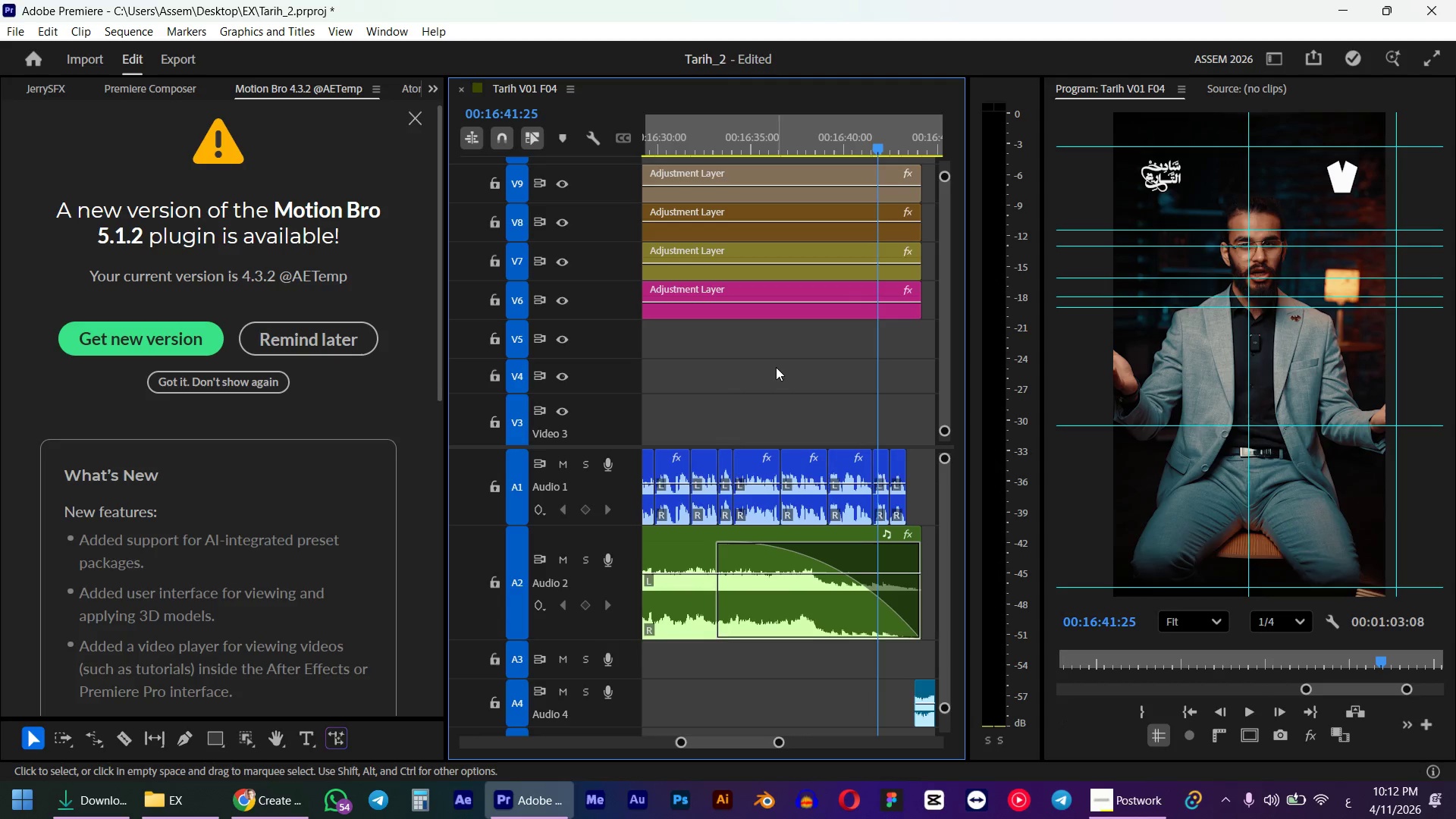 
hold_key(key=AltLeft, duration=0.69)
scroll: coordinate [764, 359], scroll_direction: down, amount: 1.0
 